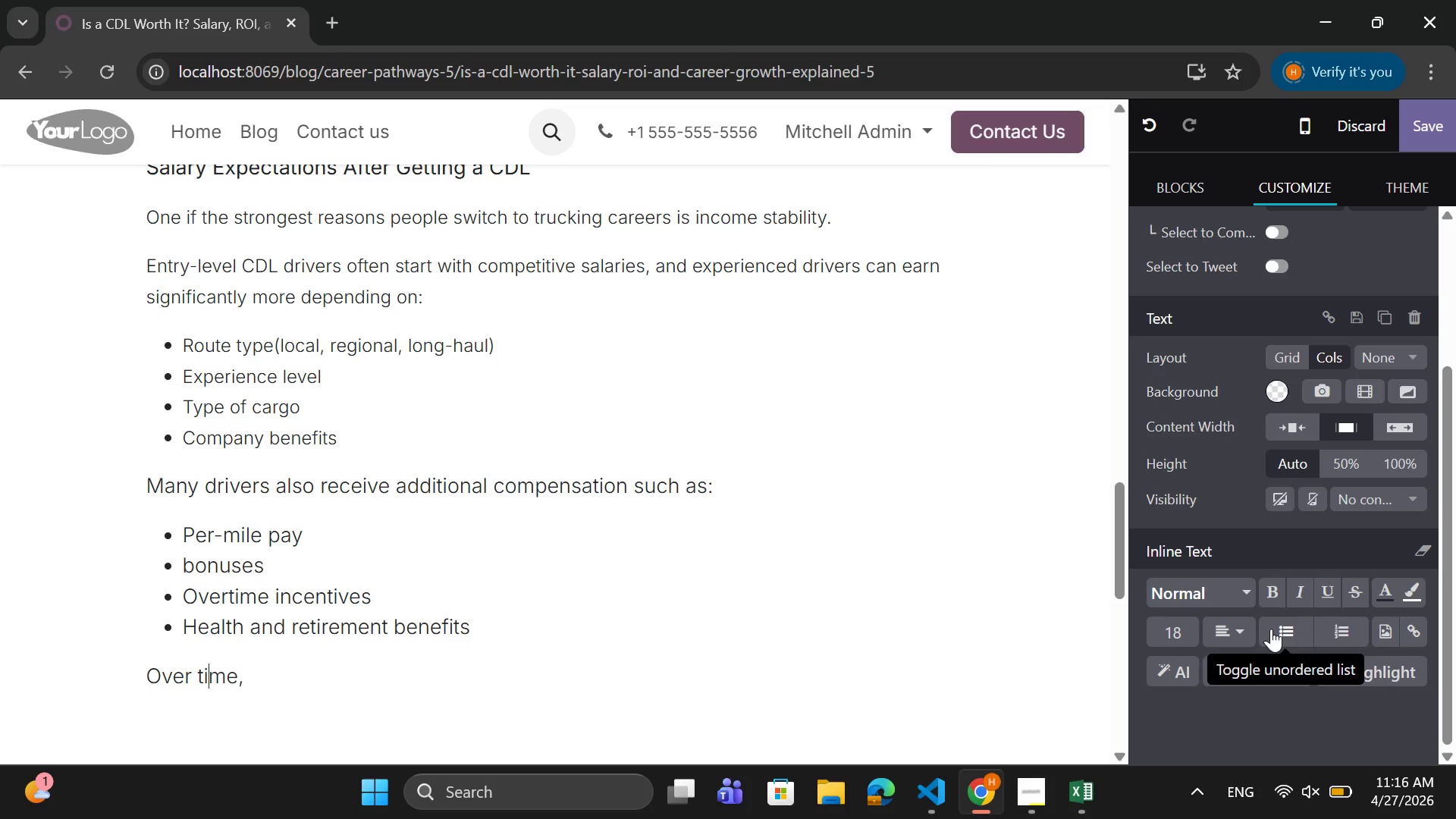 
key(ArrowRight)
 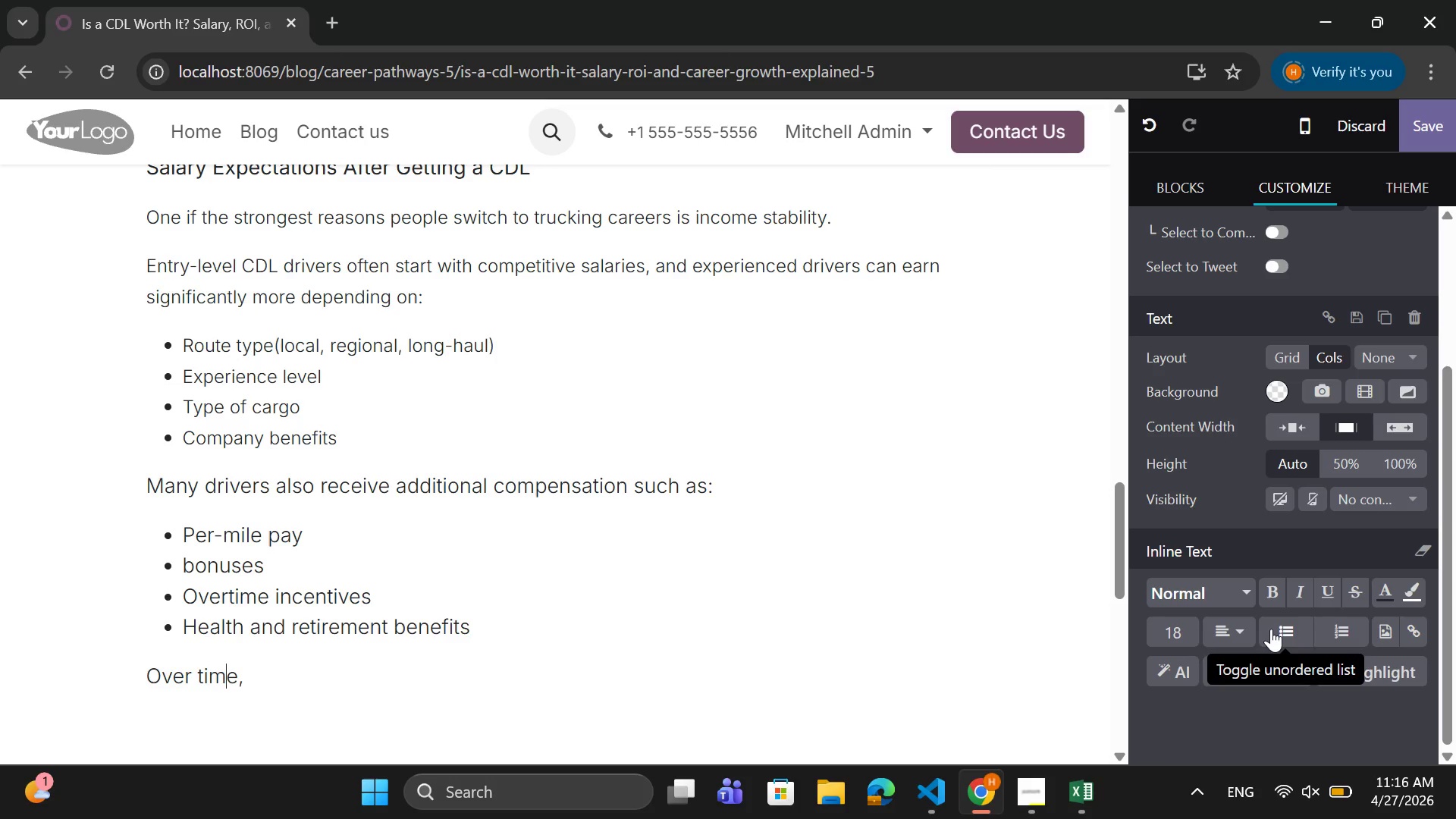 
key(ArrowRight)
 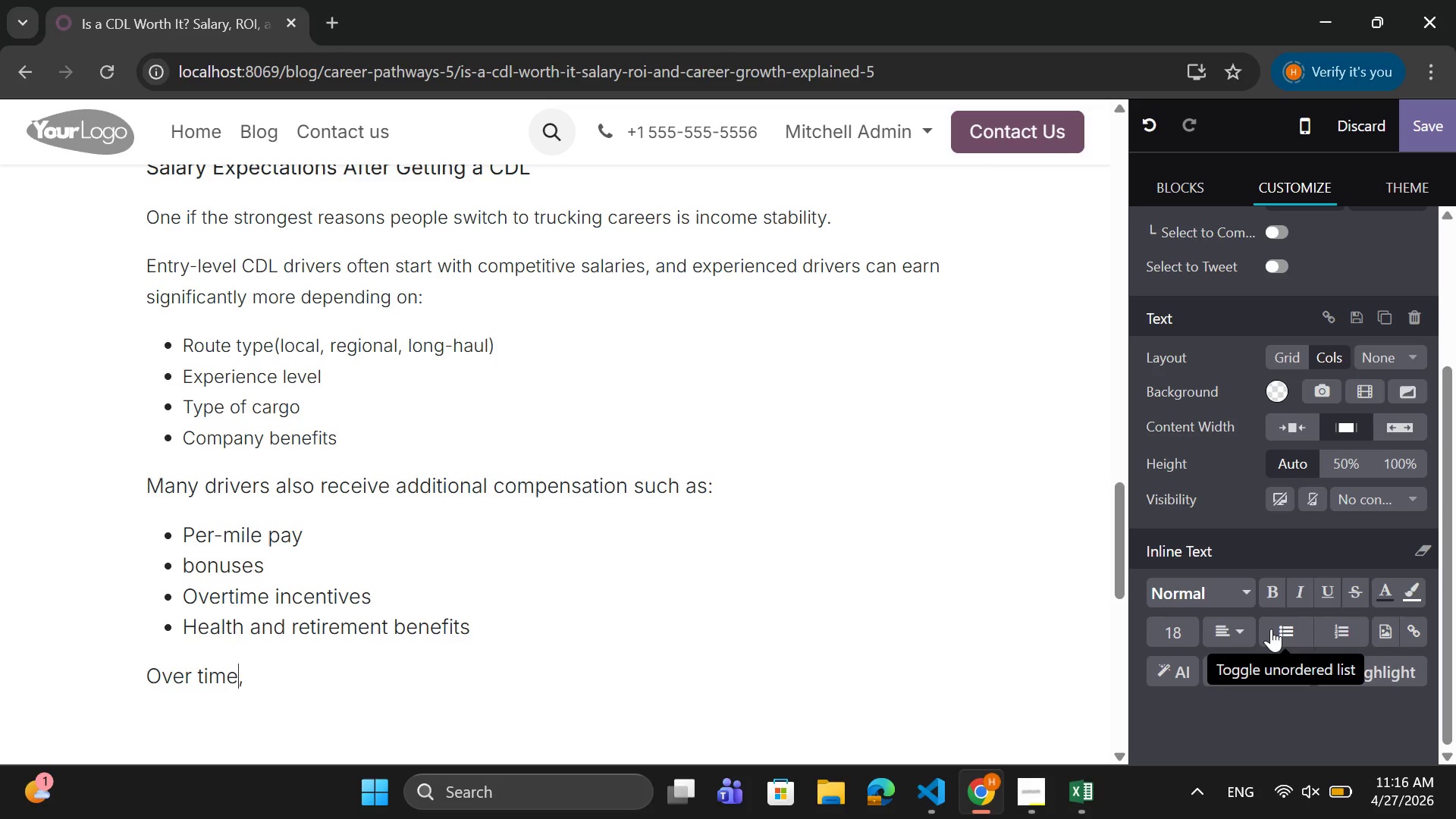 
key(ArrowRight)
 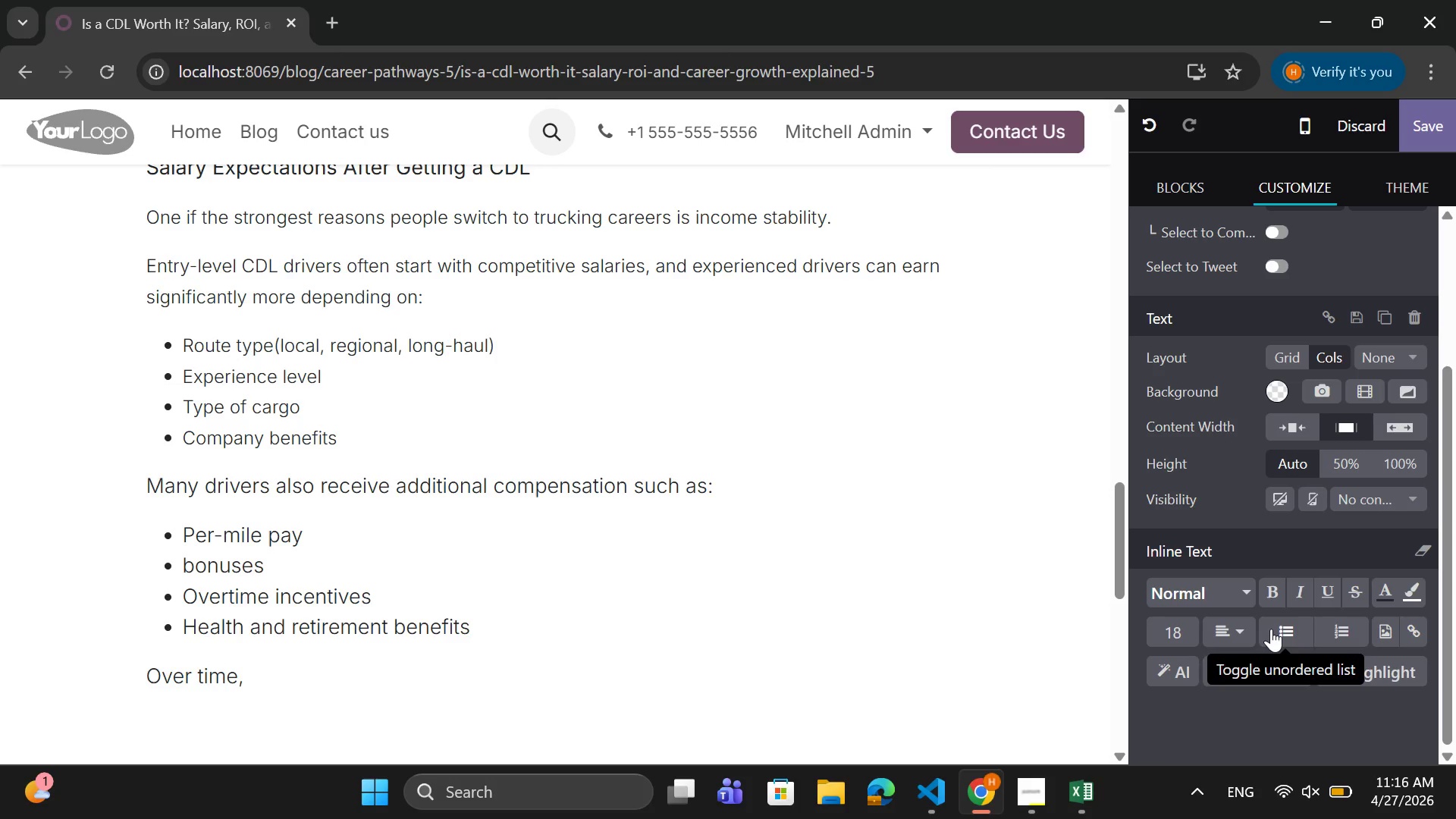 
type( this leads to a strong and predictable incomepath)
key(Backspace)
key(Backspace)
key(Backspace)
key(Backspace)
type( path coma)
key(Backspace)
type(pared to many enter)
key(Backspace)
key(Backspace)
type(ry )
key(Backspace)
type(=leve)
key(Backspace)
key(Backspace)
key(Backspace)
key(Backspace)
key(Backspace)
type(-level jobs.)
 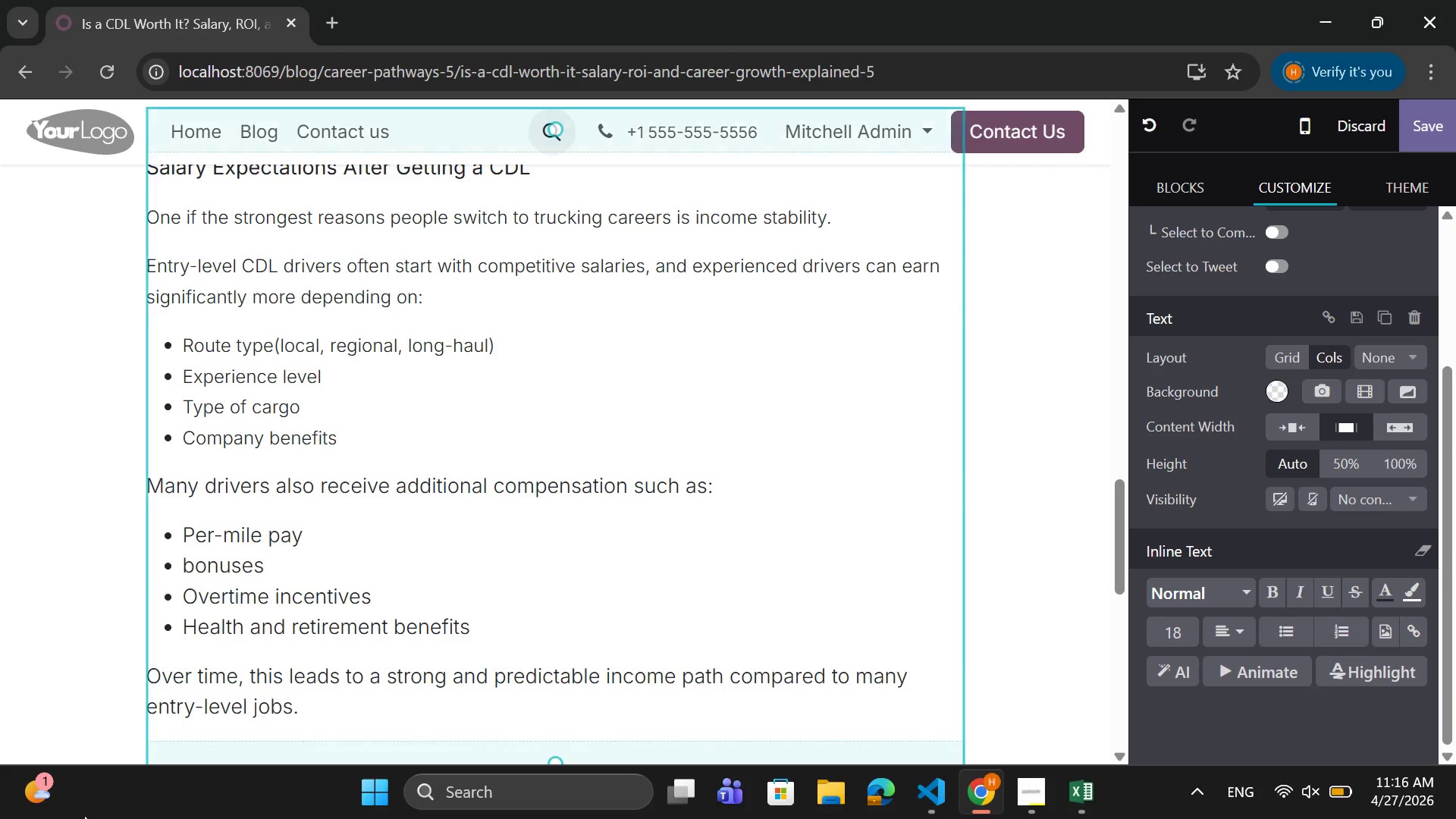 
left_click_drag(start_coordinate=[308, 698], to_coordinate=[144, 493])
 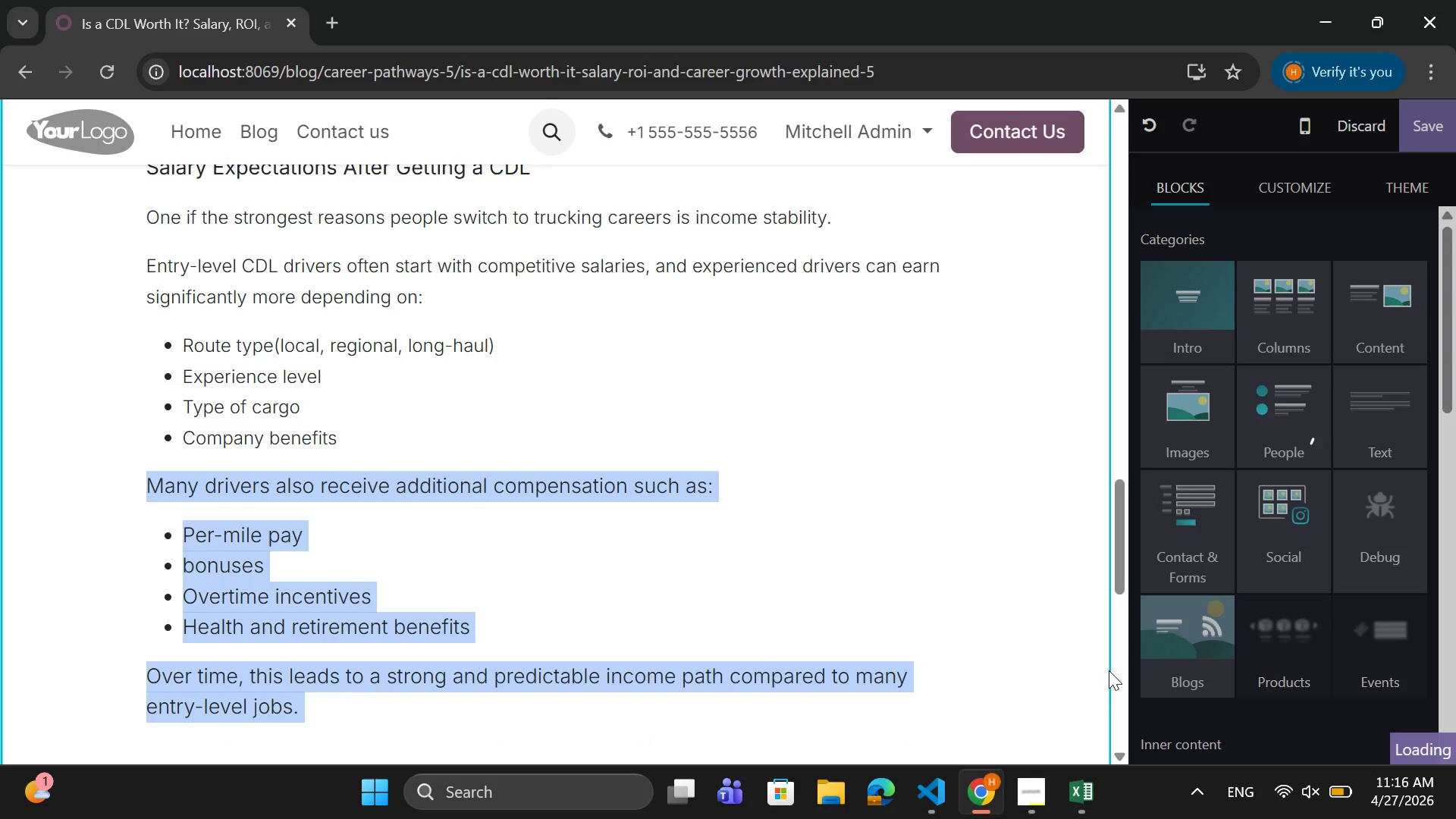 
scroll: coordinate [1197, 634], scroll_direction: down, amount: 8.0
 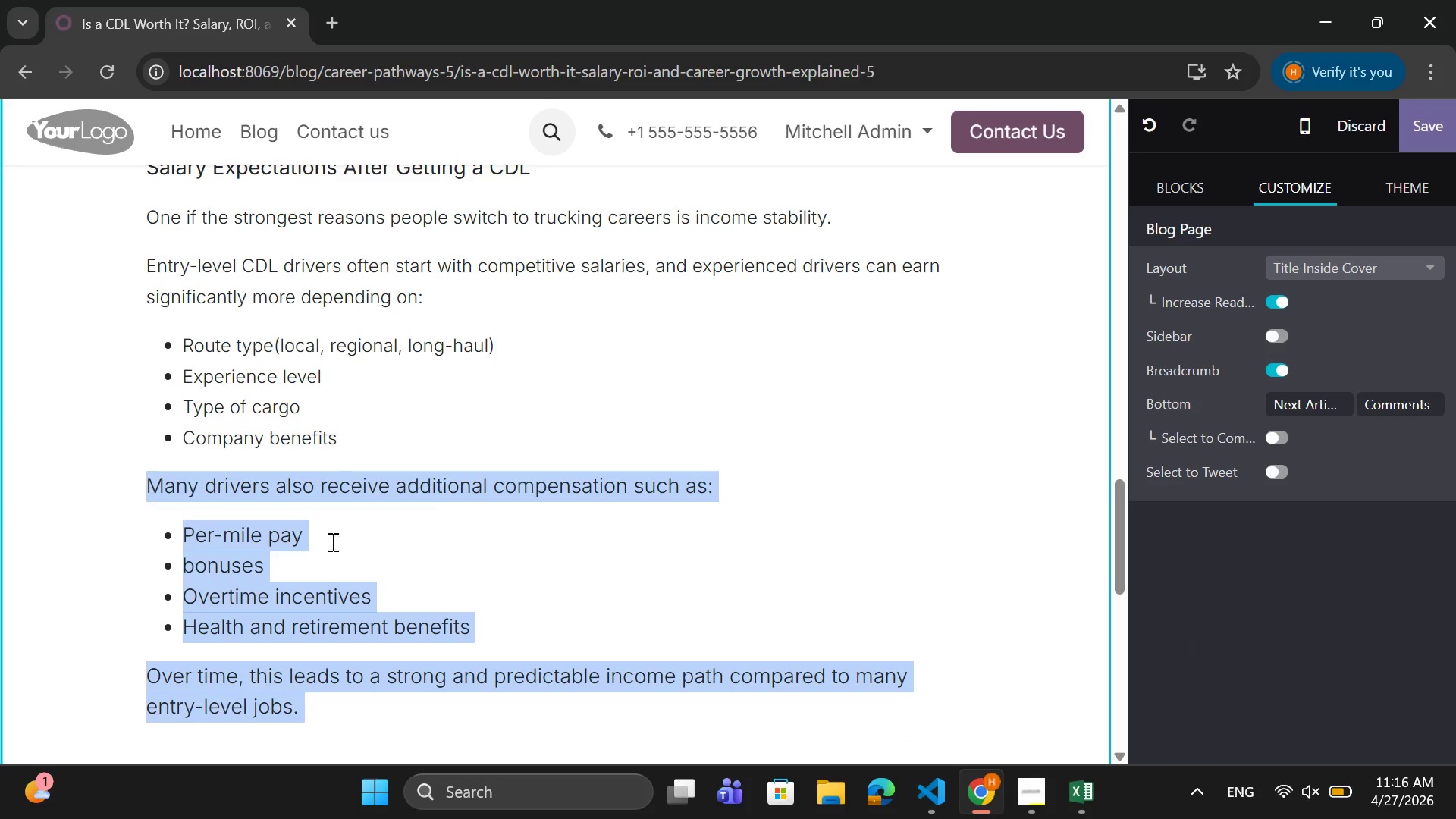 
left_click([345, 551])
 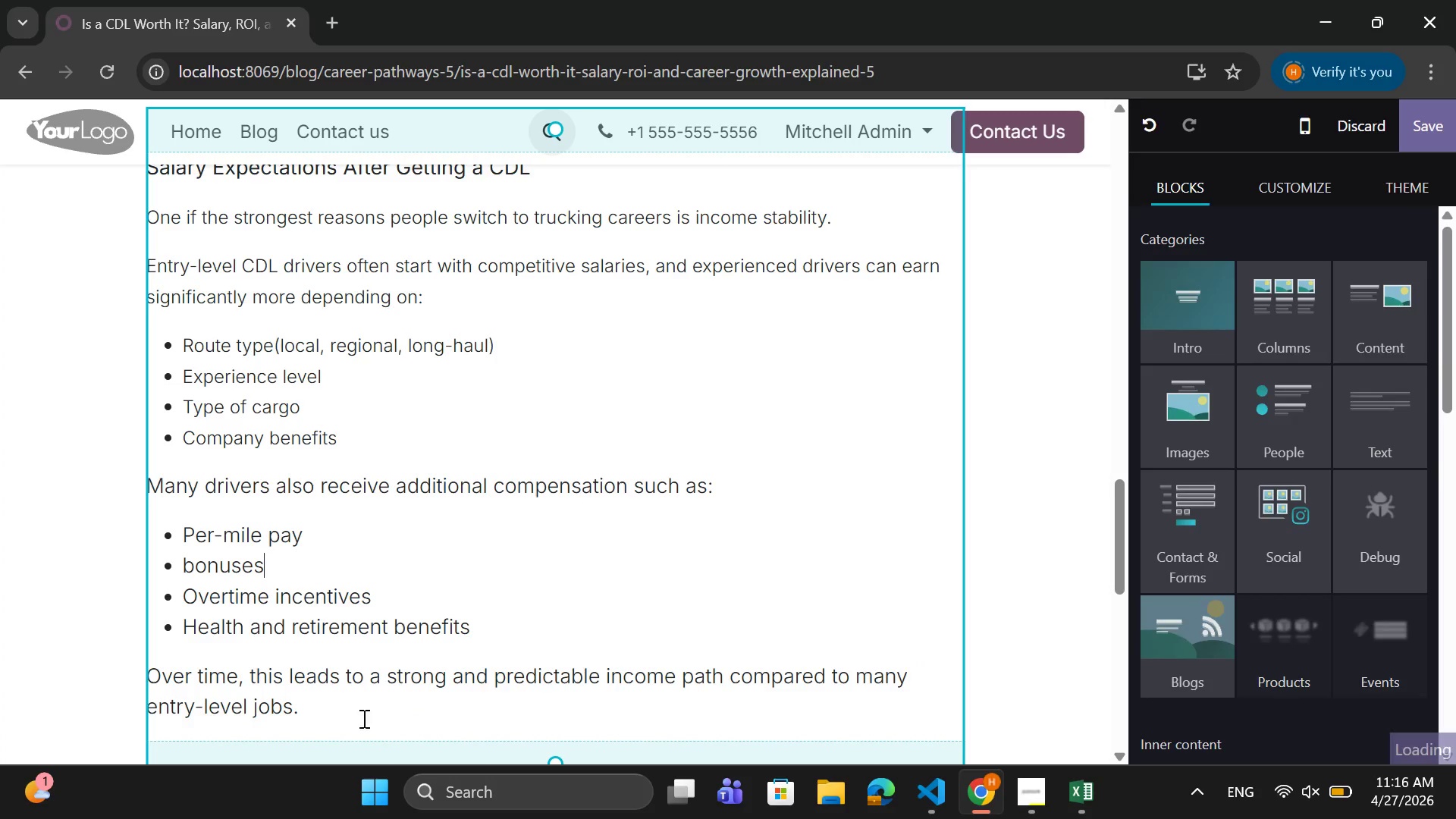 
left_click_drag(start_coordinate=[339, 704], to_coordinate=[153, 670])
 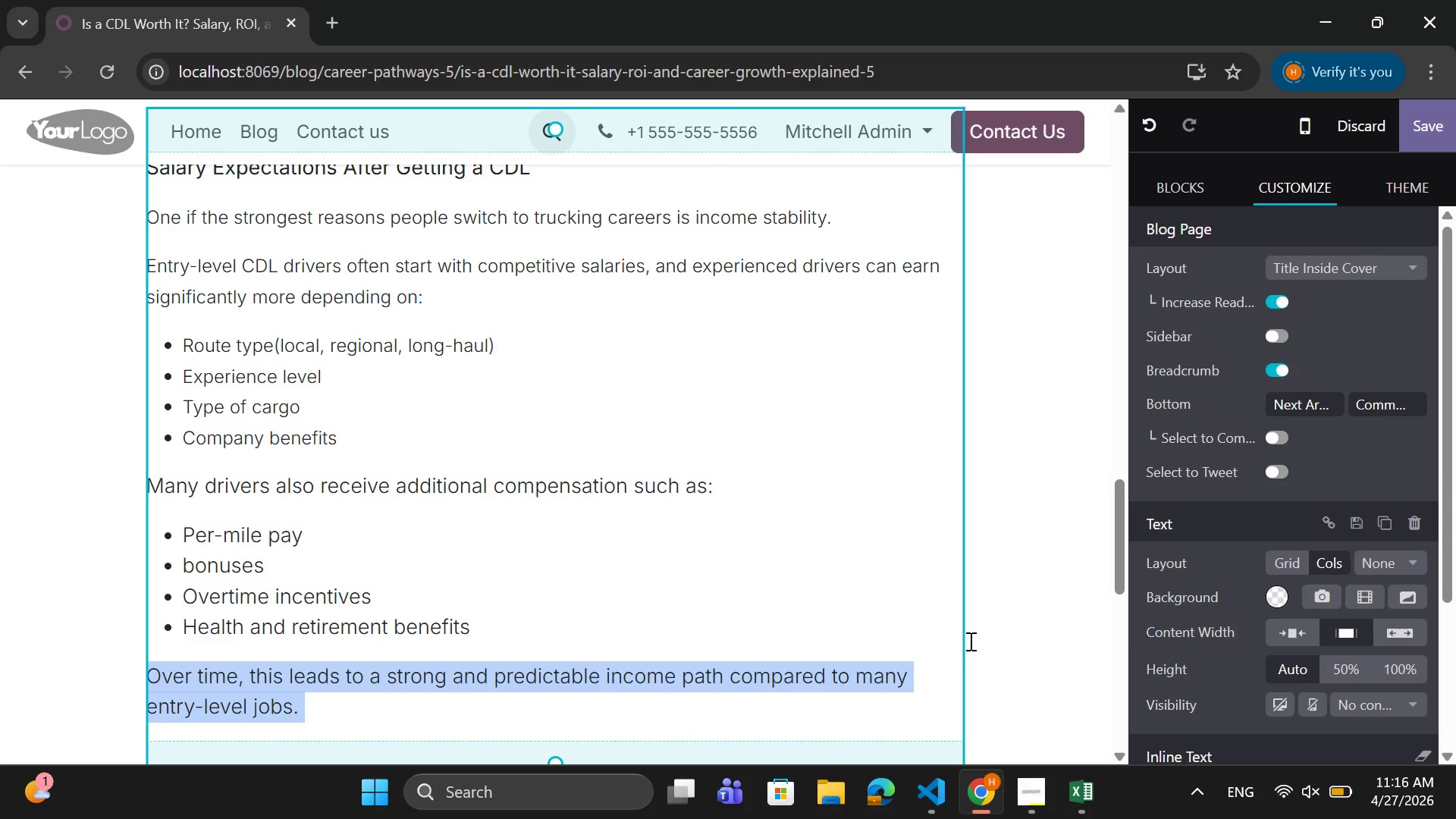 
scroll: coordinate [1152, 621], scroll_direction: down, amount: 5.0
 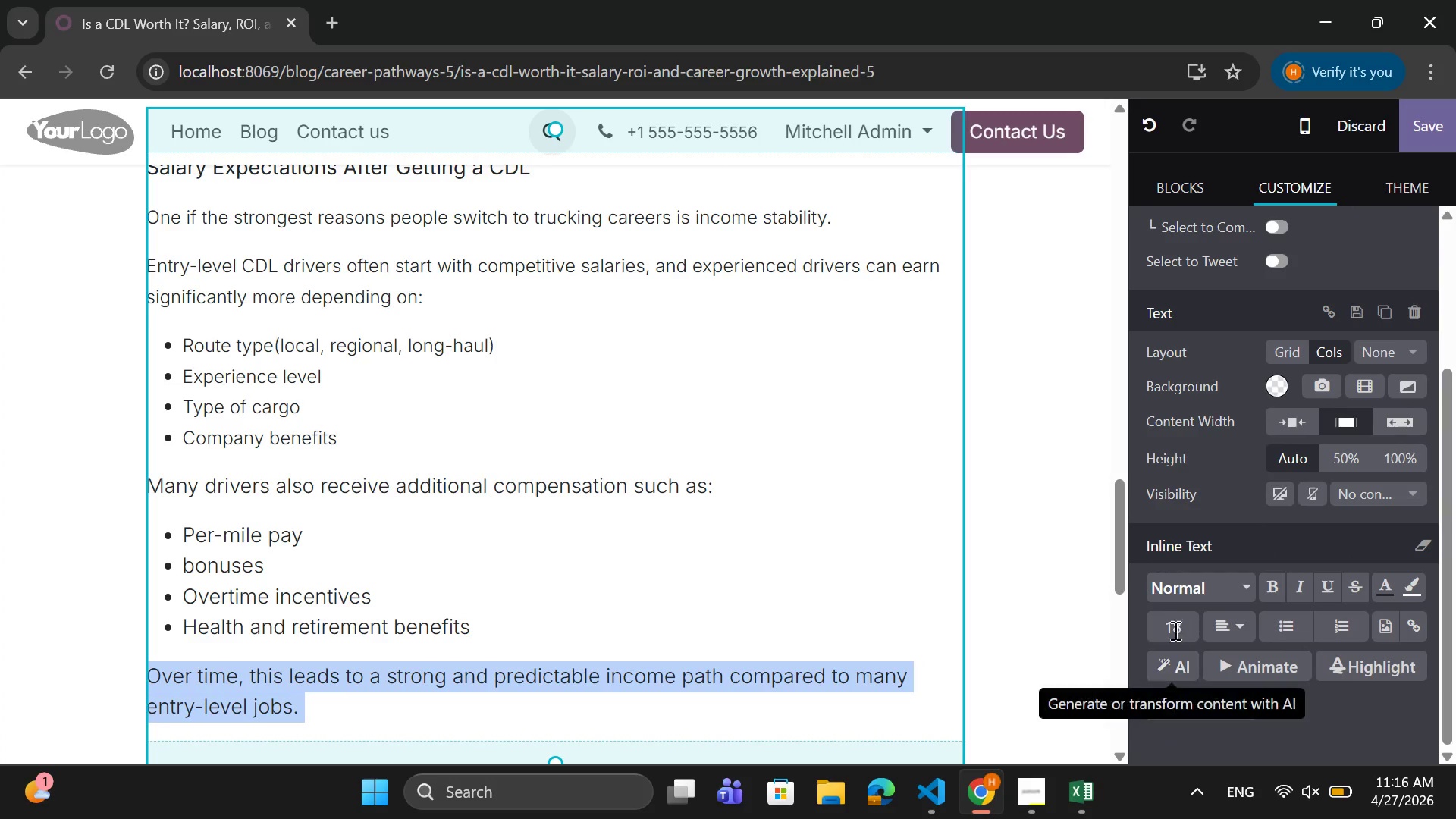 
left_click([1172, 627])
 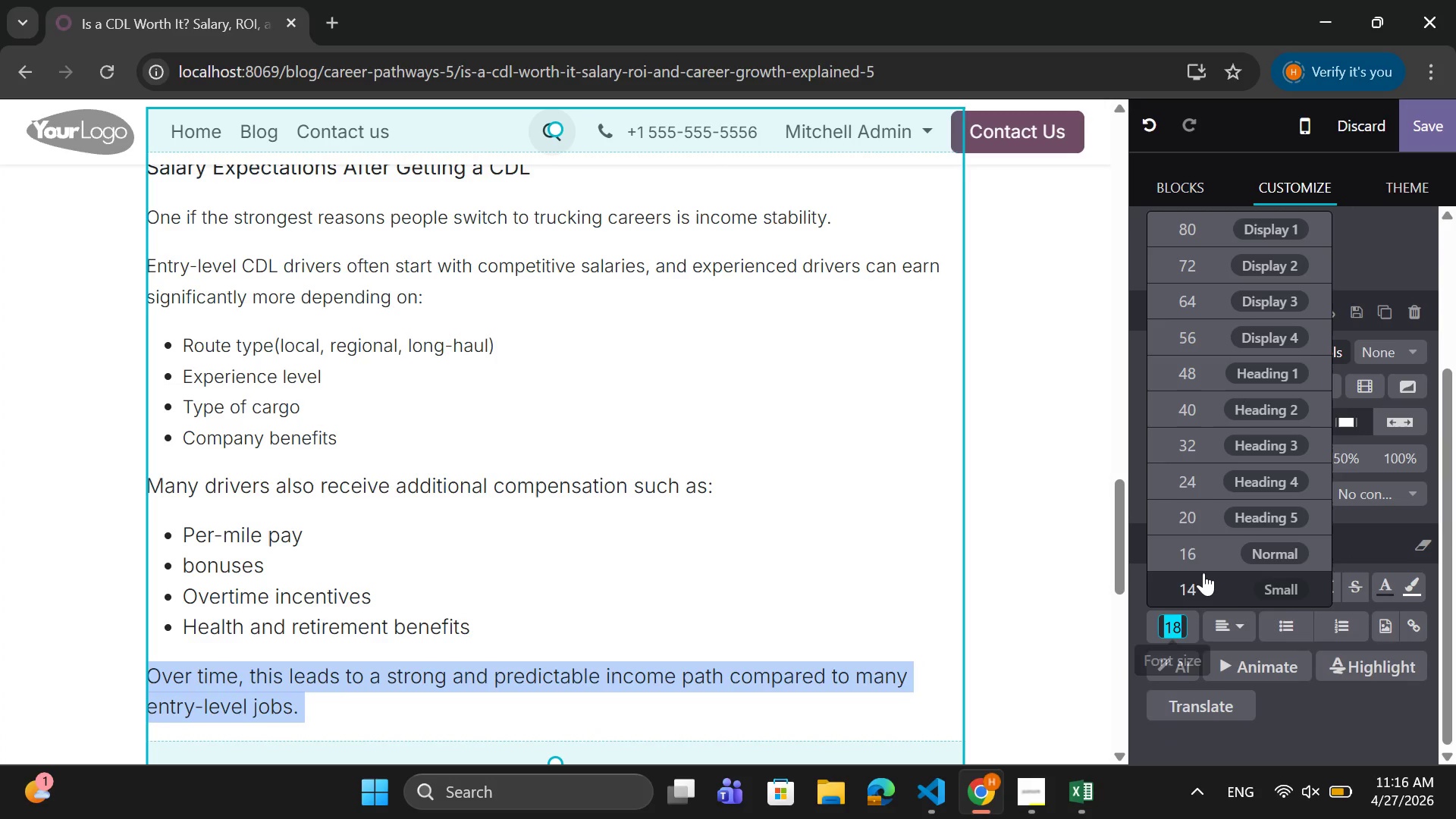 
left_click([1203, 566])
 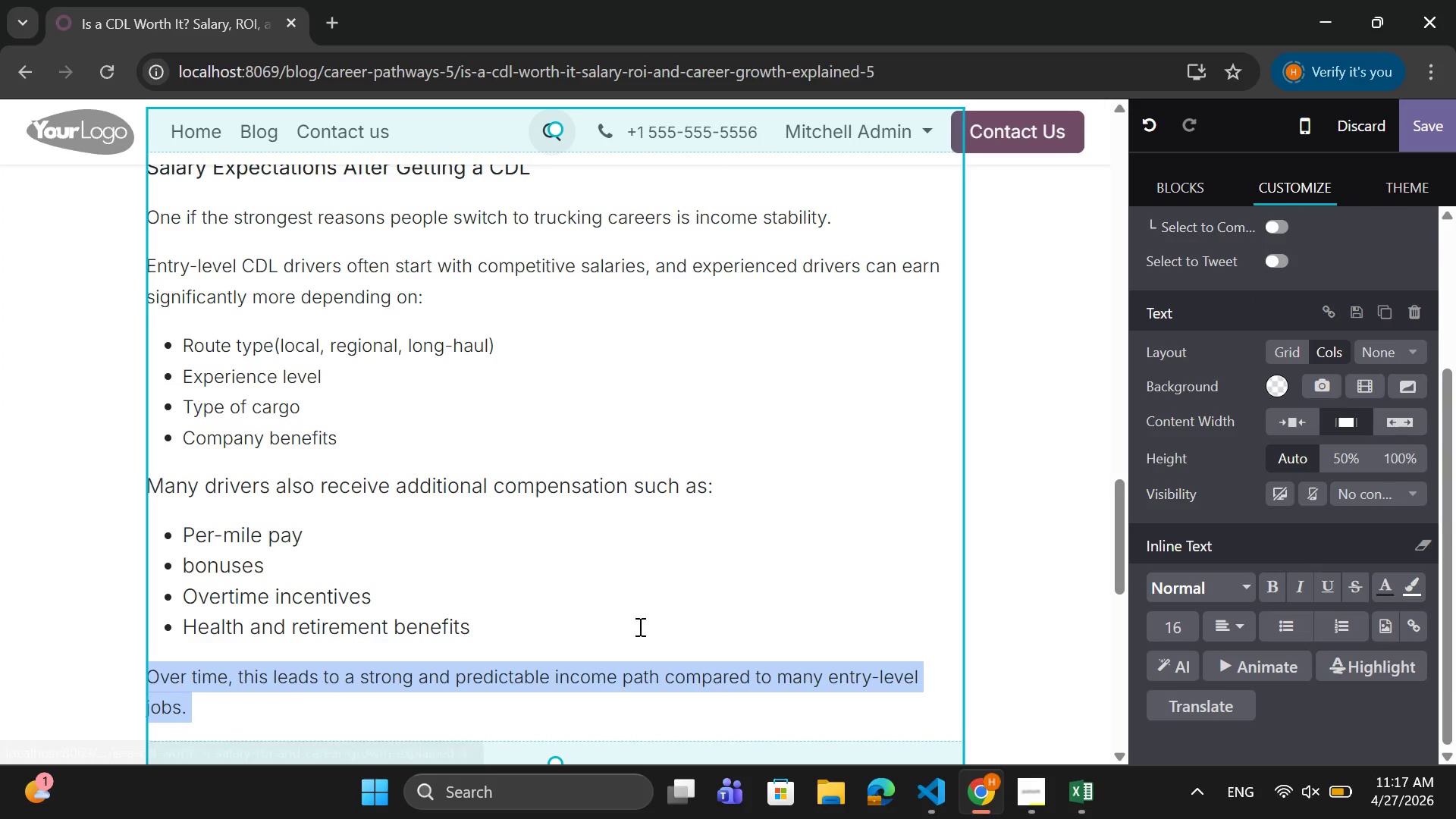 
left_click_drag(start_coordinate=[595, 624], to_coordinate=[180, 535])
 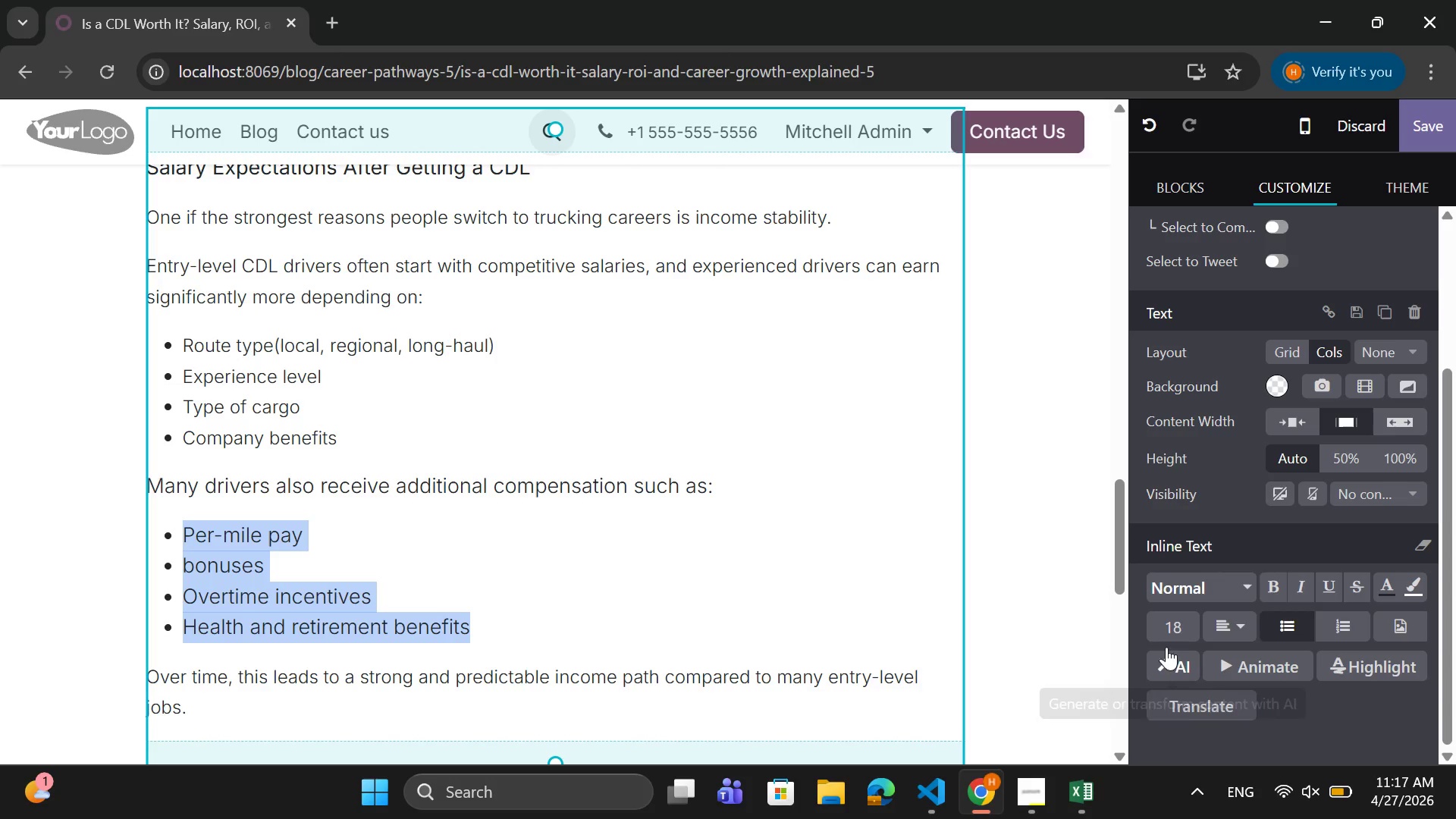 
left_click([1179, 626])
 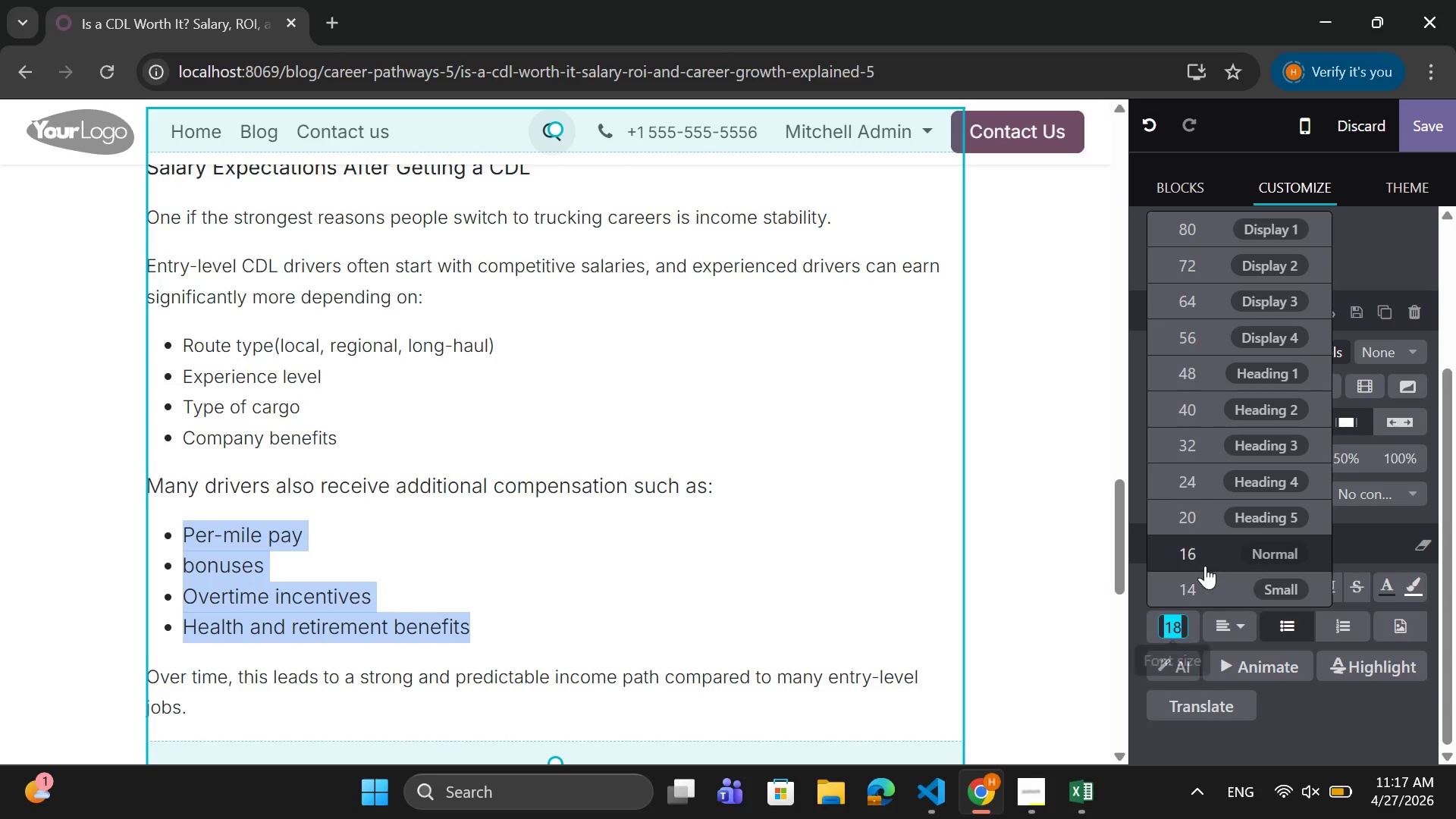 
left_click([1205, 560])
 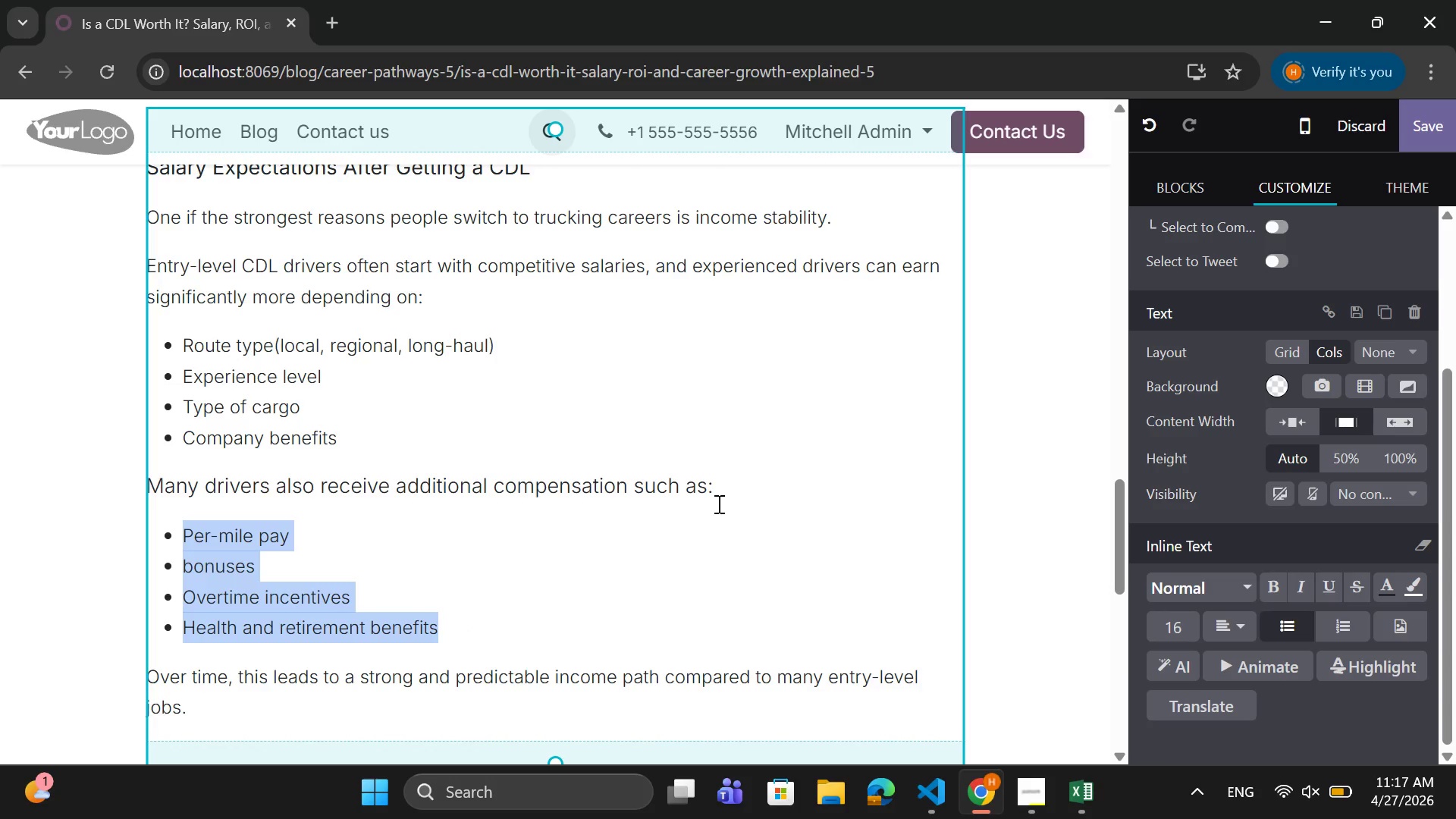 
left_click_drag(start_coordinate=[726, 479], to_coordinate=[151, 488])
 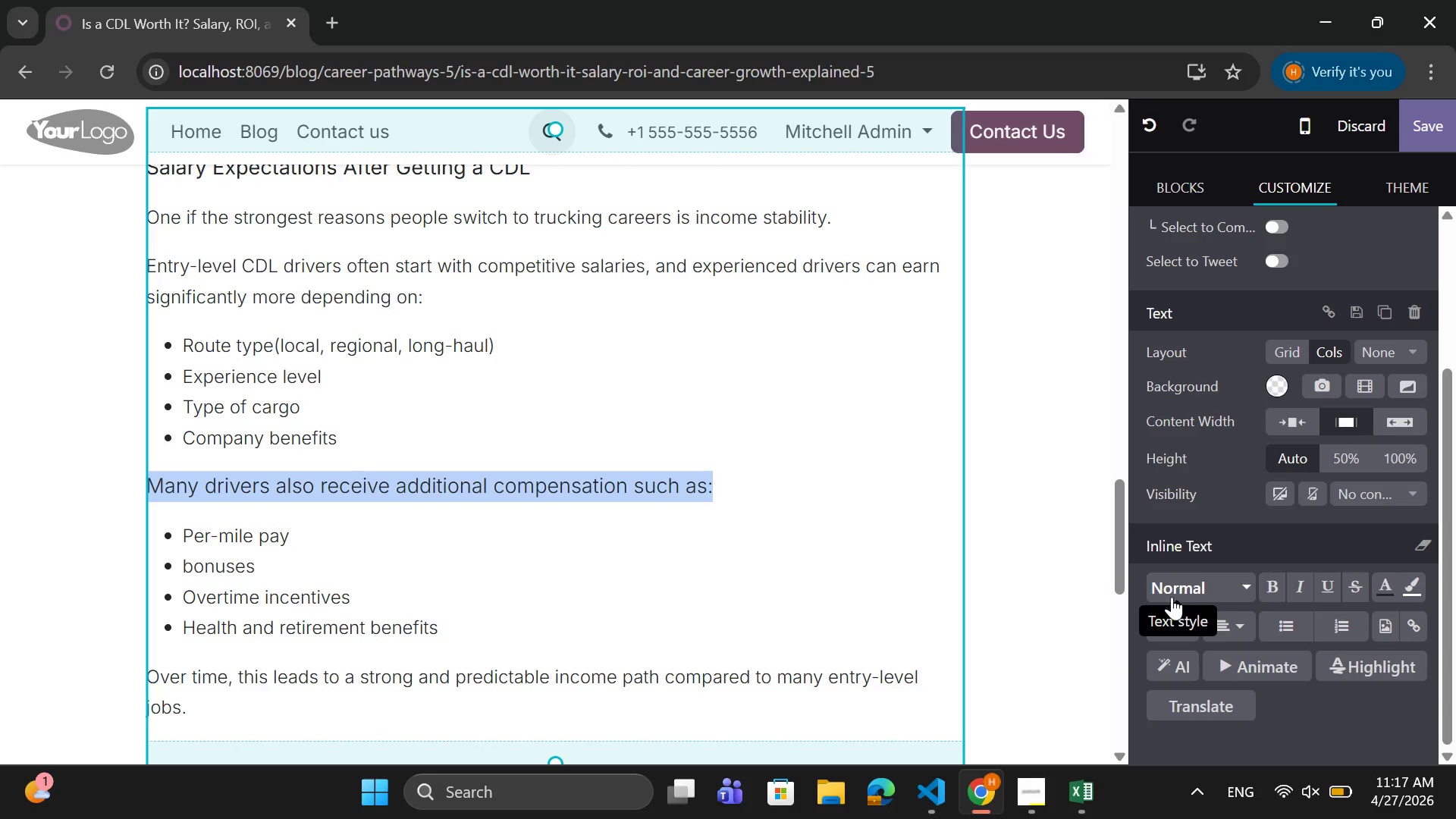 
left_click([1168, 617])
 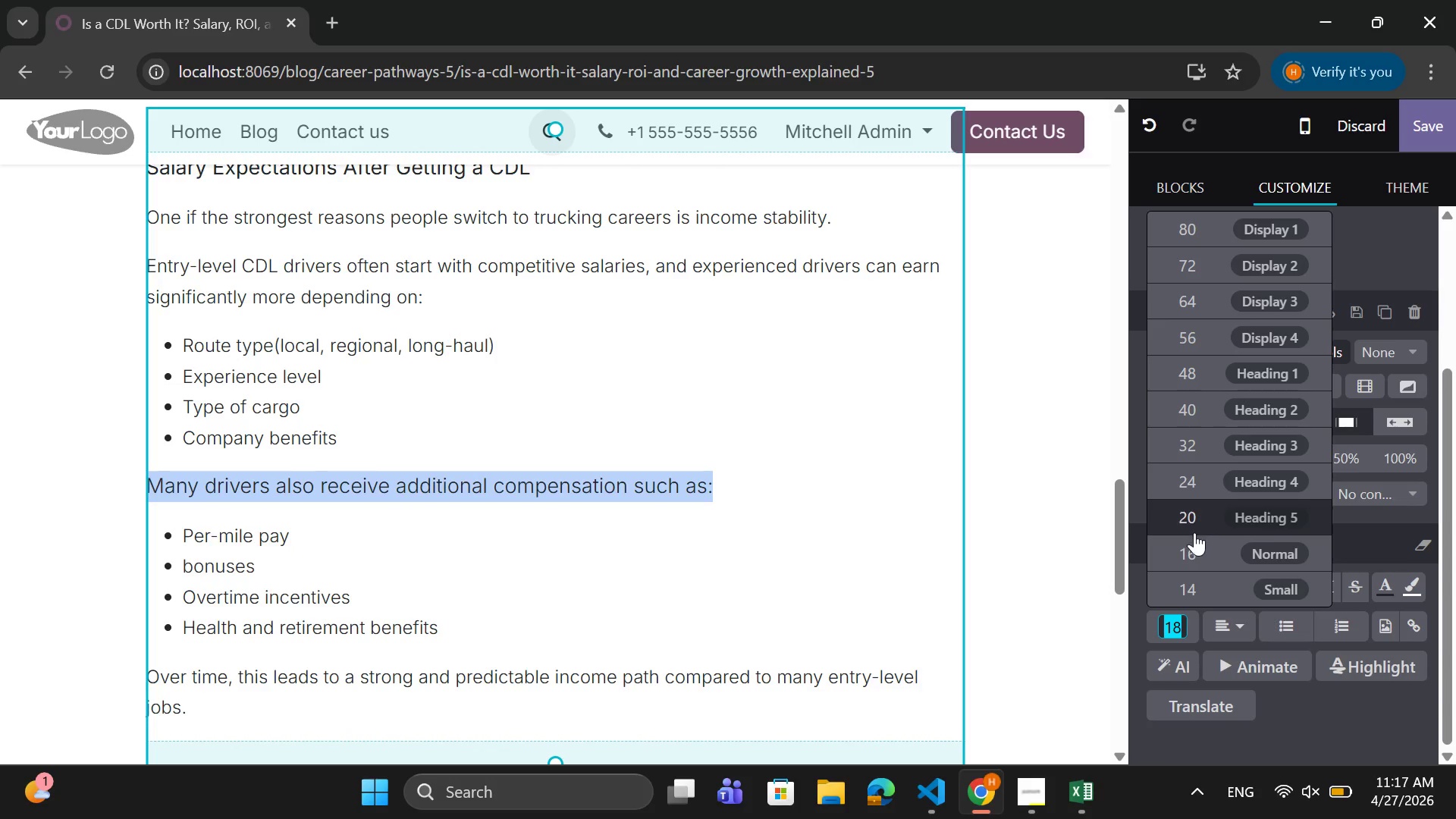 
left_click([1188, 553])
 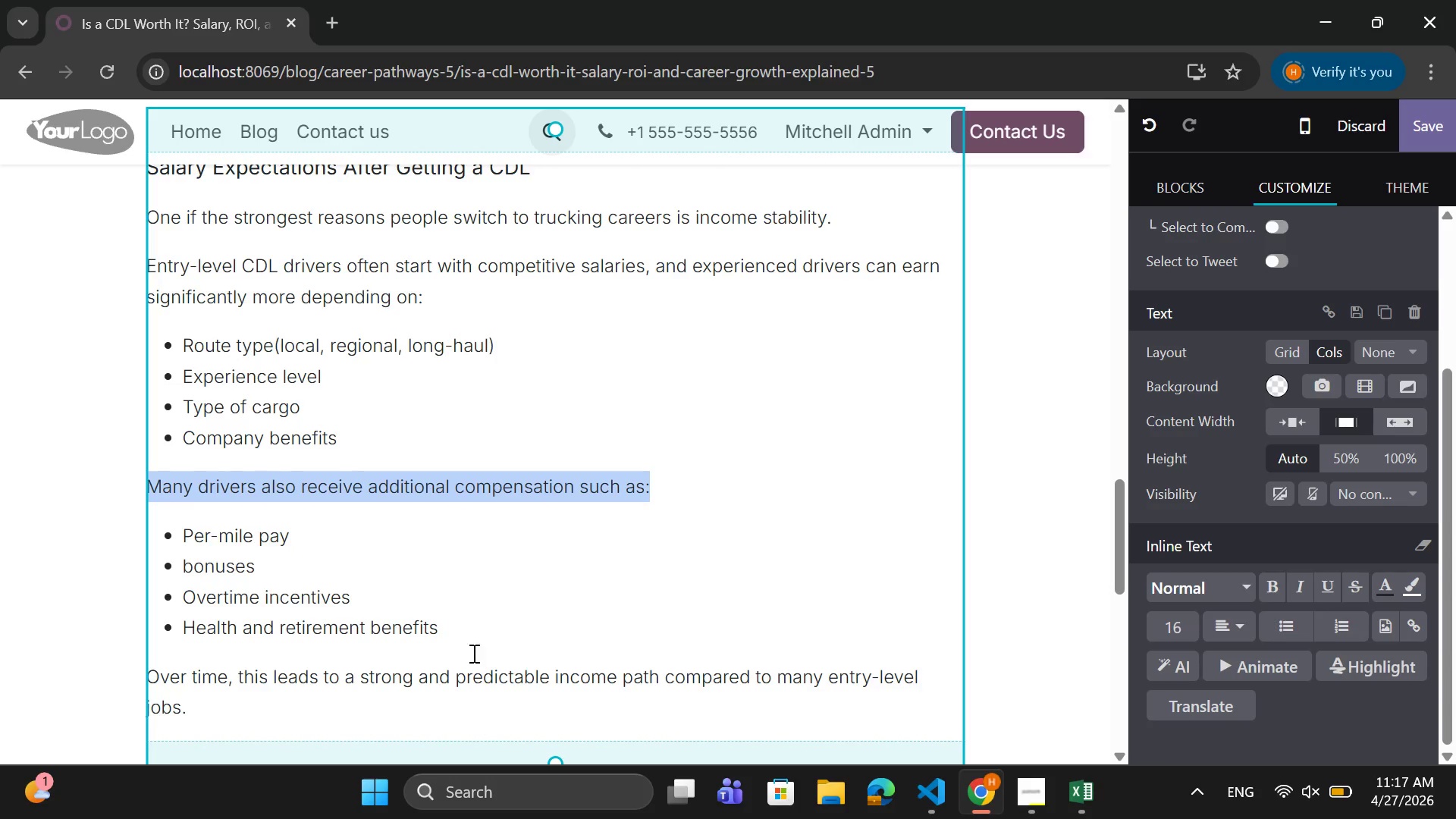 
left_click([416, 692])
 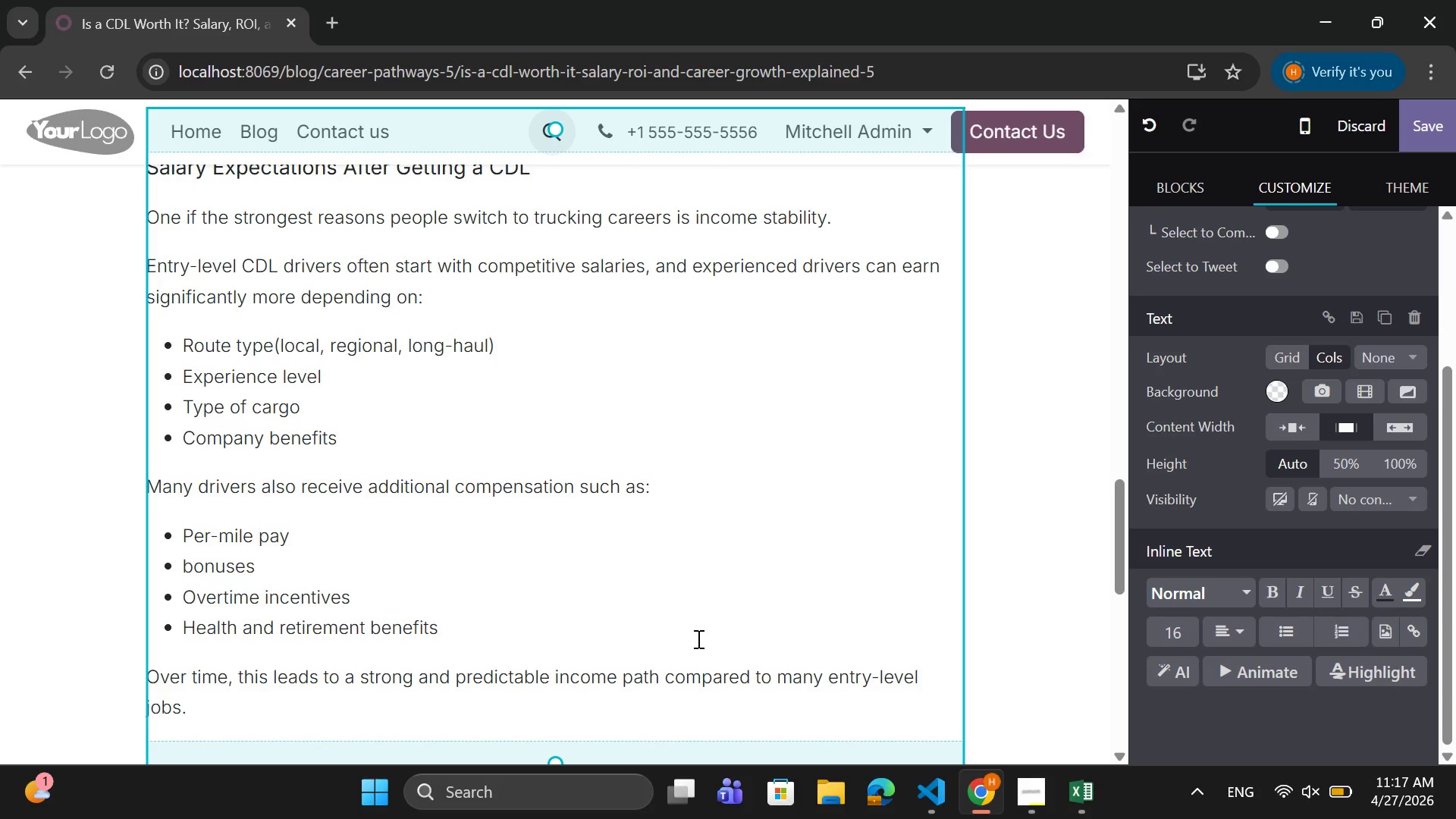 
key(Enter)
 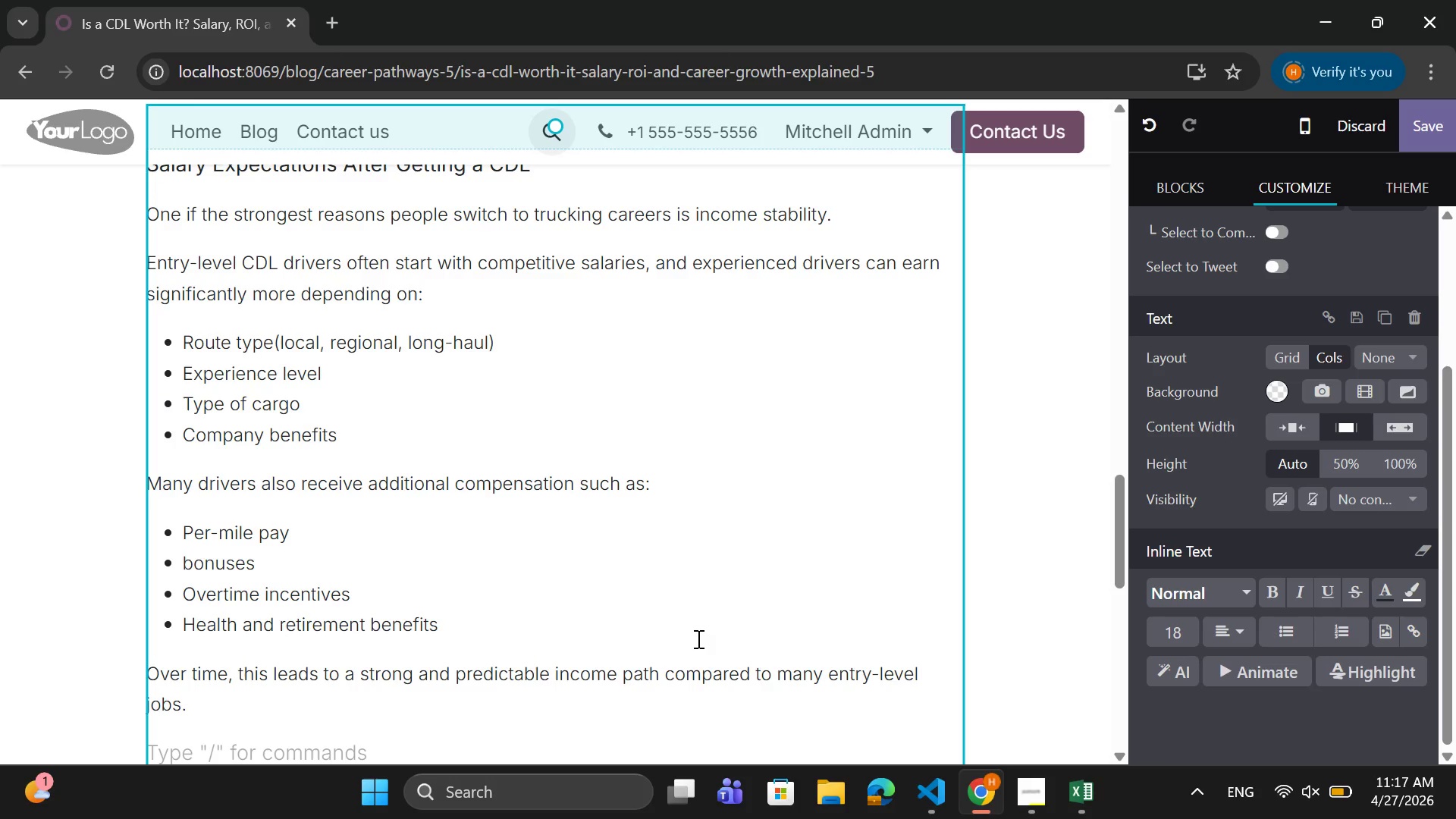 
wait(7.42)
 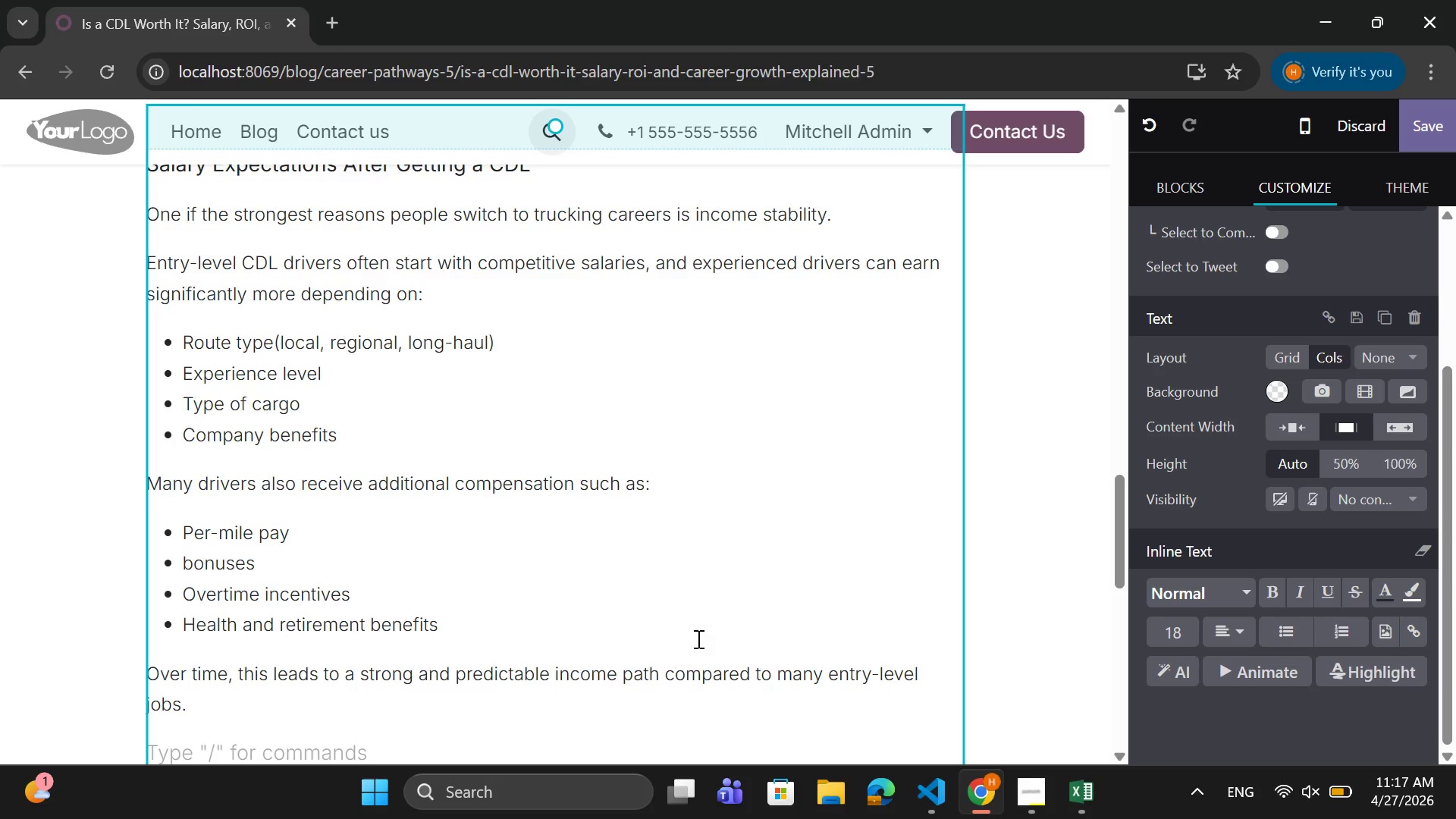 
left_click([1183, 171])
 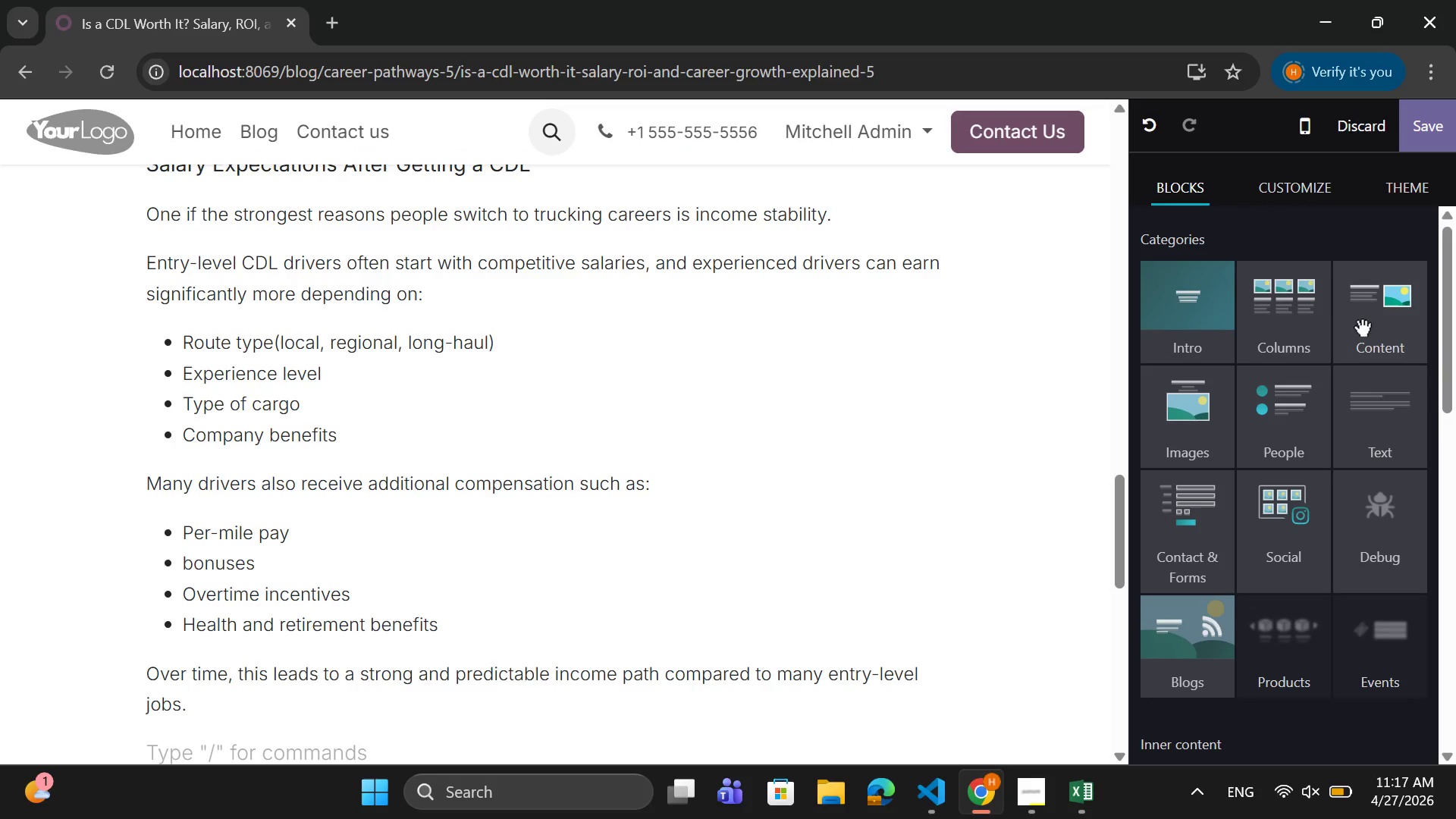 
left_click([1400, 307])
 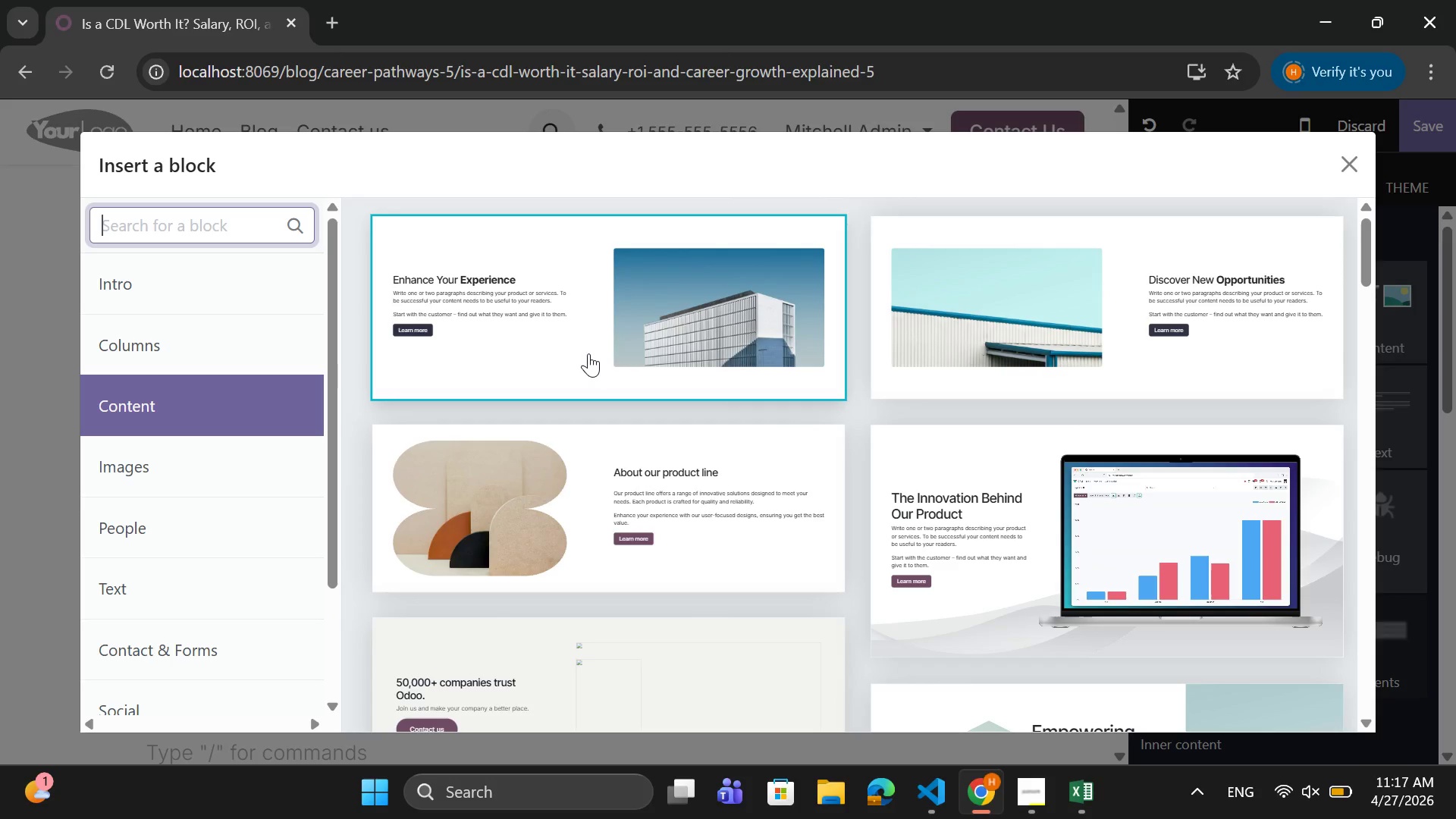 
wait(5.58)
 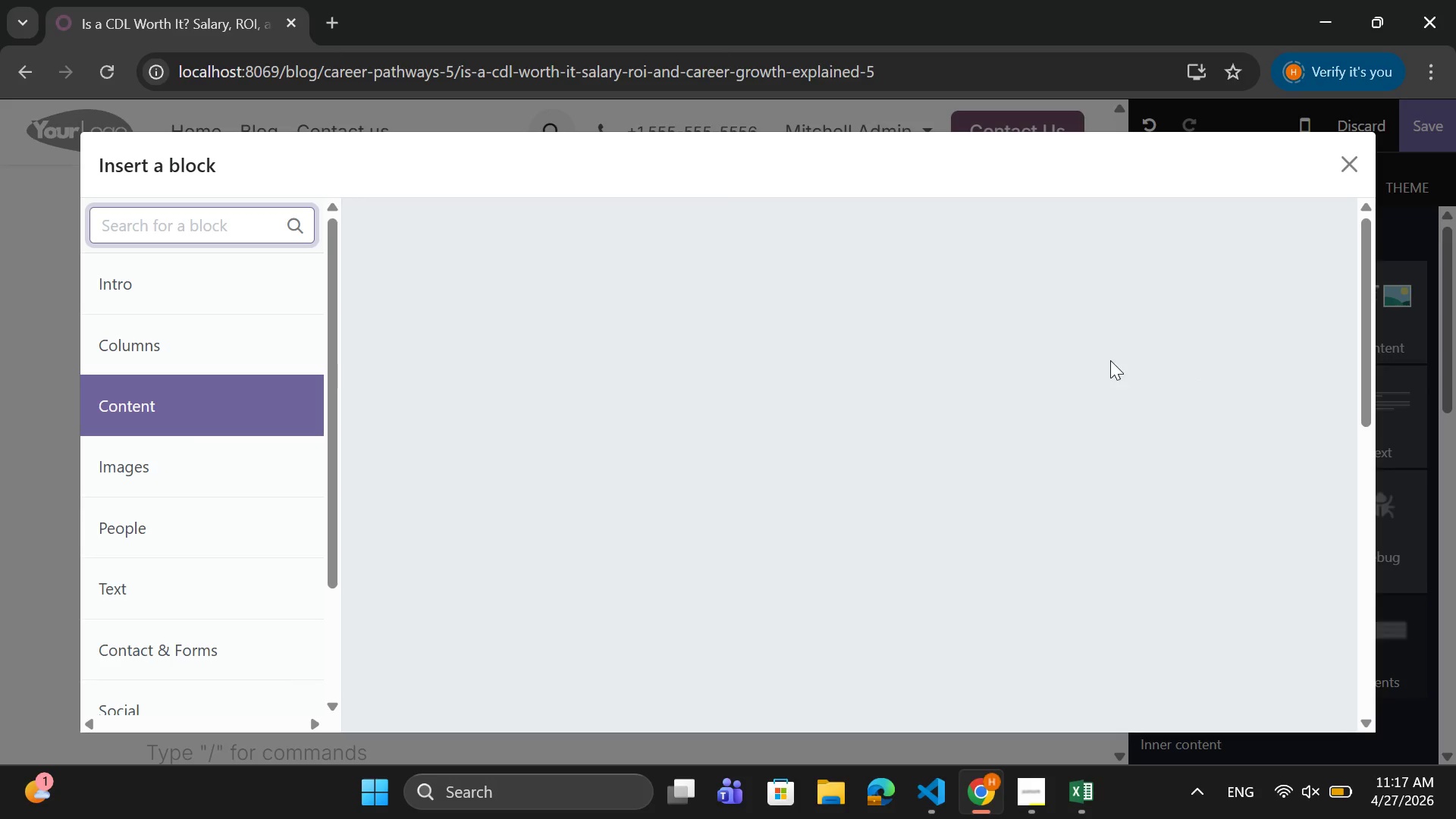 
scroll: coordinate [1025, 462], scroll_direction: down, amount: 10.0
 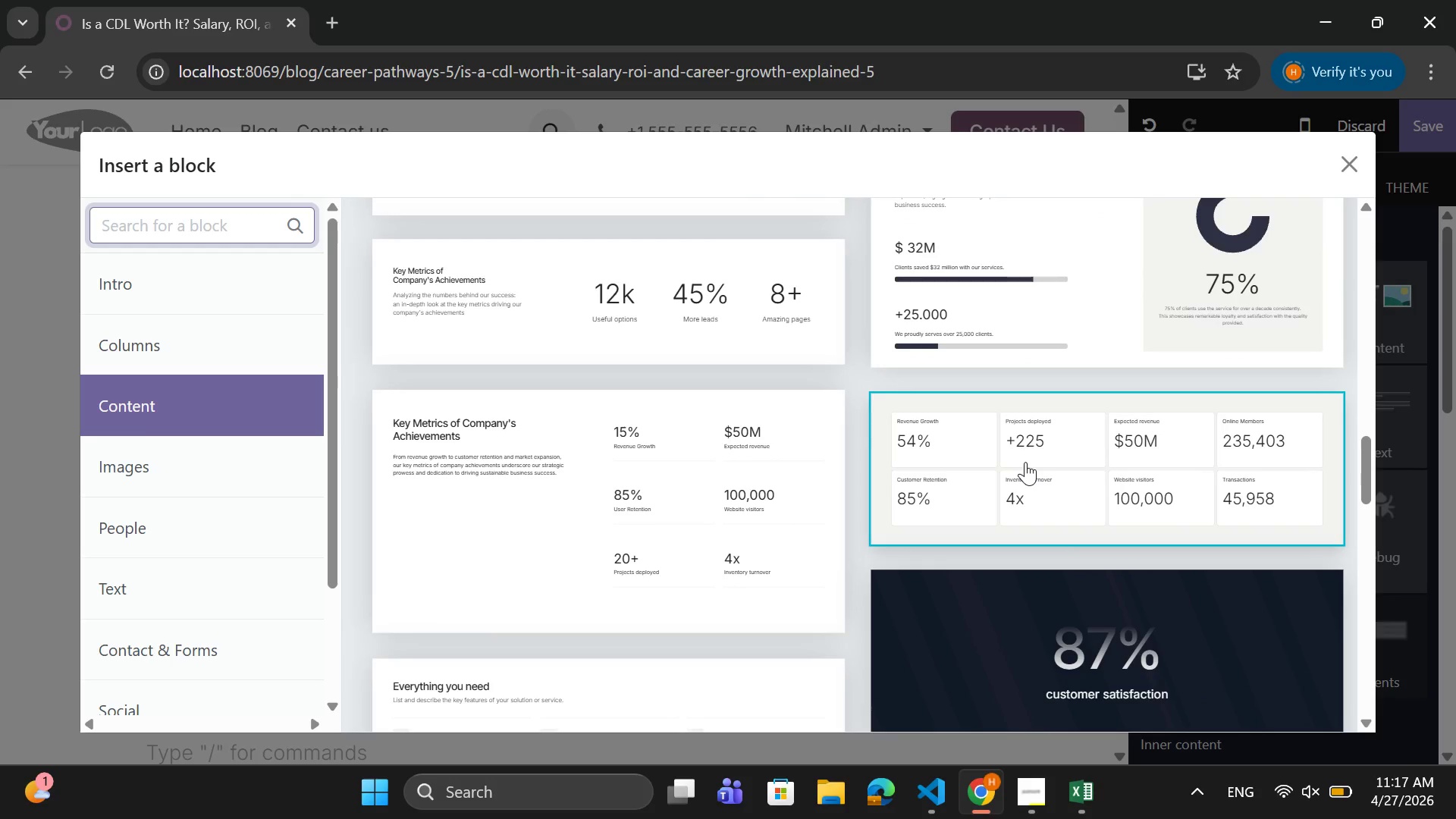 
scroll: coordinate [1025, 462], scroll_direction: down, amount: 2.0
 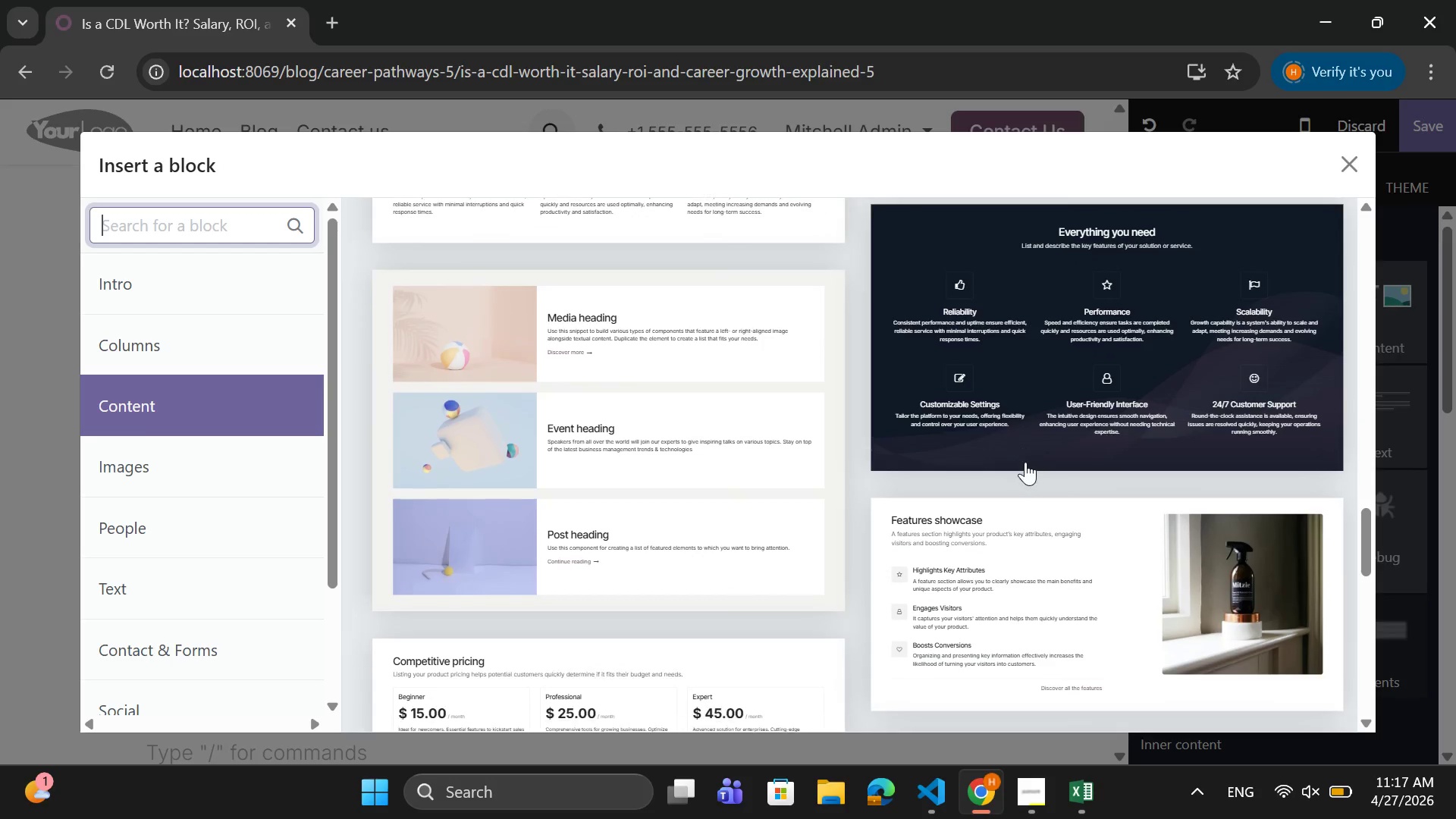 
scroll: coordinate [1025, 462], scroll_direction: up, amount: 1.0
 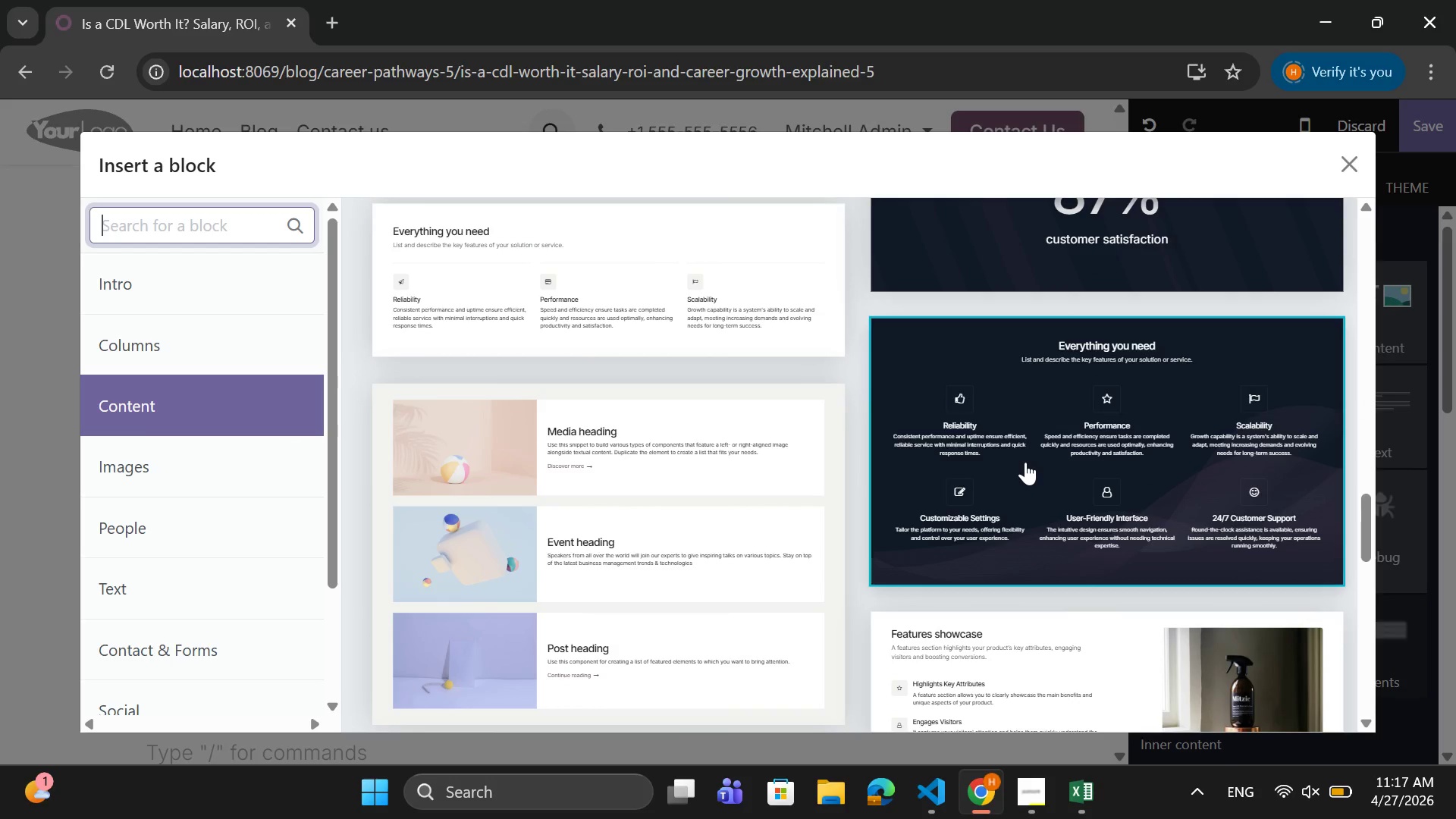 
scroll: coordinate [1042, 451], scroll_direction: down, amount: 6.0
 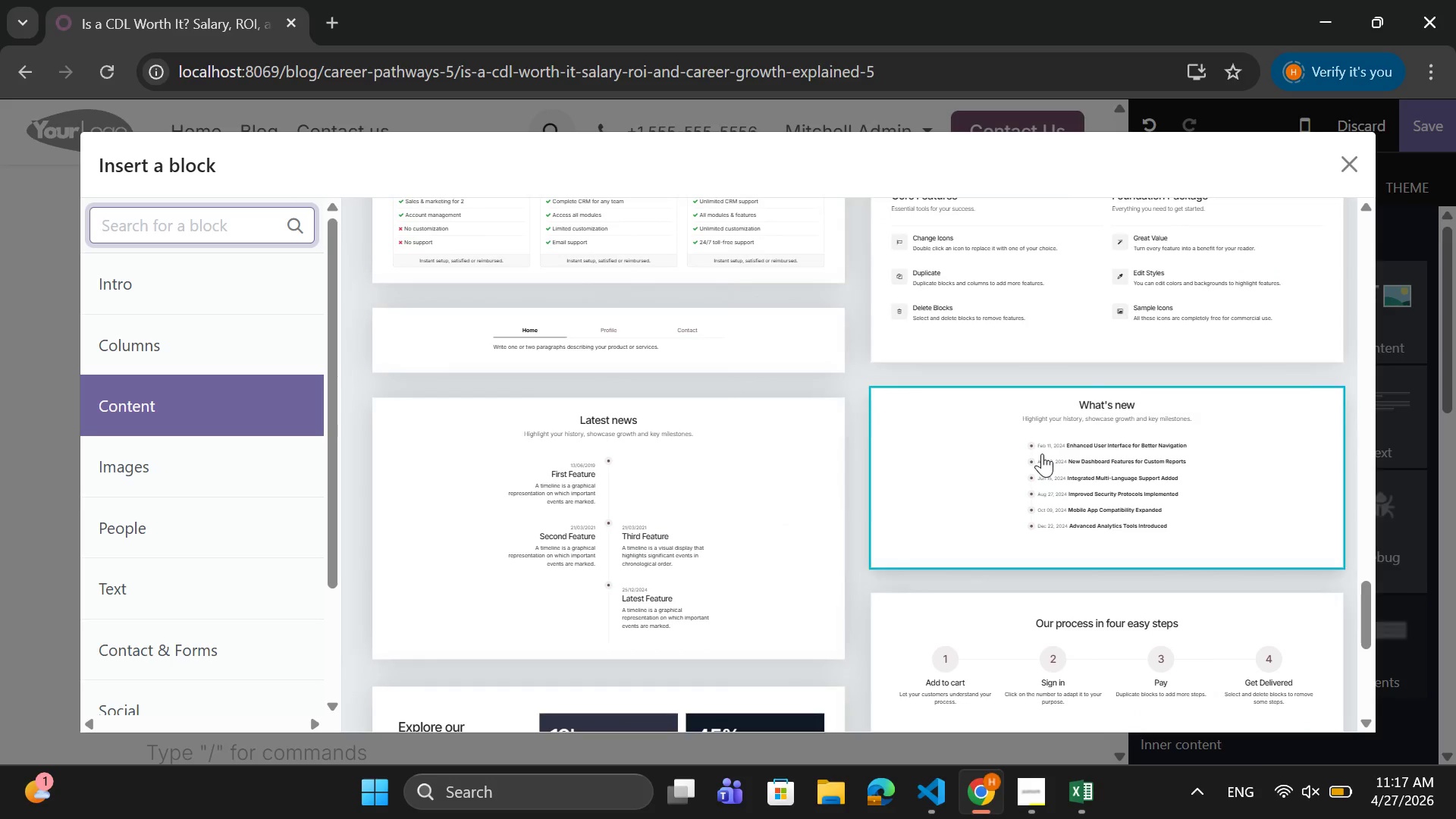 
scroll: coordinate [714, 431], scroll_direction: up, amount: 16.0
 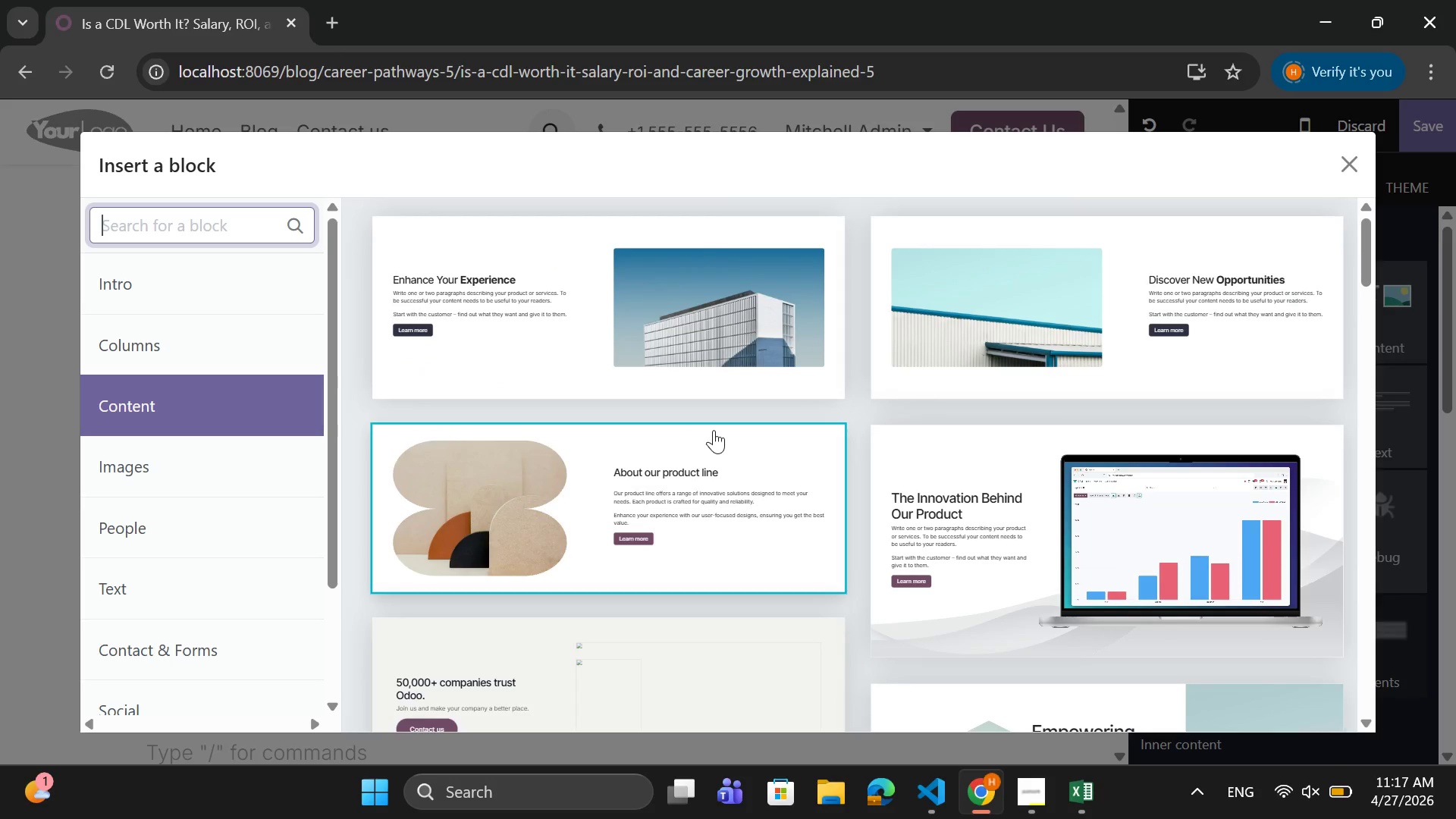 
scroll: coordinate [714, 430], scroll_direction: down, amount: 1.0
 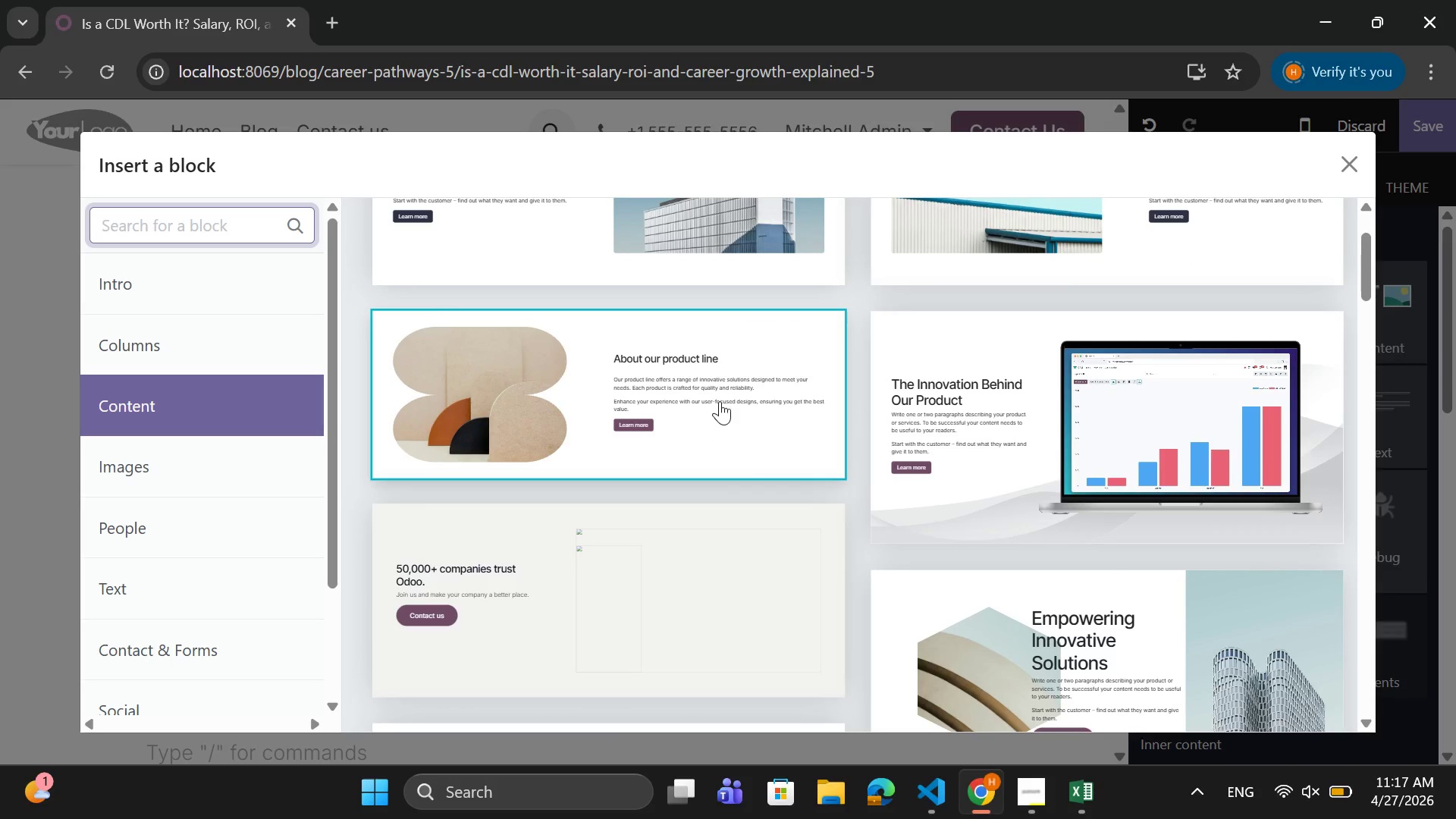 
left_click([723, 396])
 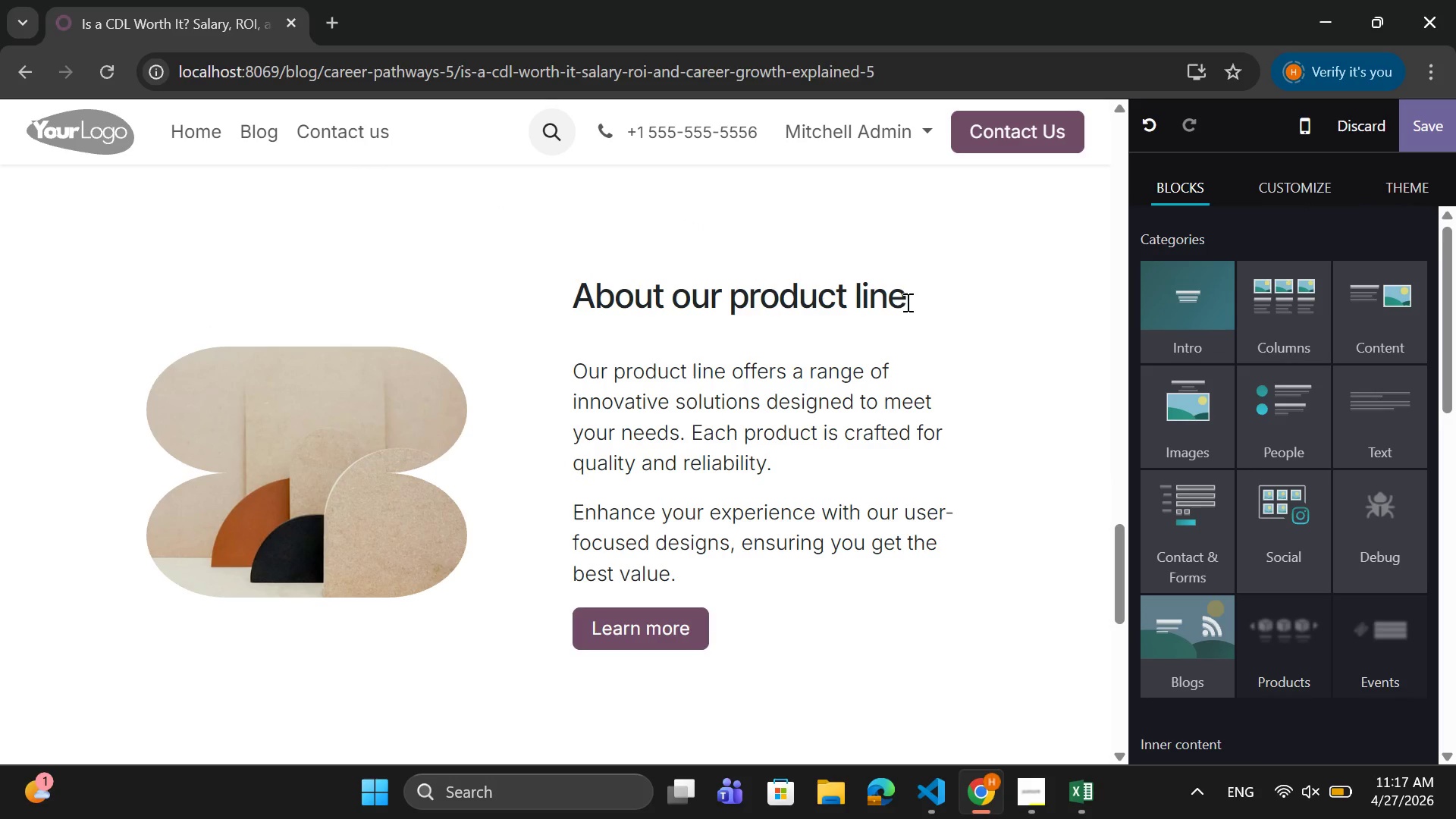 
left_click_drag(start_coordinate=[915, 297], to_coordinate=[546, 294])
 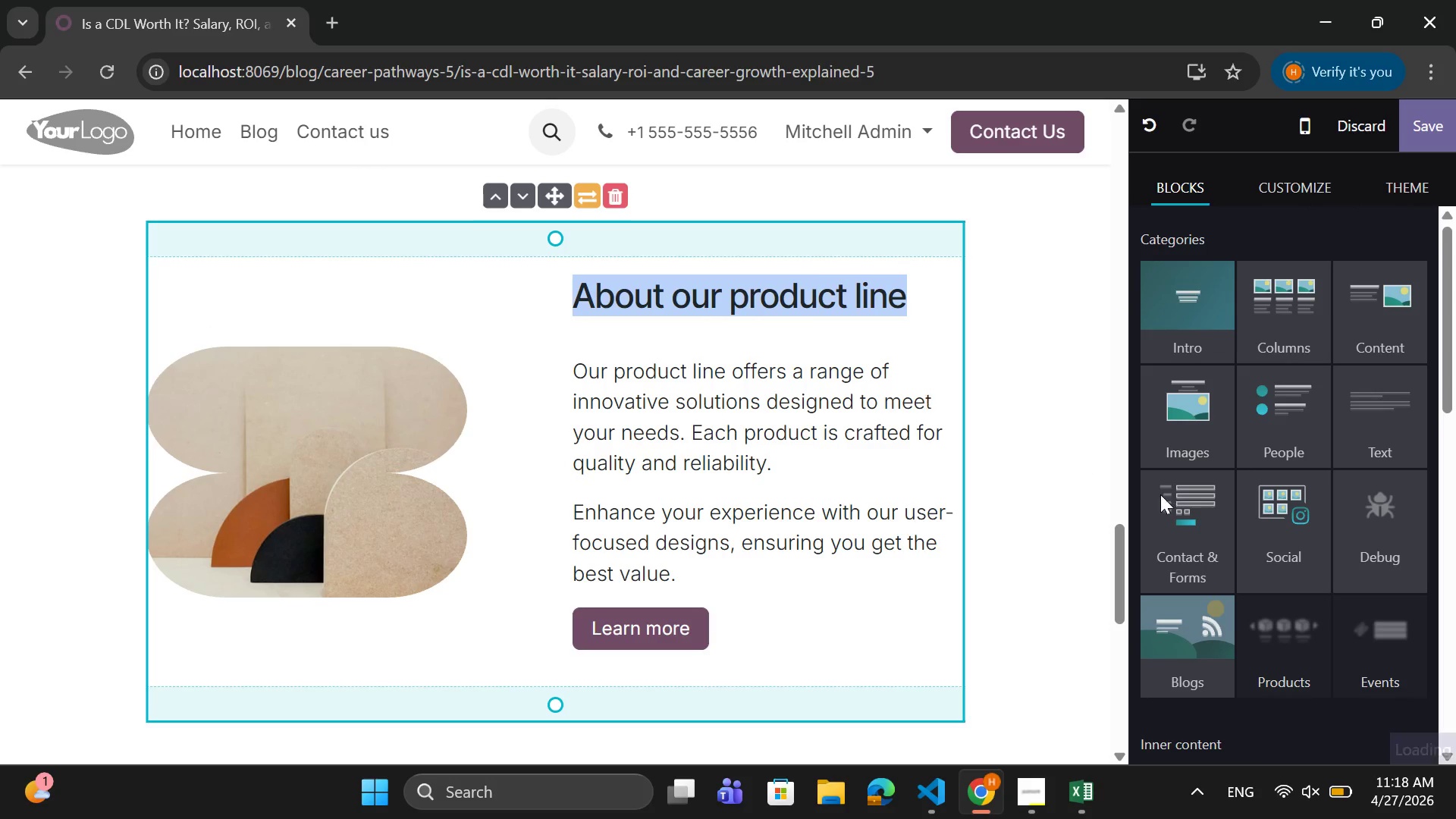 
mouse_move([1219, 532])
 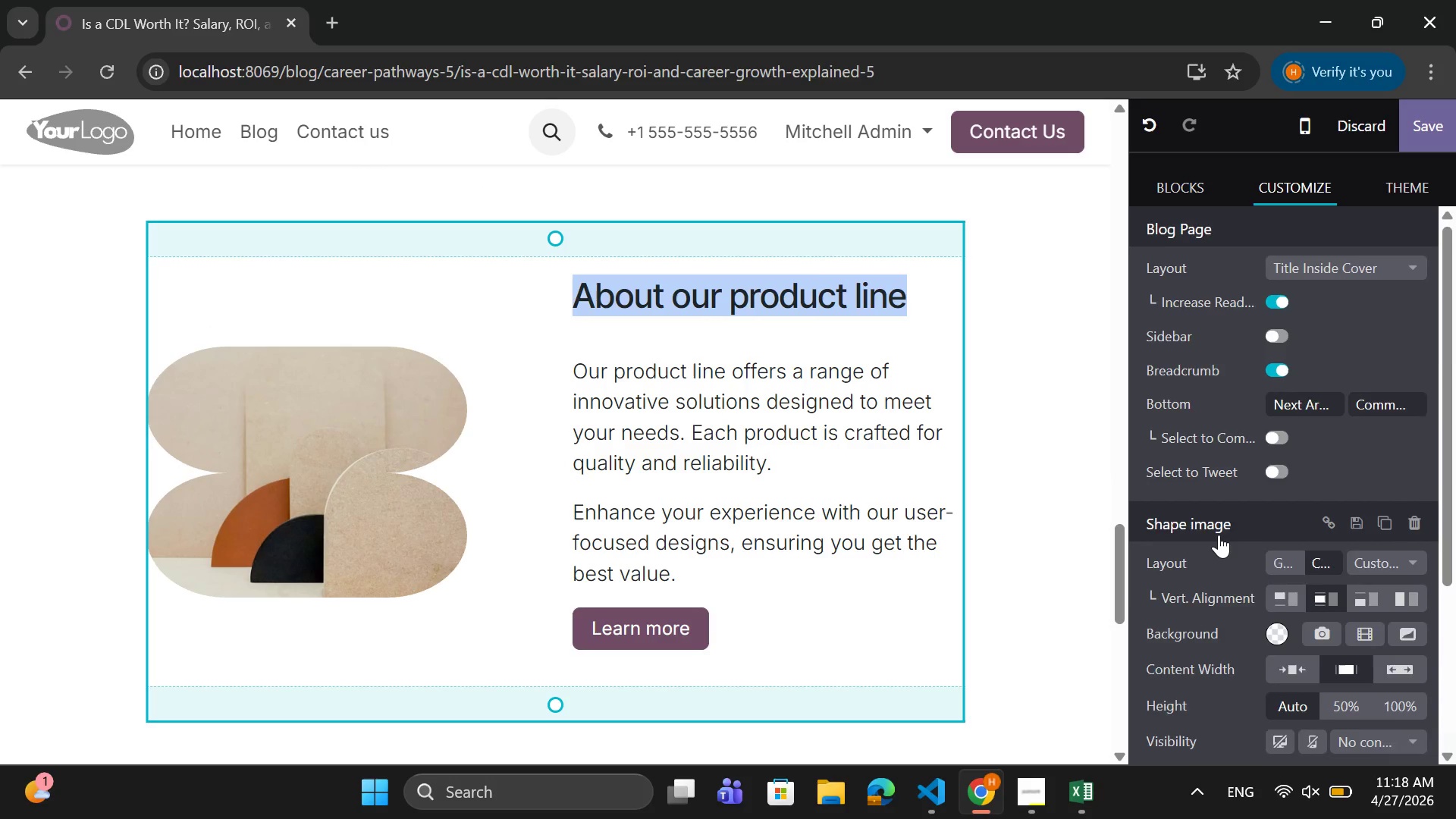 
scroll: coordinate [1219, 535], scroll_direction: down, amount: 2.0
 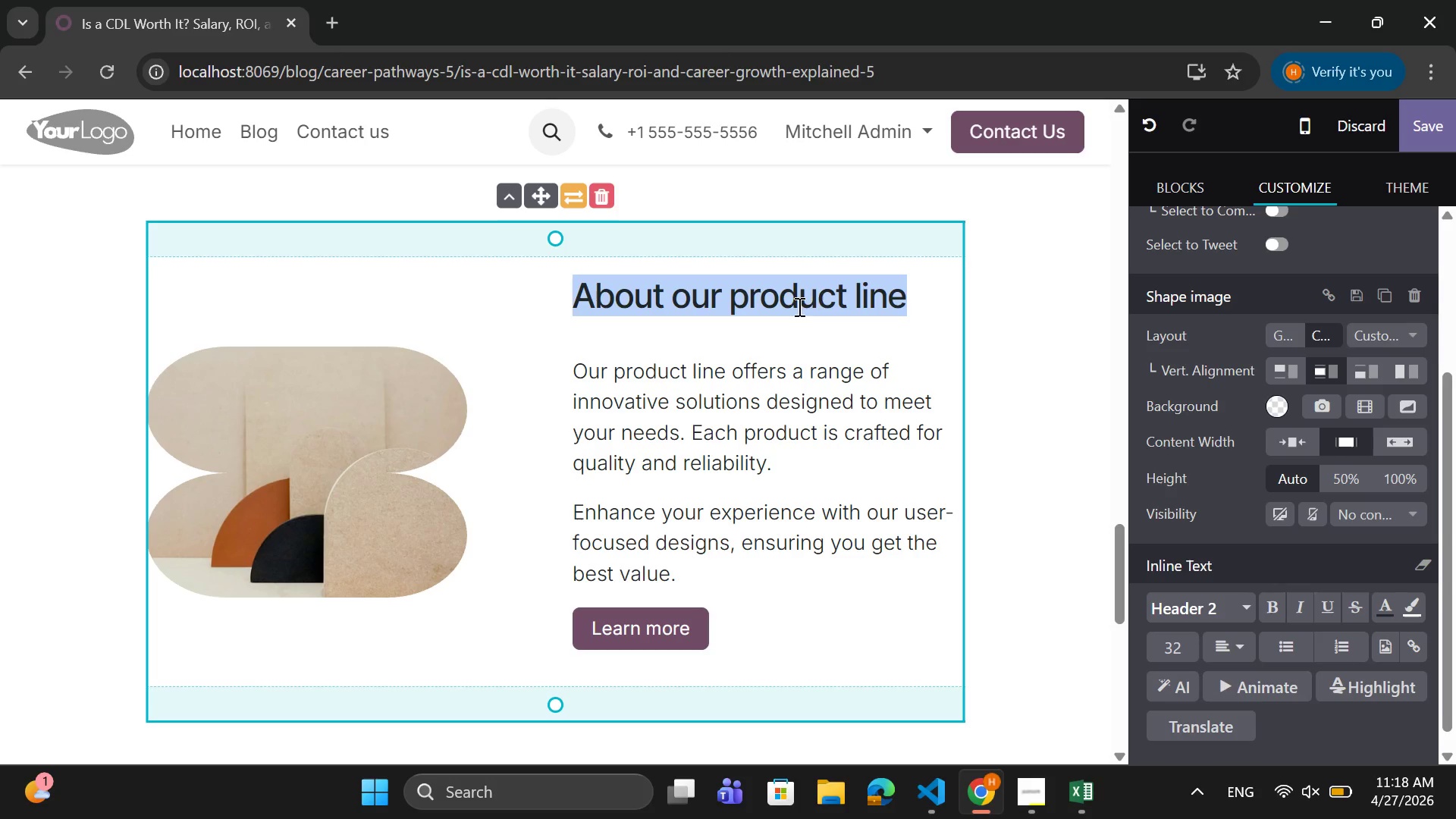 
key(CapsLock)
 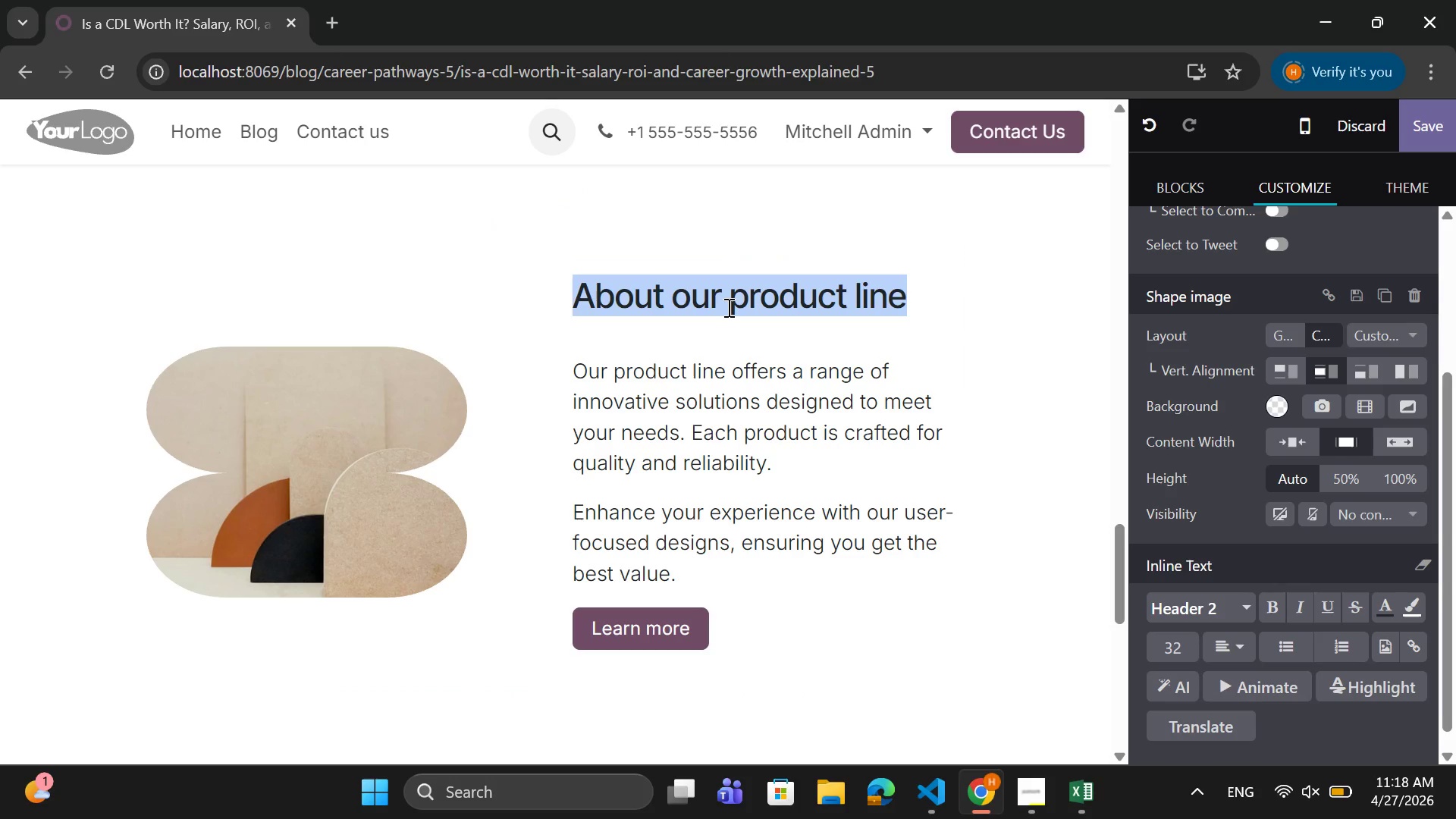 
key(R)
 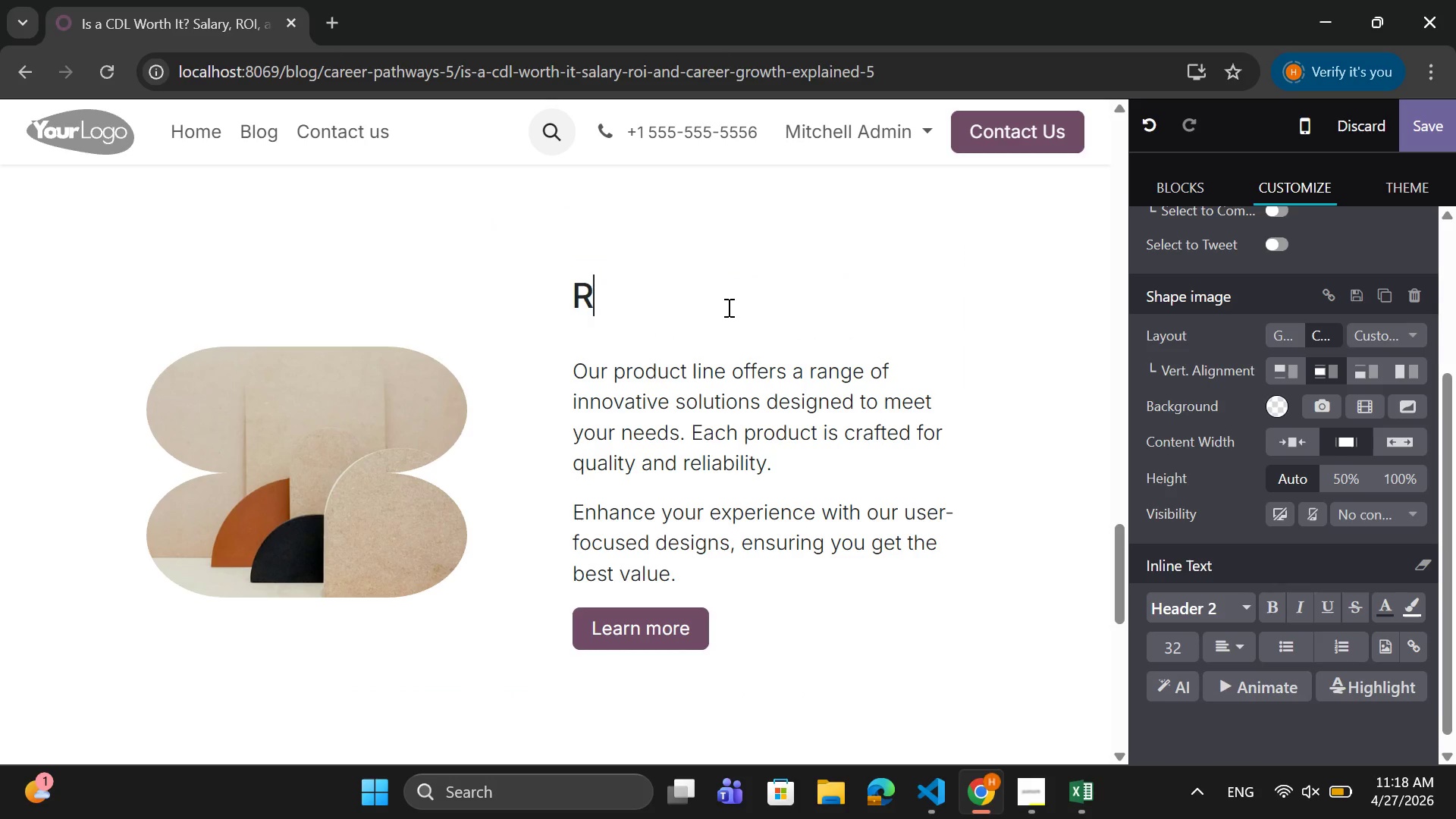 
type(Oi)
key(Backspace)
type(I: Ho )
key(Backspace)
type(w Fast Does CDL pA)
key(Backspace)
key(Backspace)
type(Pay off?)
 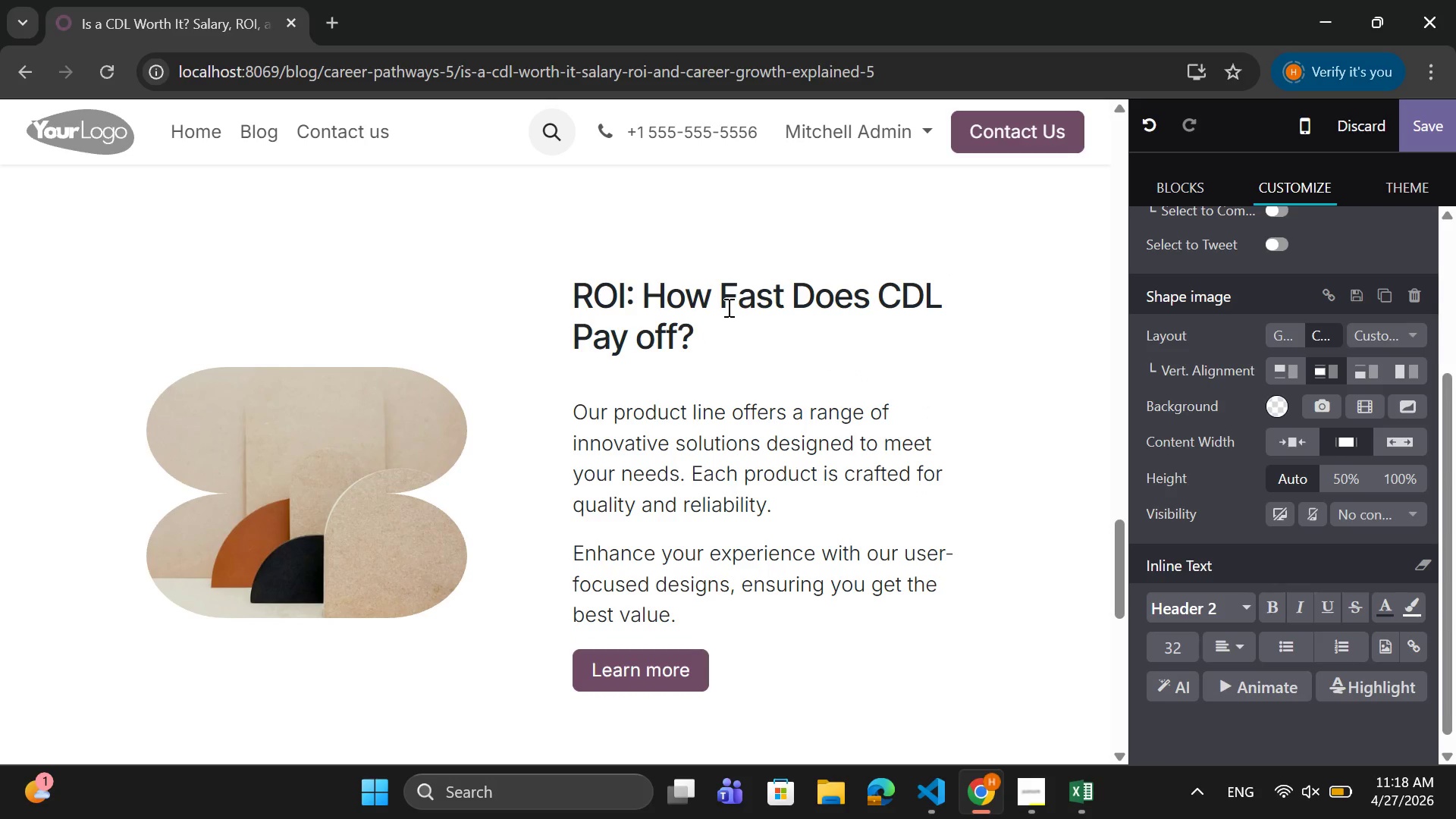 
left_click_drag(start_coordinate=[709, 339], to_coordinate=[570, 285])
 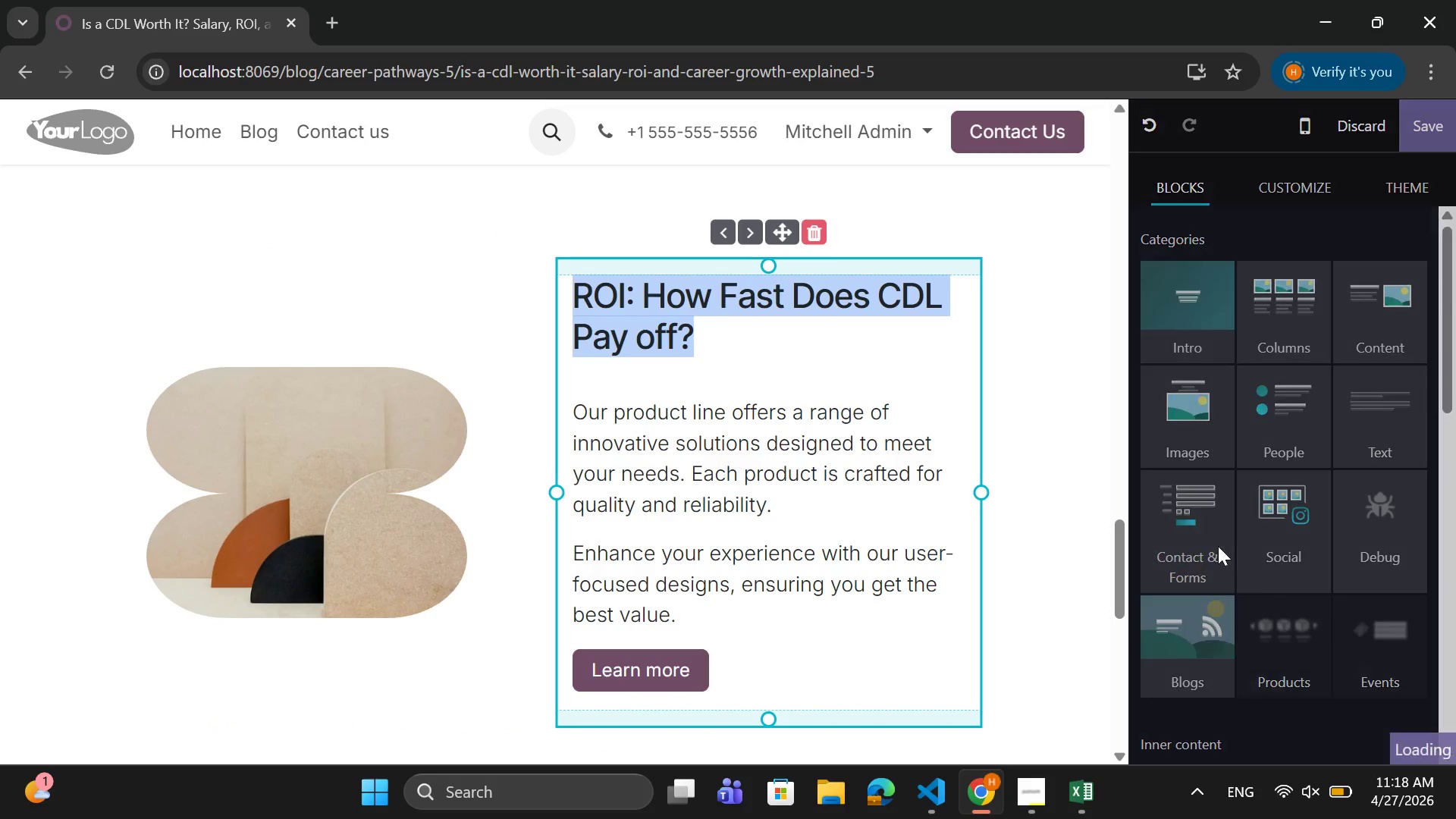 
scroll: coordinate [1214, 557], scroll_direction: down, amount: 13.0
 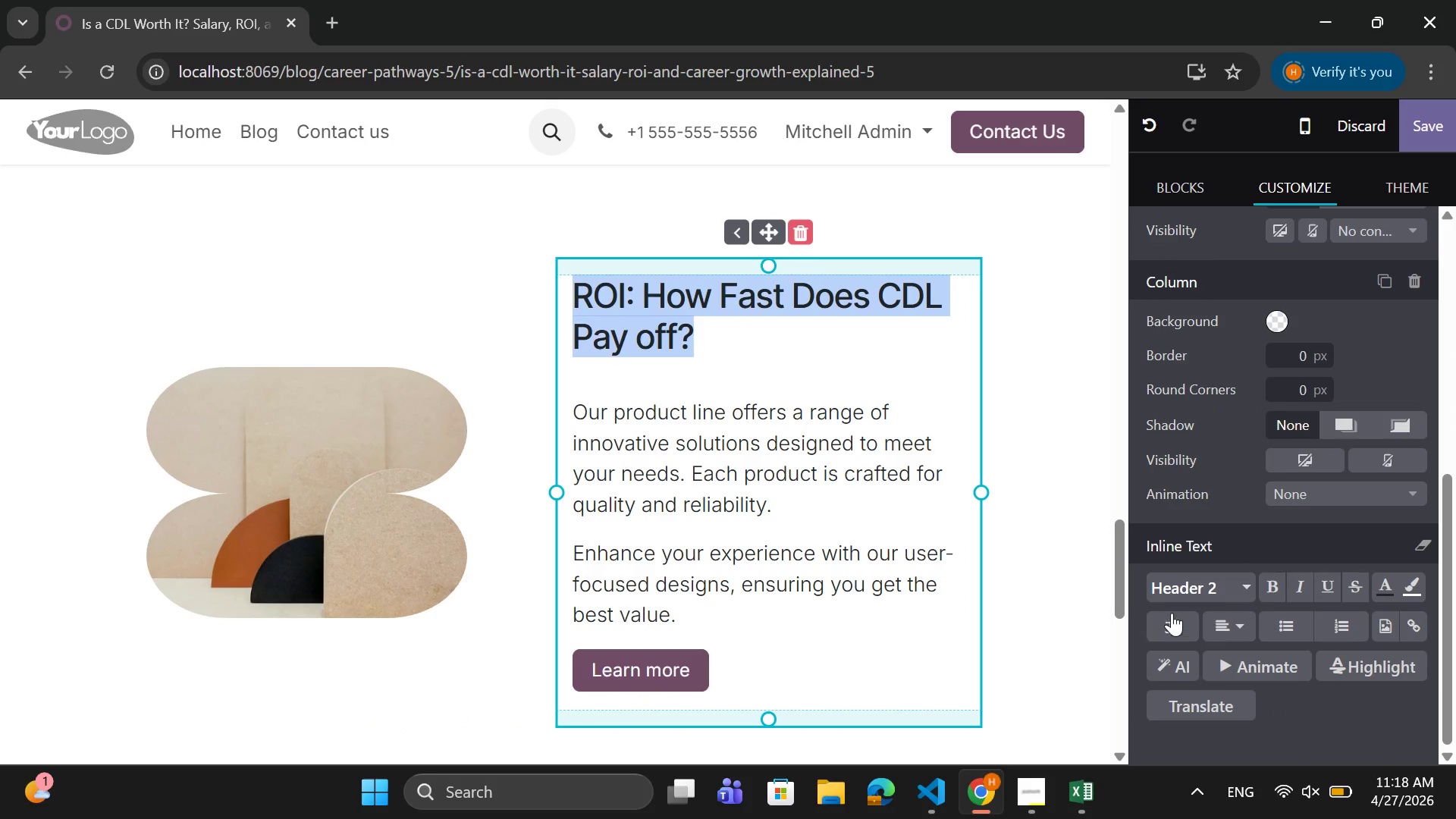 
left_click([1172, 613])
 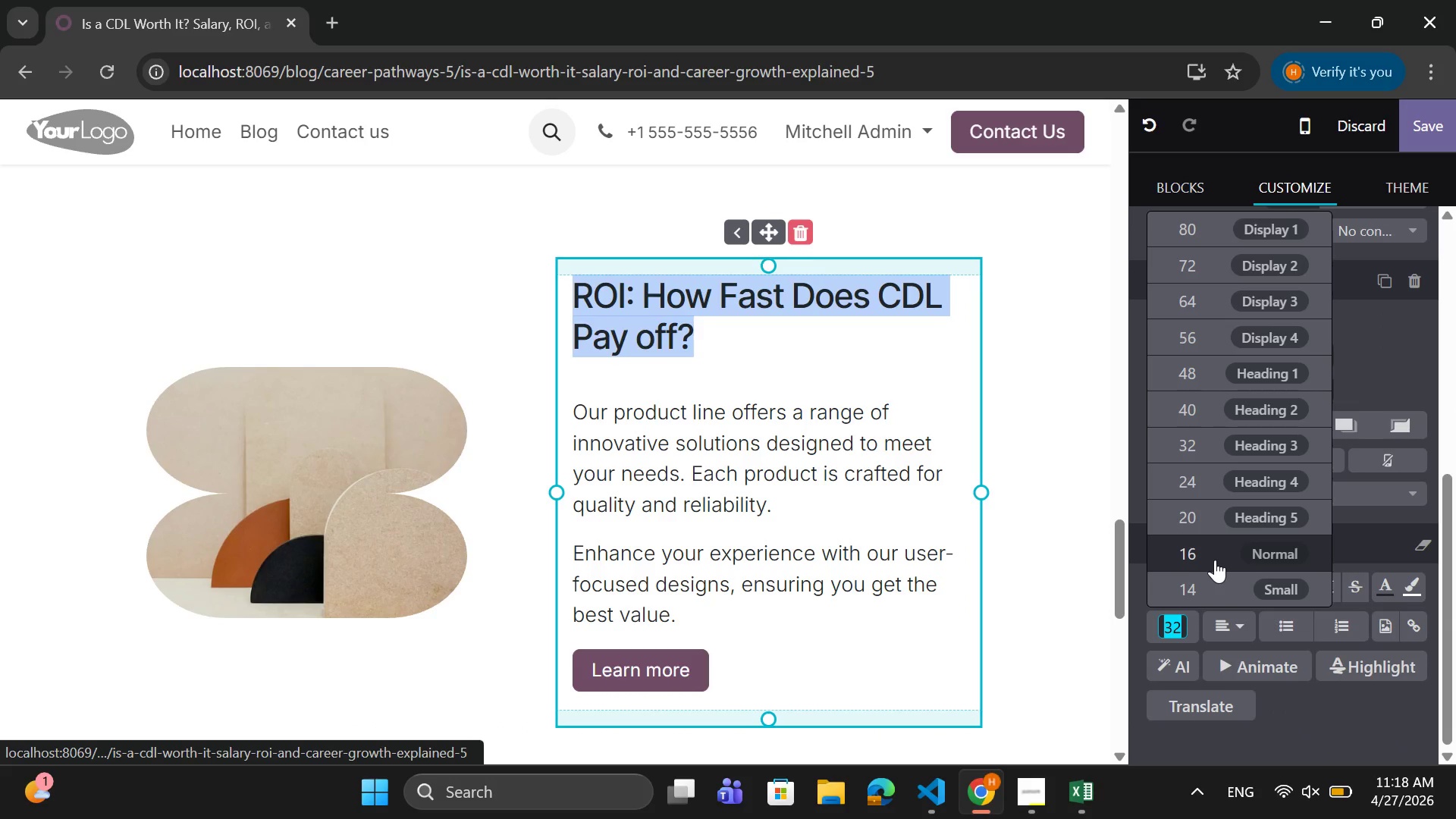 
type(18)
 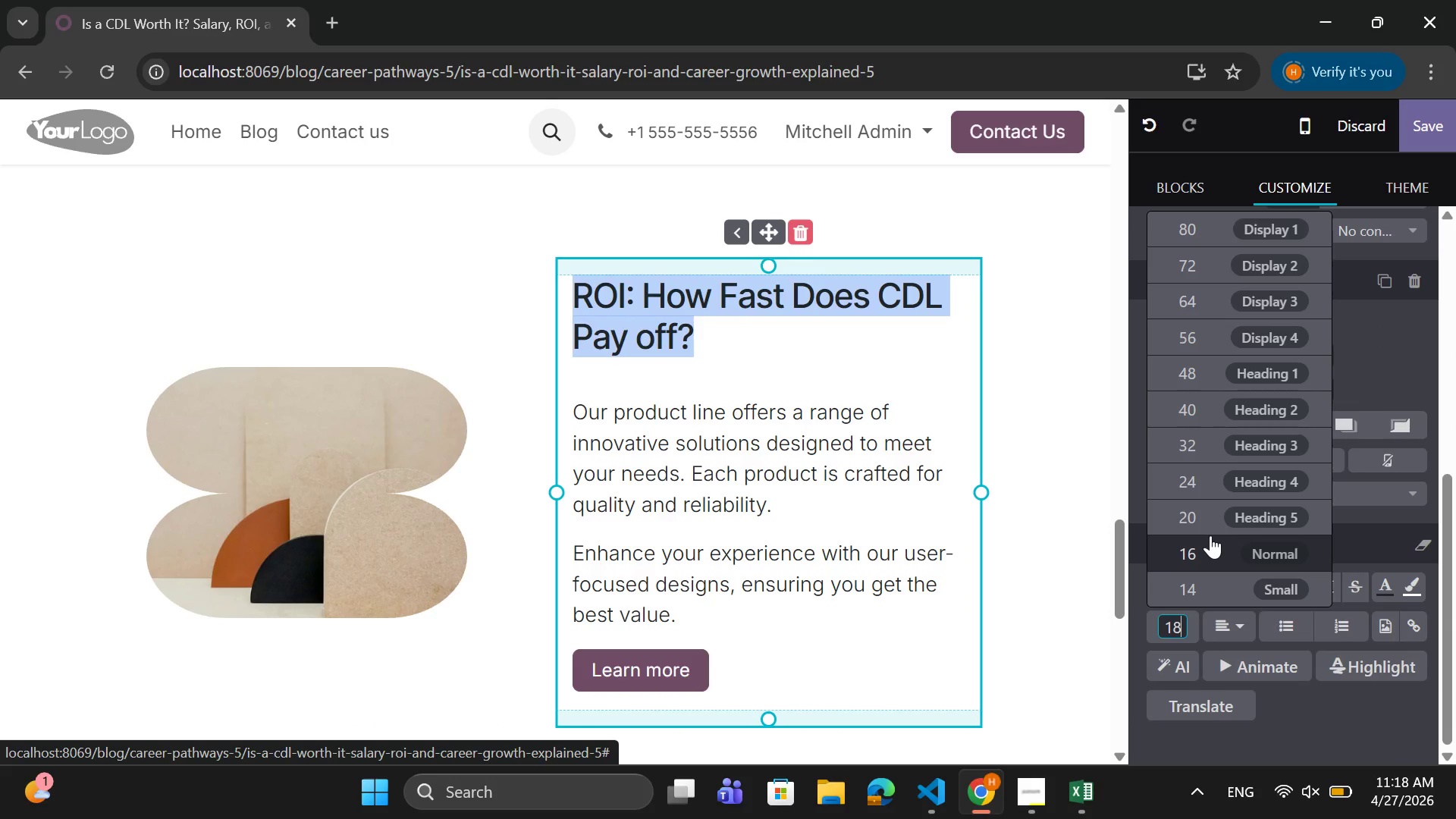 
key(Enter)
 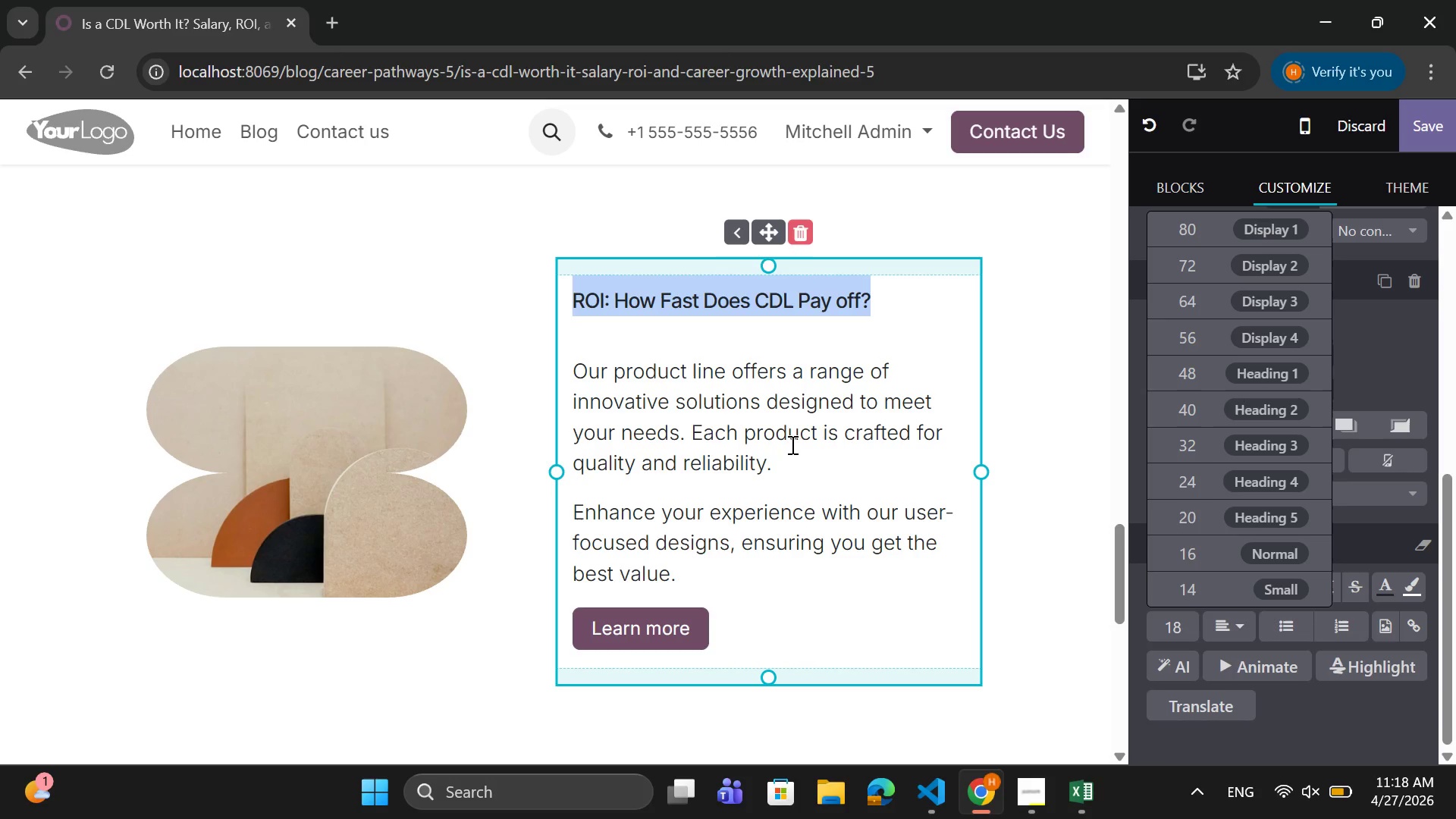 
left_click_drag(start_coordinate=[770, 465], to_coordinate=[576, 378])
 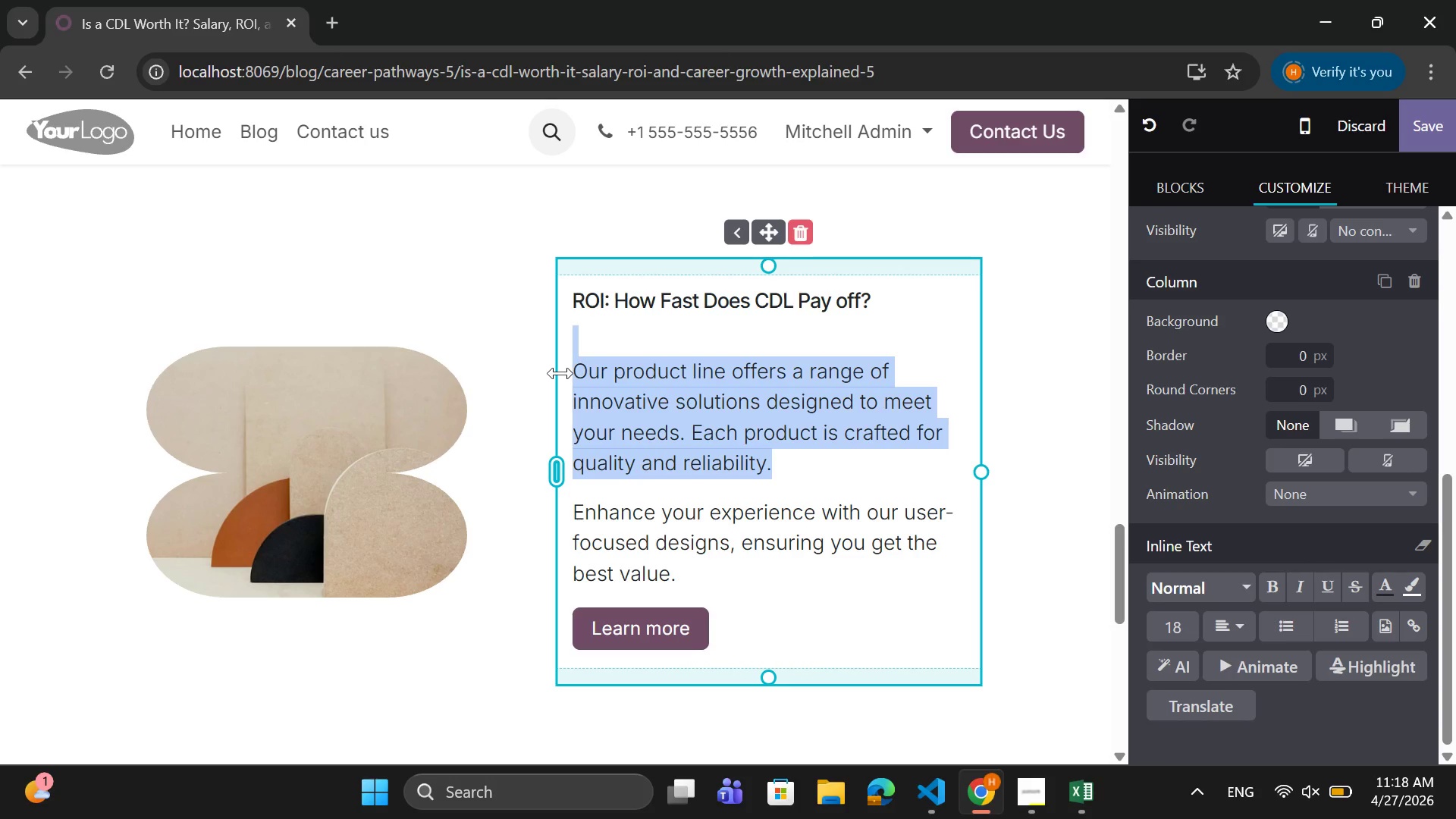 
type(Return on )
 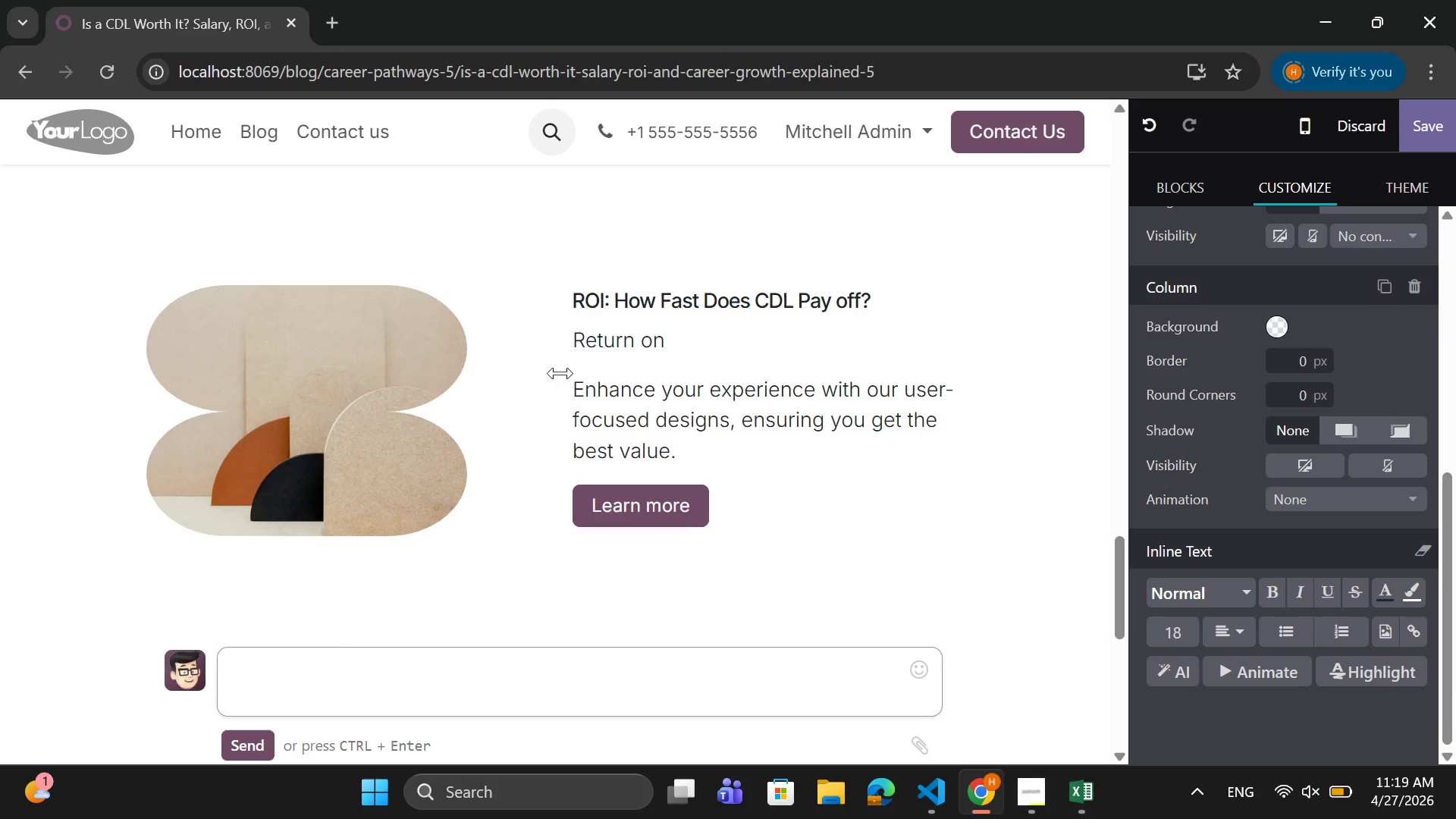 
wait(10.95)
 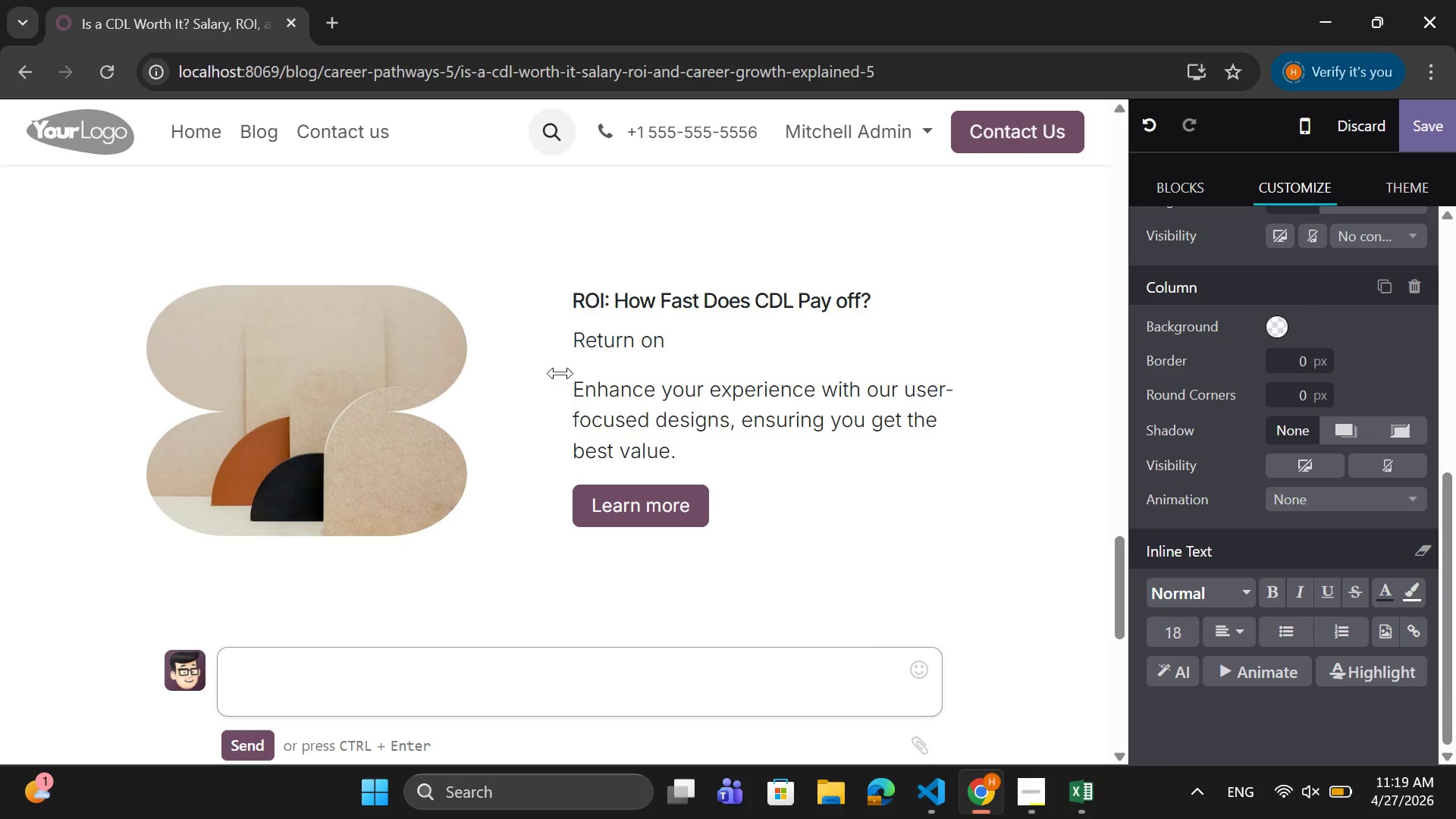 
key(Backspace)
key(Backspace)
key(Backspace)
key(Backspace)
key(Backspace)
key(Backspace)
key(Backspace)
key(Backspace)
key(Backspace)
type(OI o)
key(Backspace)
type(in CSL)
key(Backspace)
key(Backspace)
type(SL)
key(Backspace)
key(Backspace)
type(DL training is typically)
 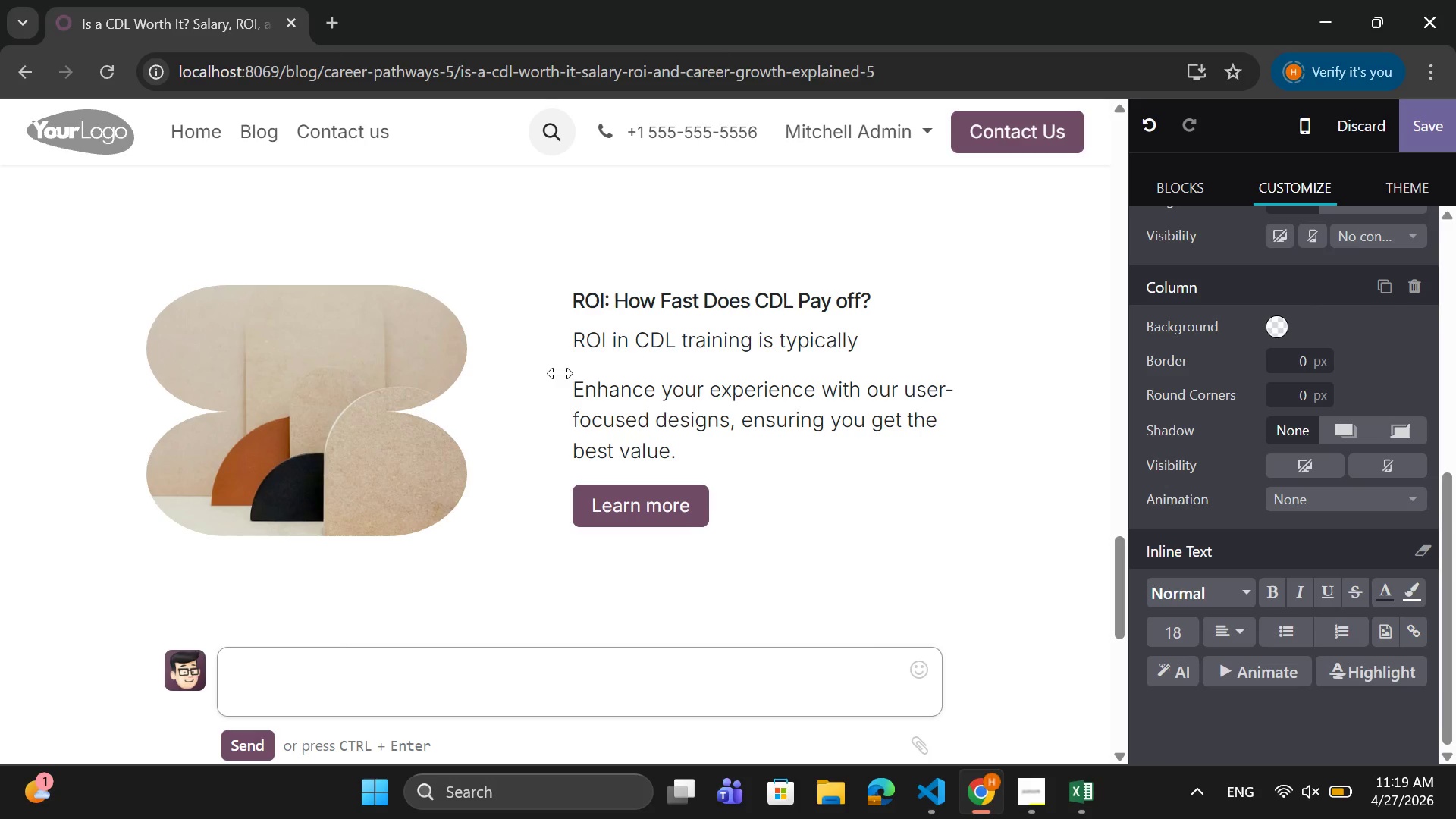 
wait(34.56)
 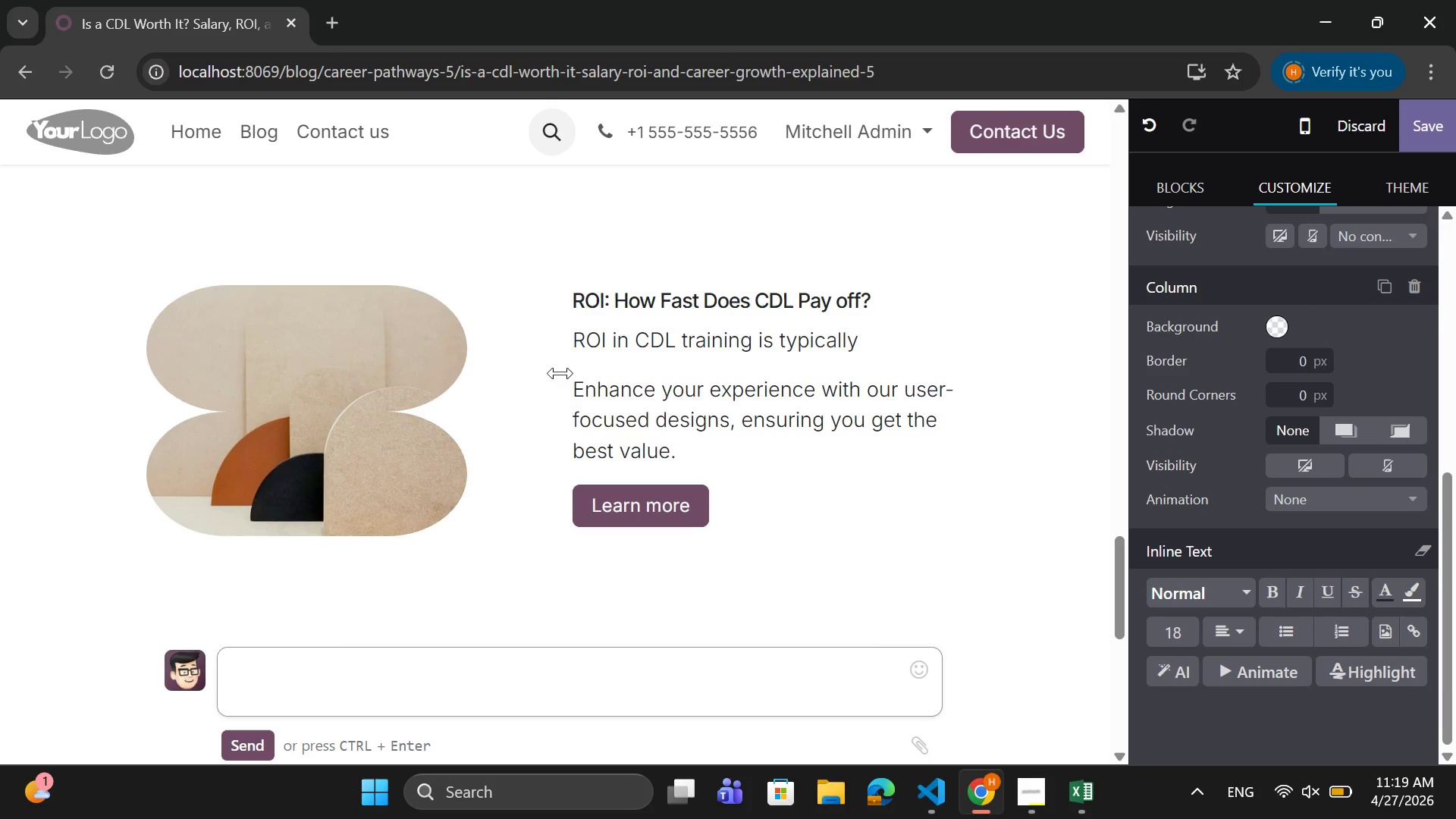 
key(Space)
 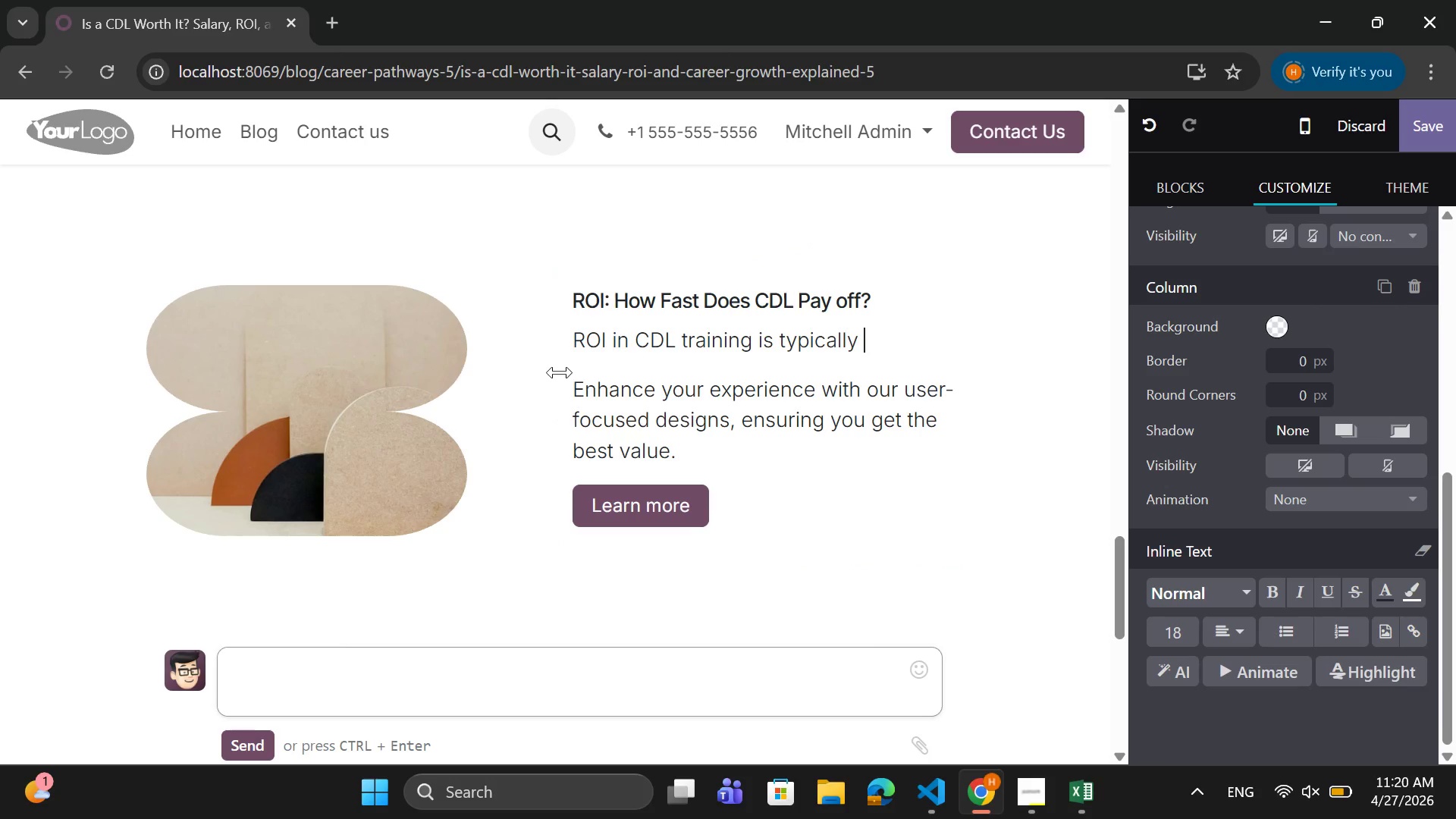 
wait(5.69)
 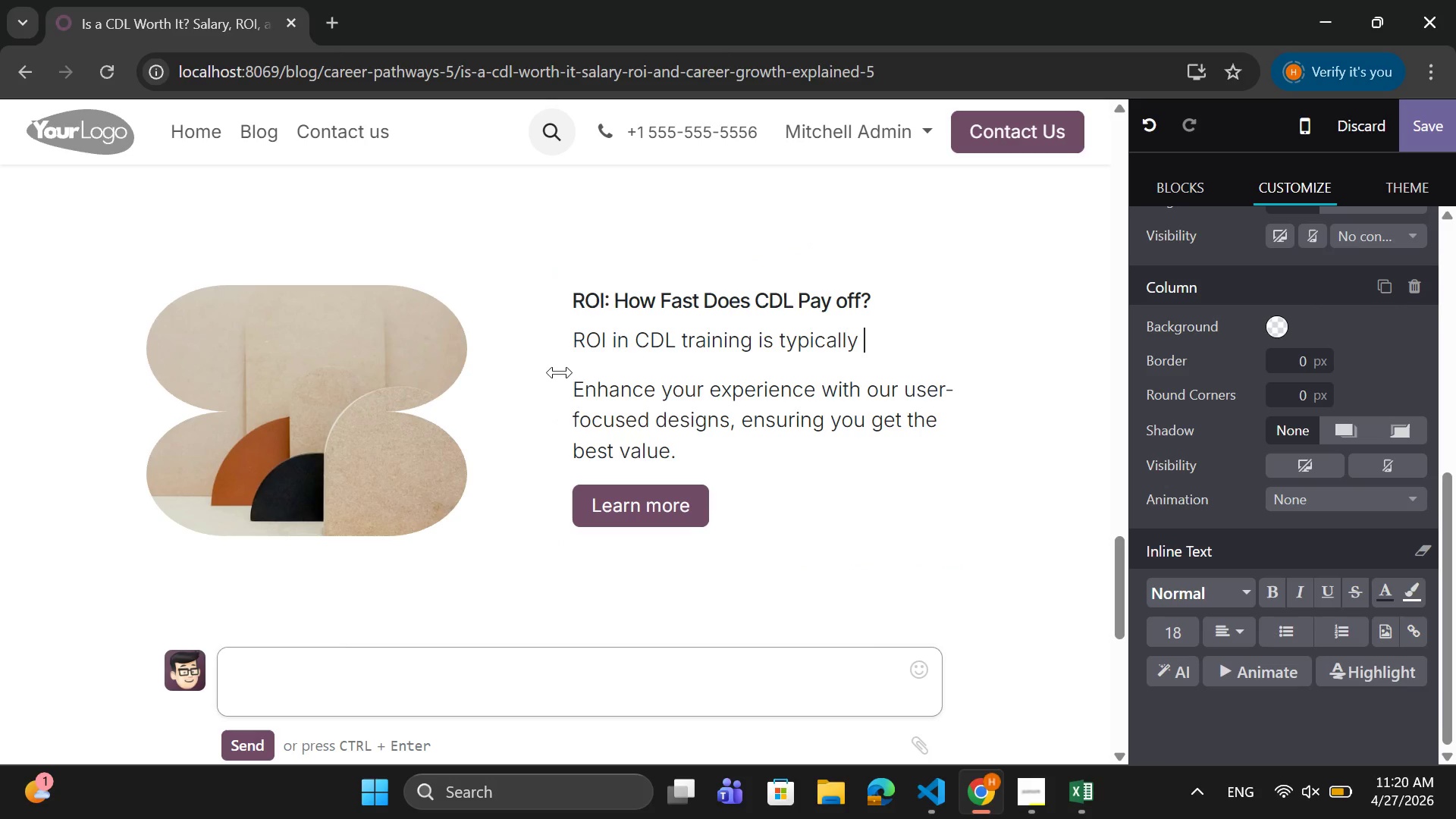 
type( fast)
key(Backspace)
key(Backspace)
key(Backspace)
key(Backspace)
key(Backspace)
type(fast compared to traditional education paths.)
 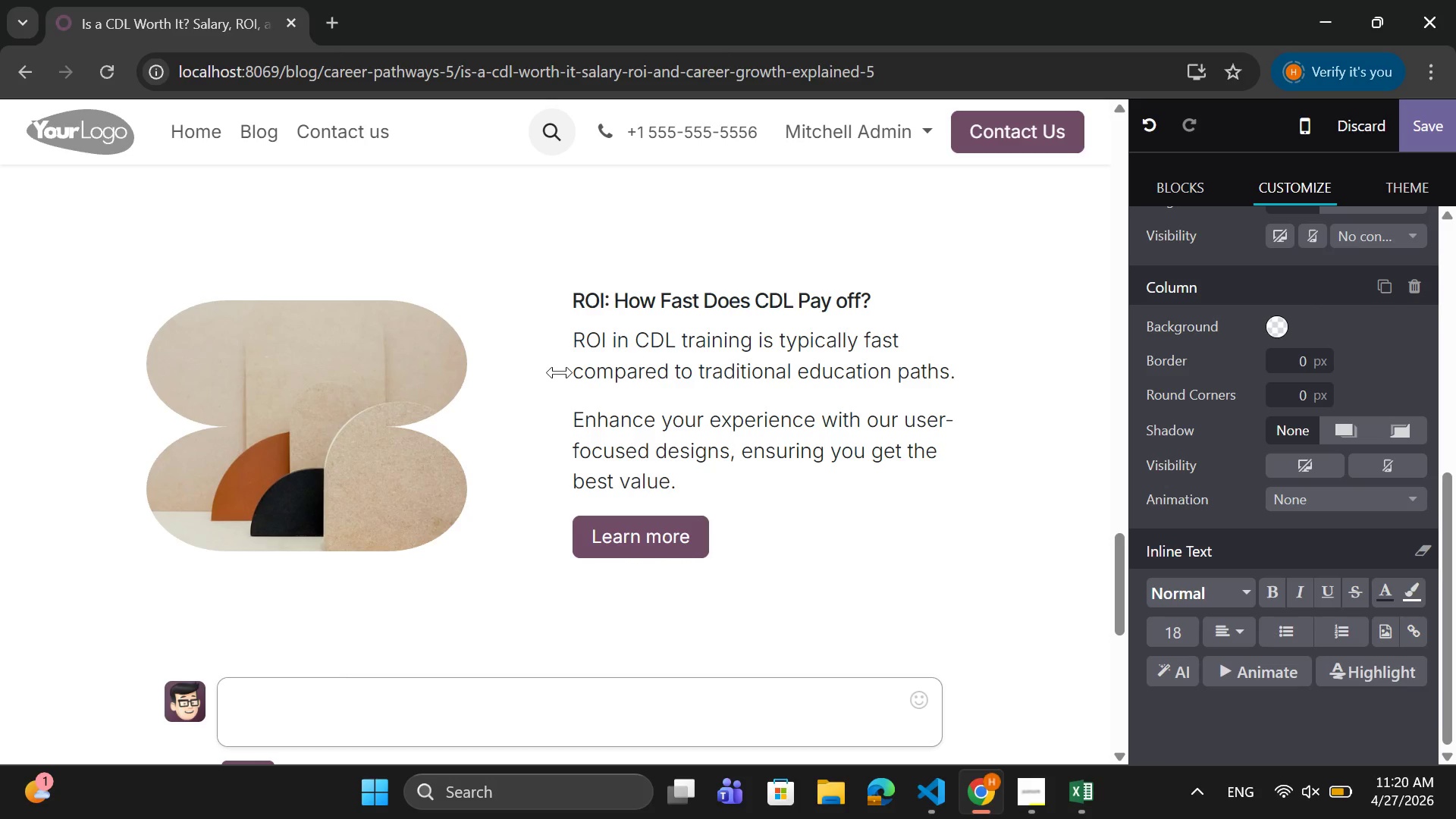 
key(Enter)
 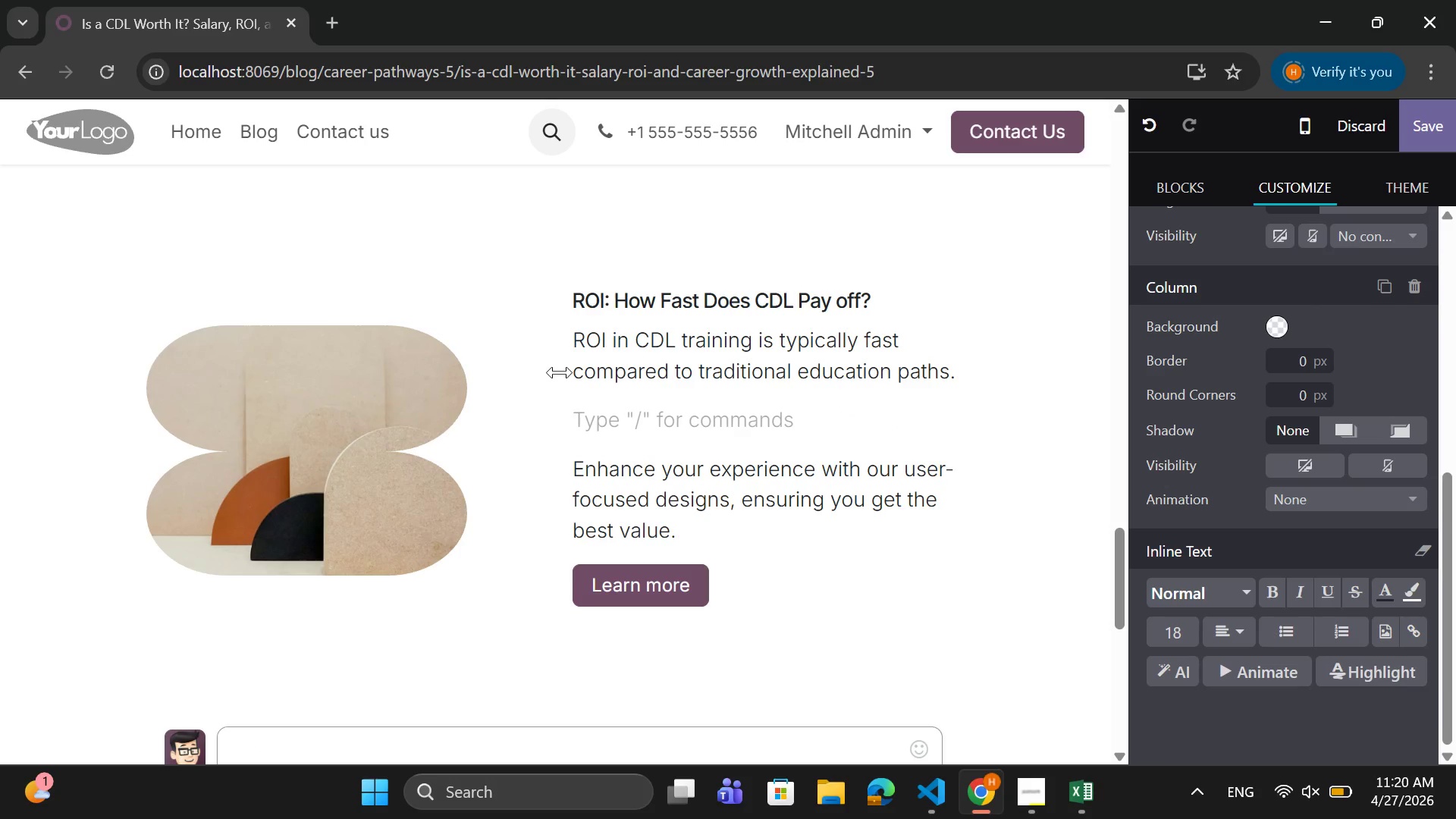 
type(in mn)
key(Backspace)
type(any)
 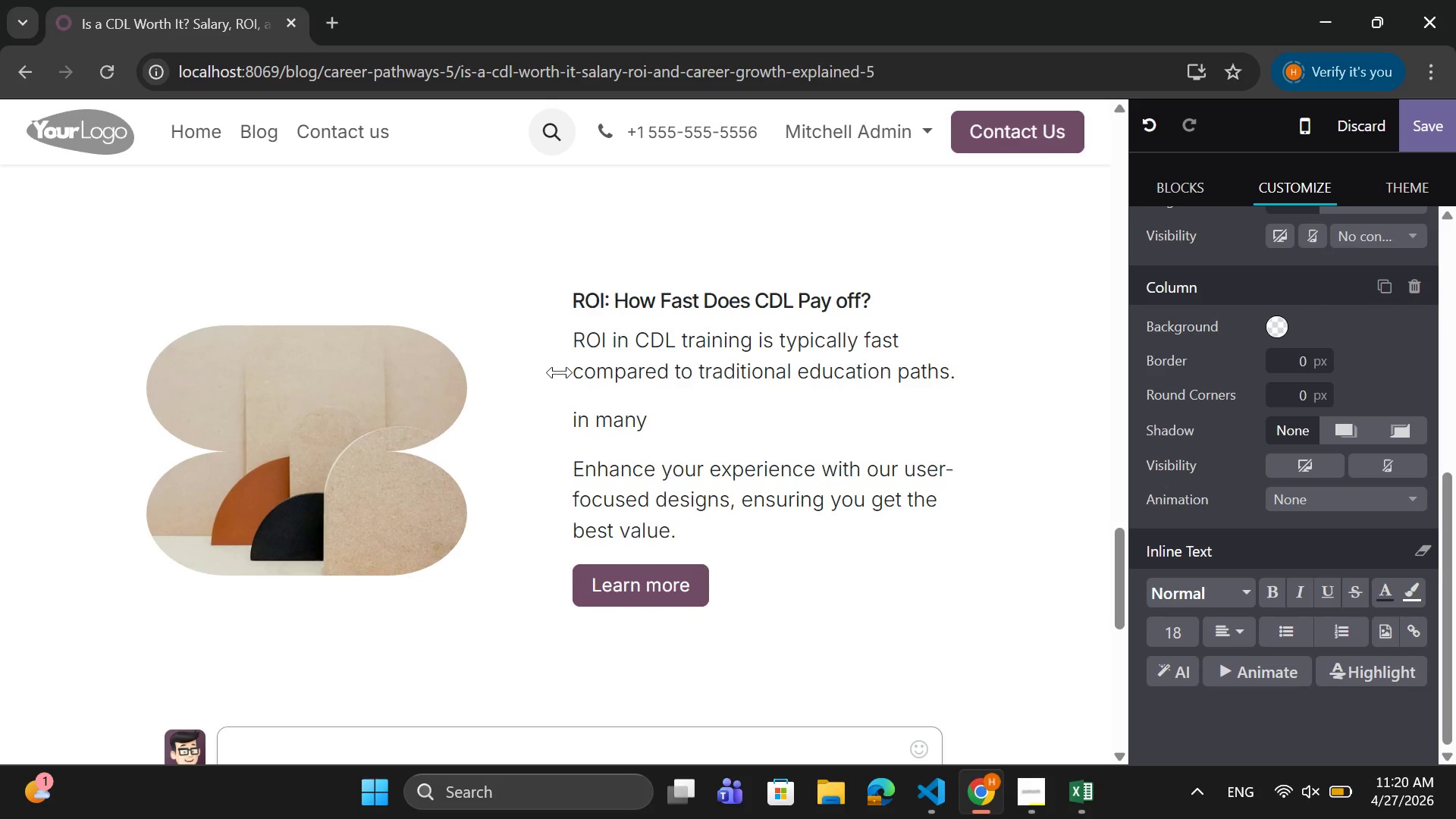 
key(ArrowLeft)
 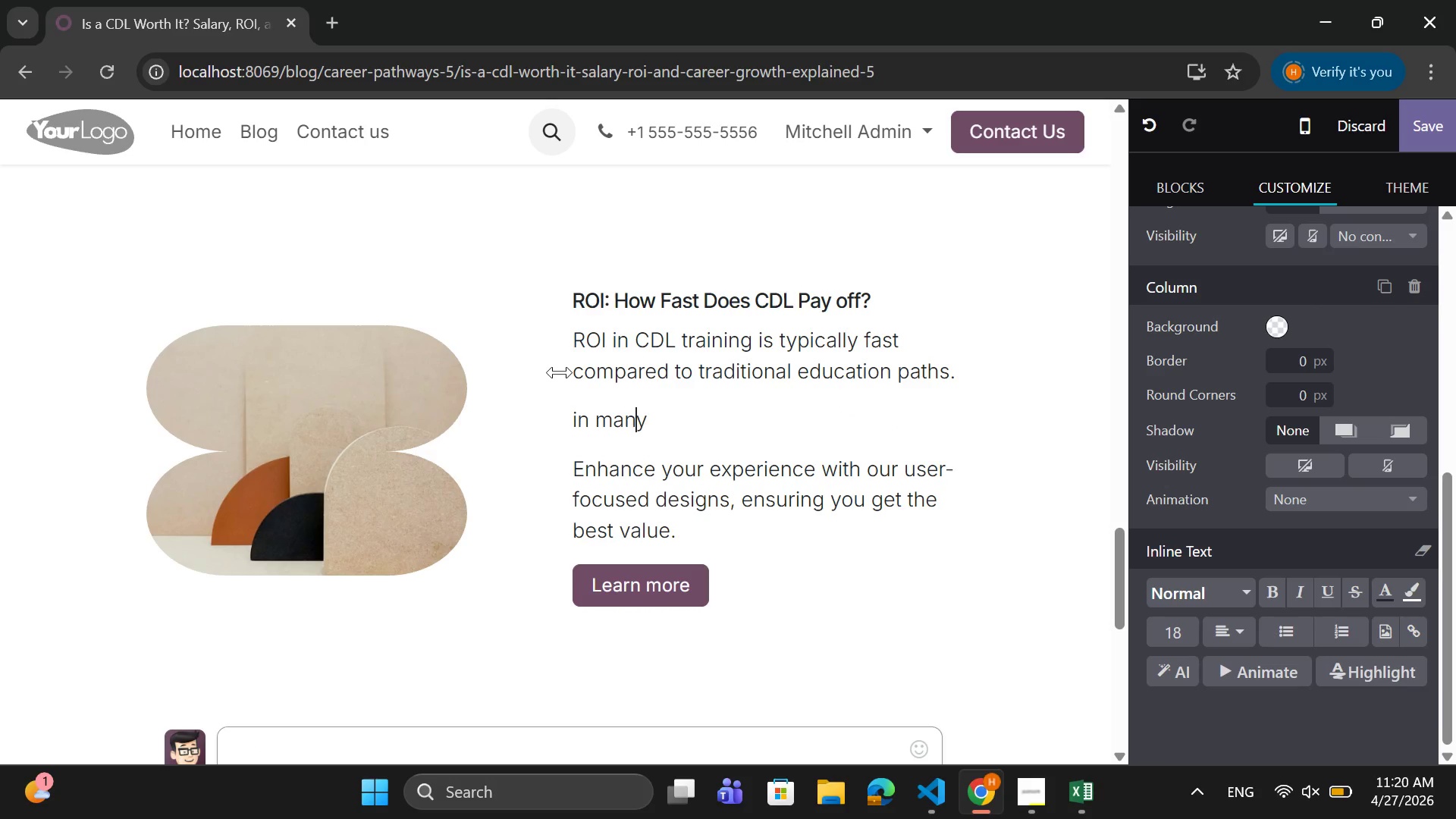 
key(ArrowLeft)
 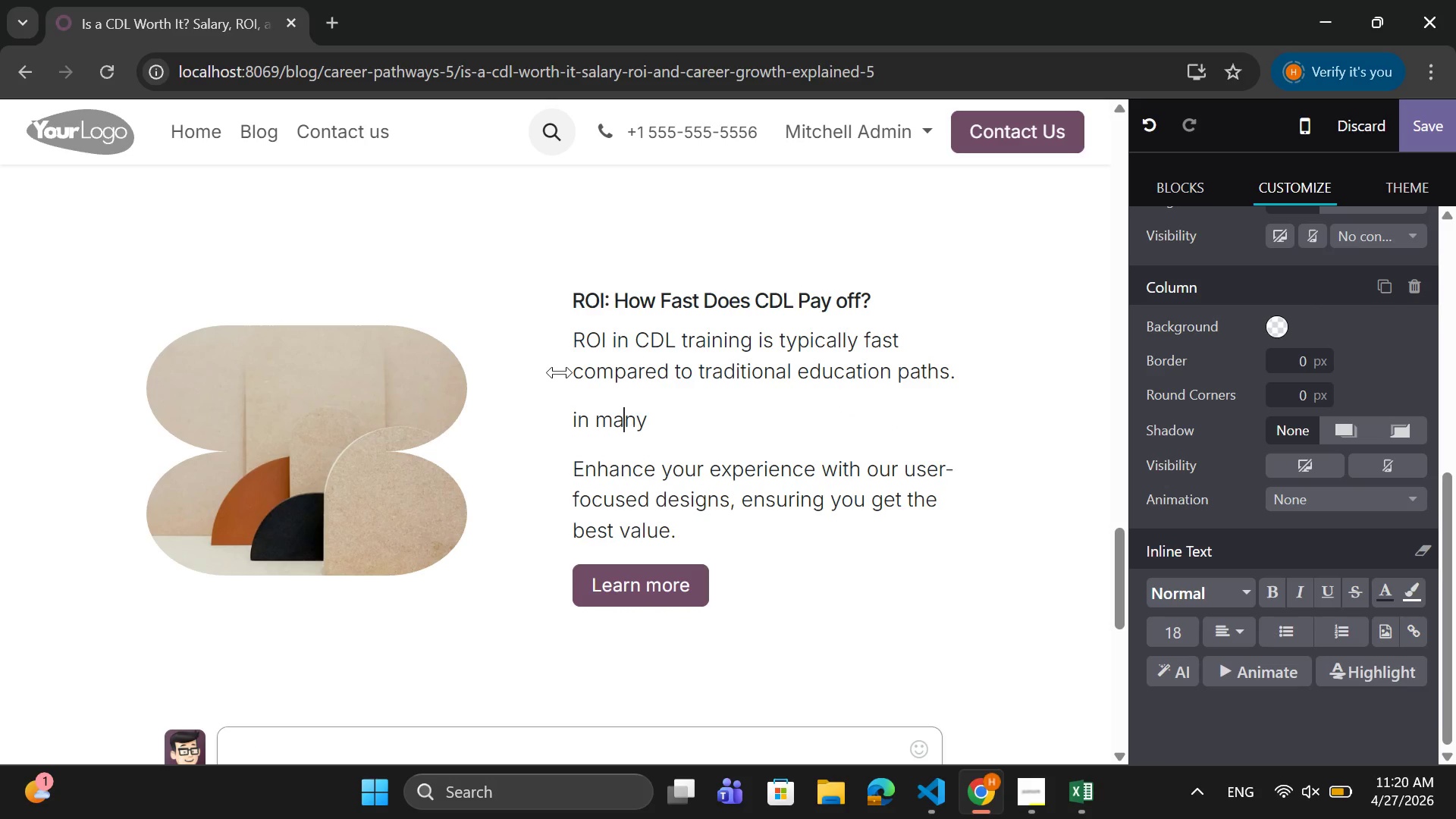 
key(ArrowLeft)
 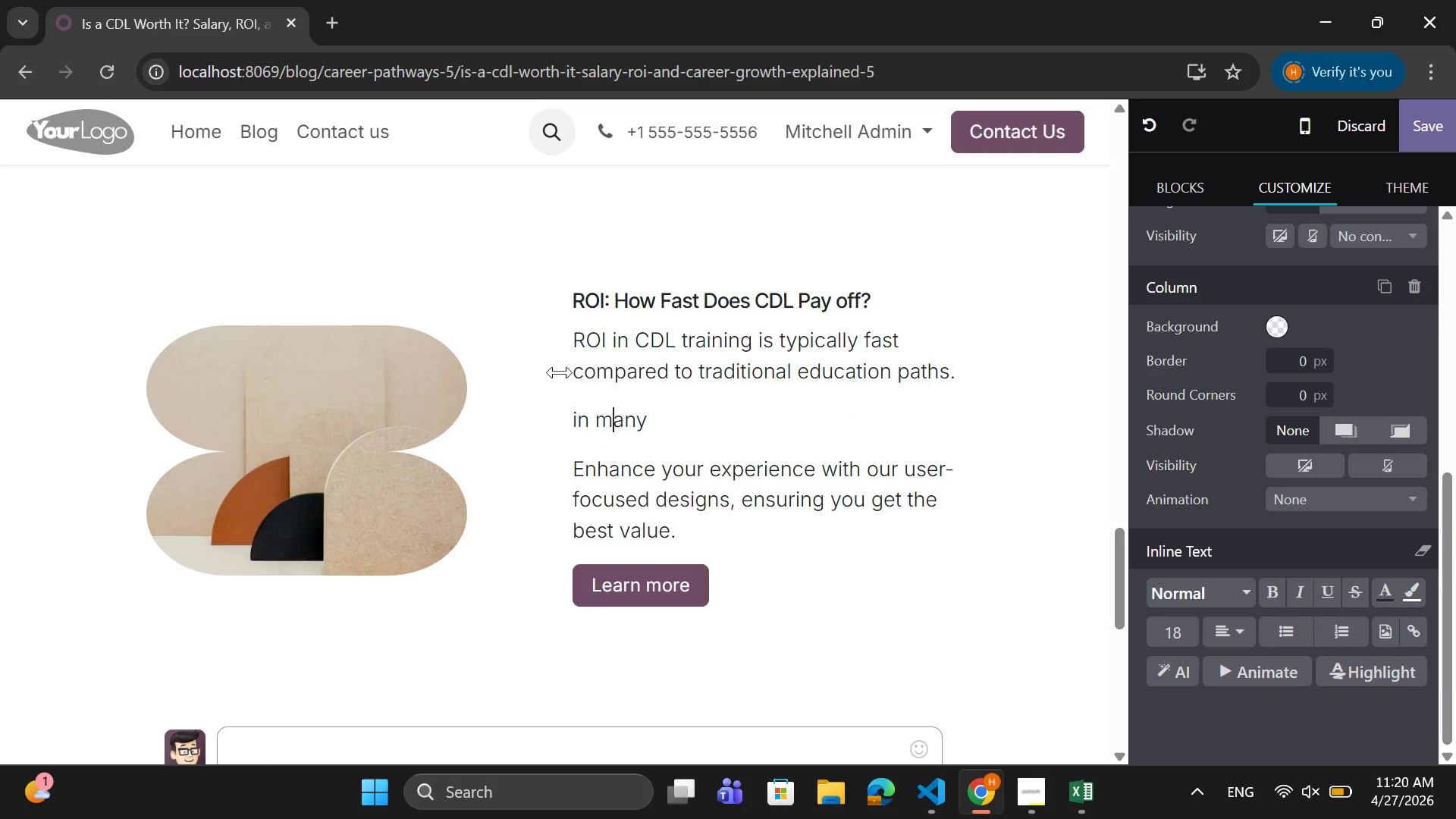 
key(ArrowLeft)
 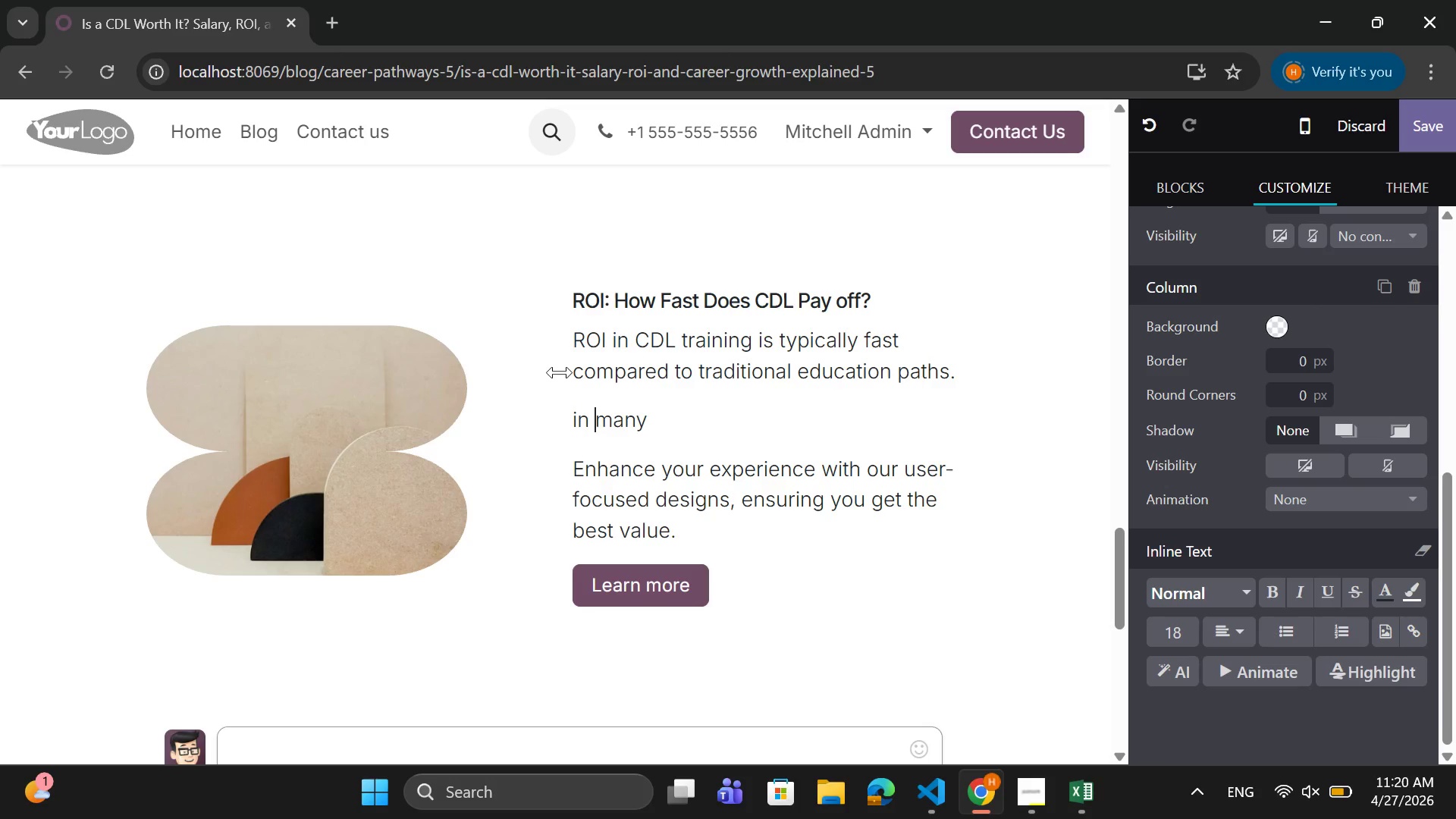 
key(ArrowLeft)
 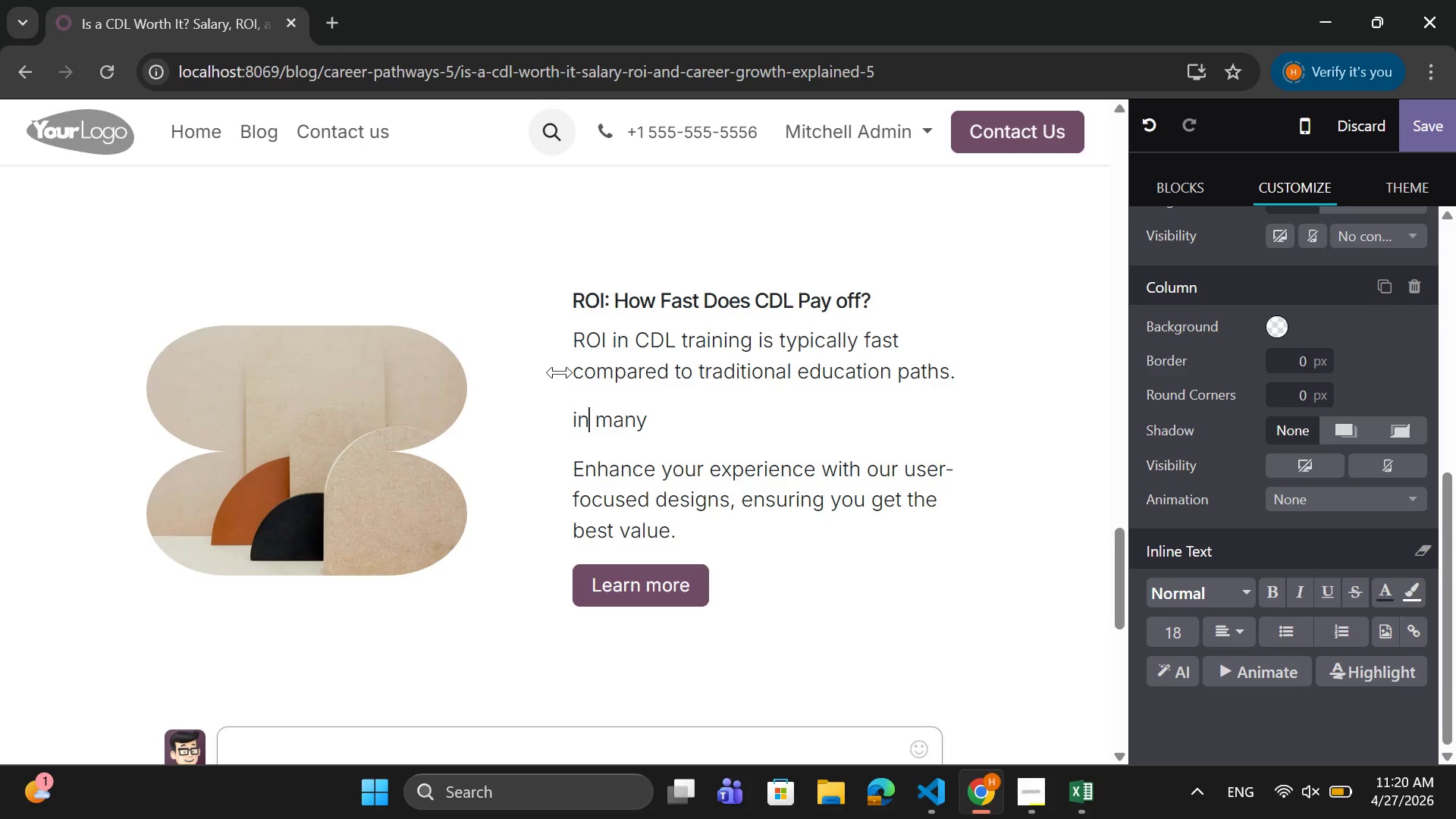 
key(ArrowLeft)
 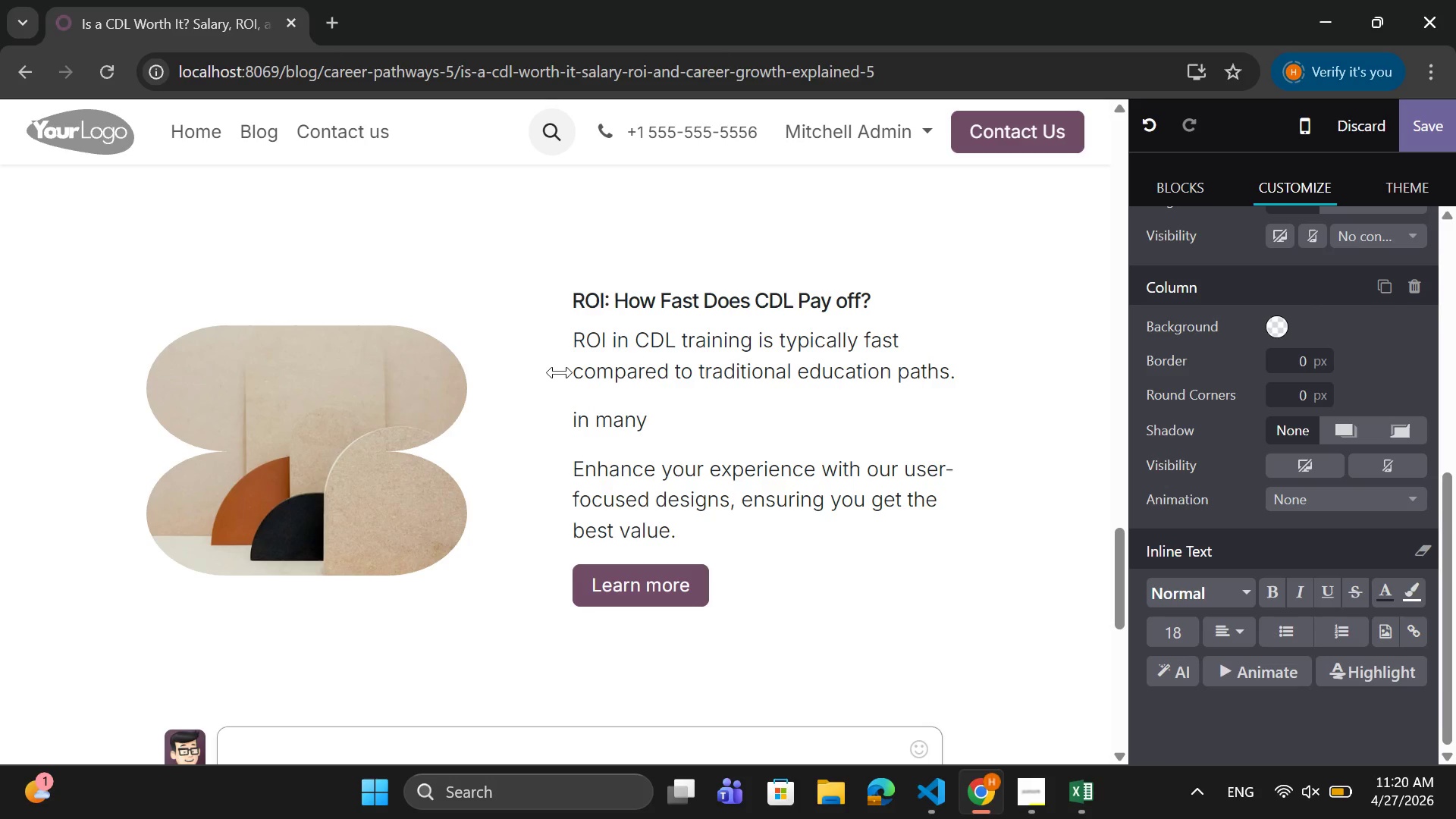 
key(Backspace)
 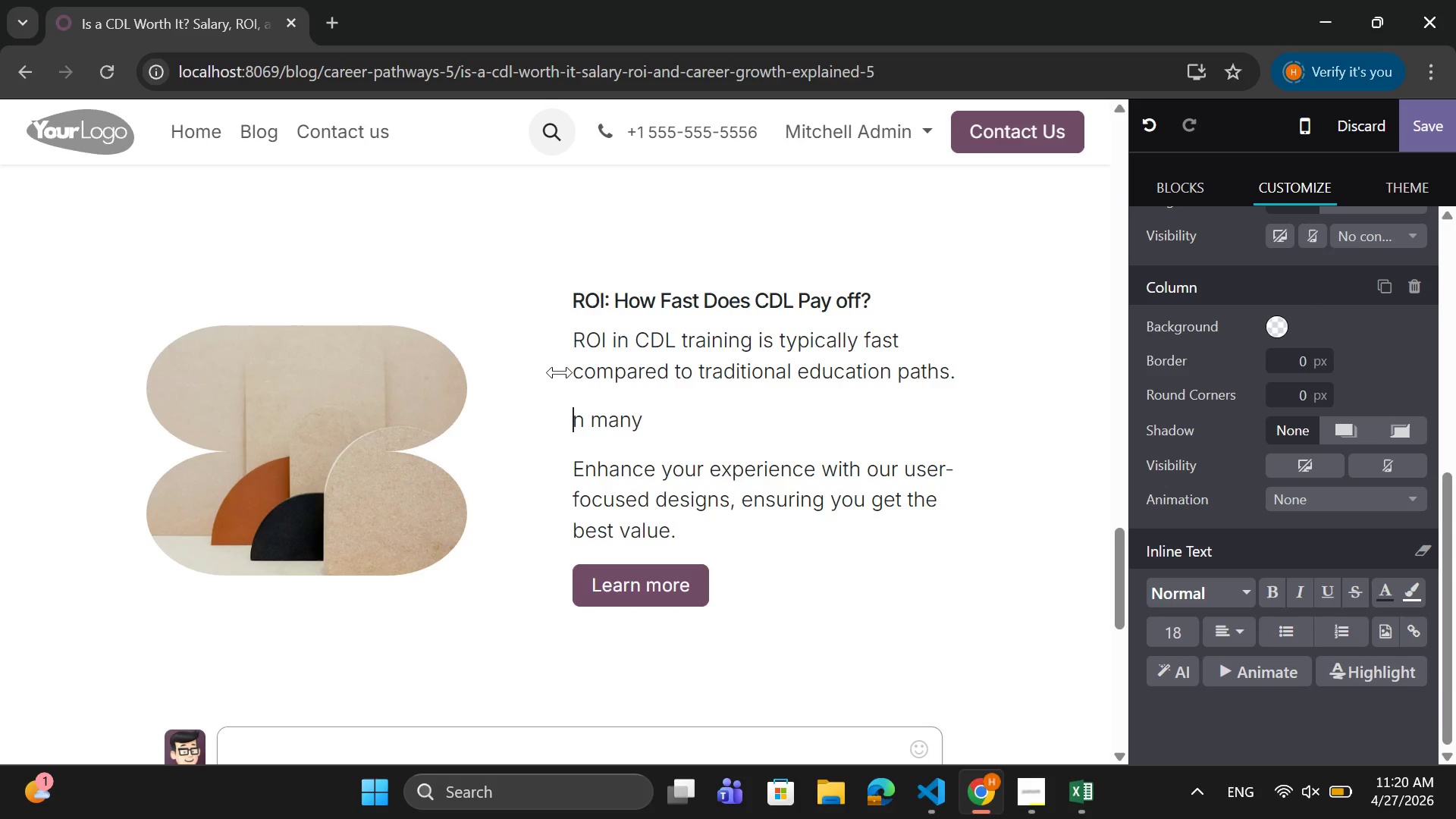 
key(CapsLock)
 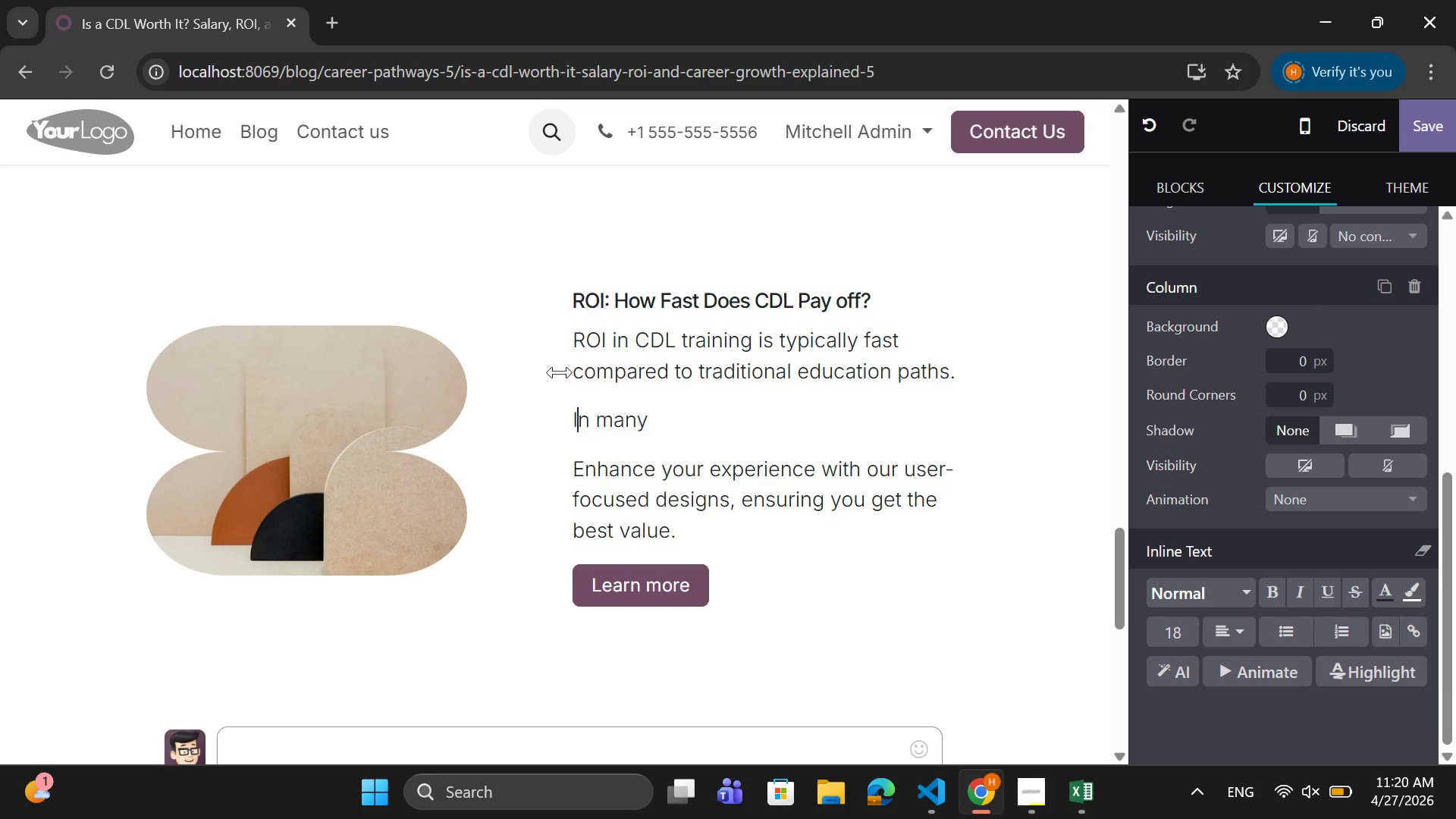 
key(I)
 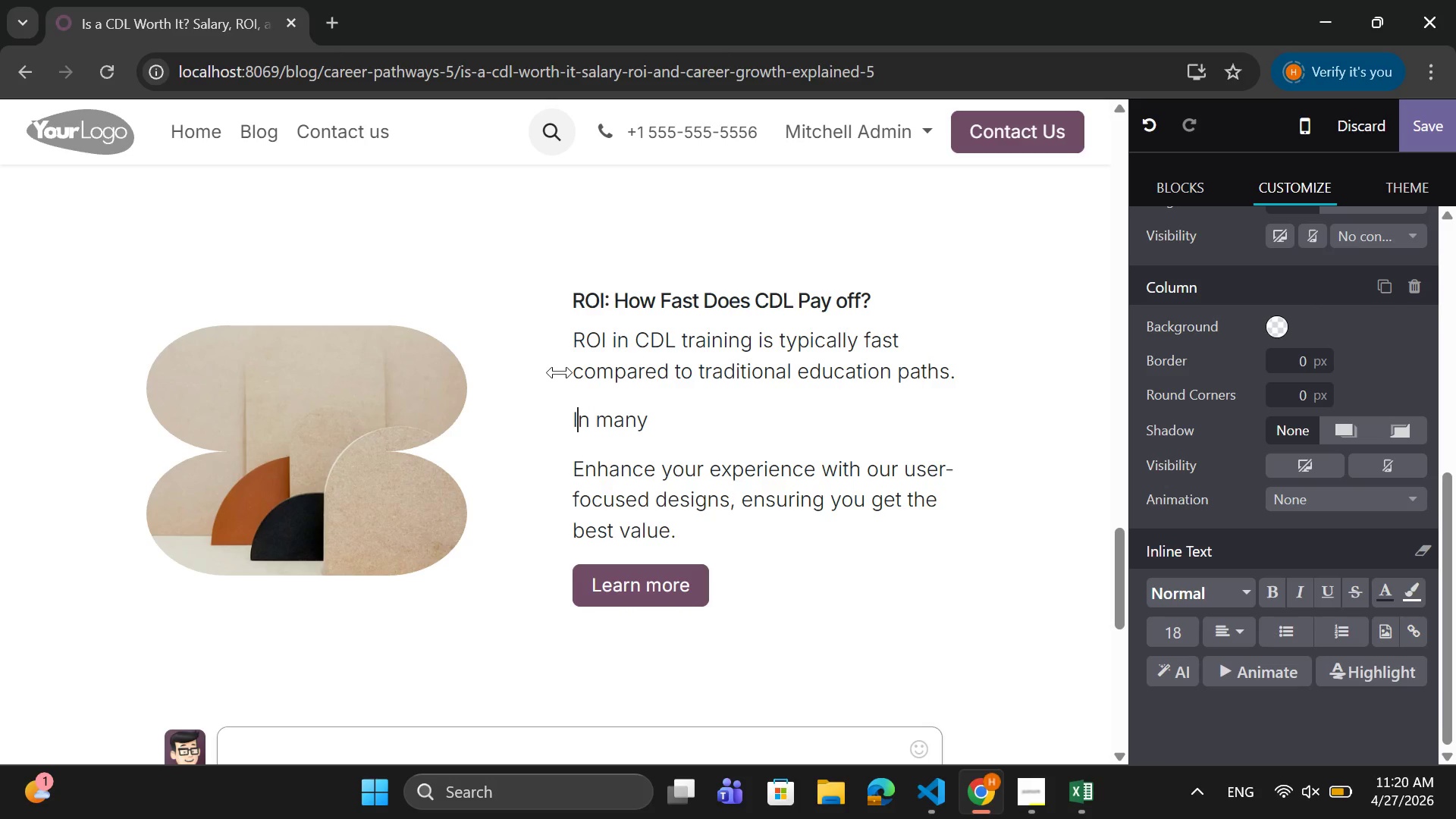 
key(CapsLock)
 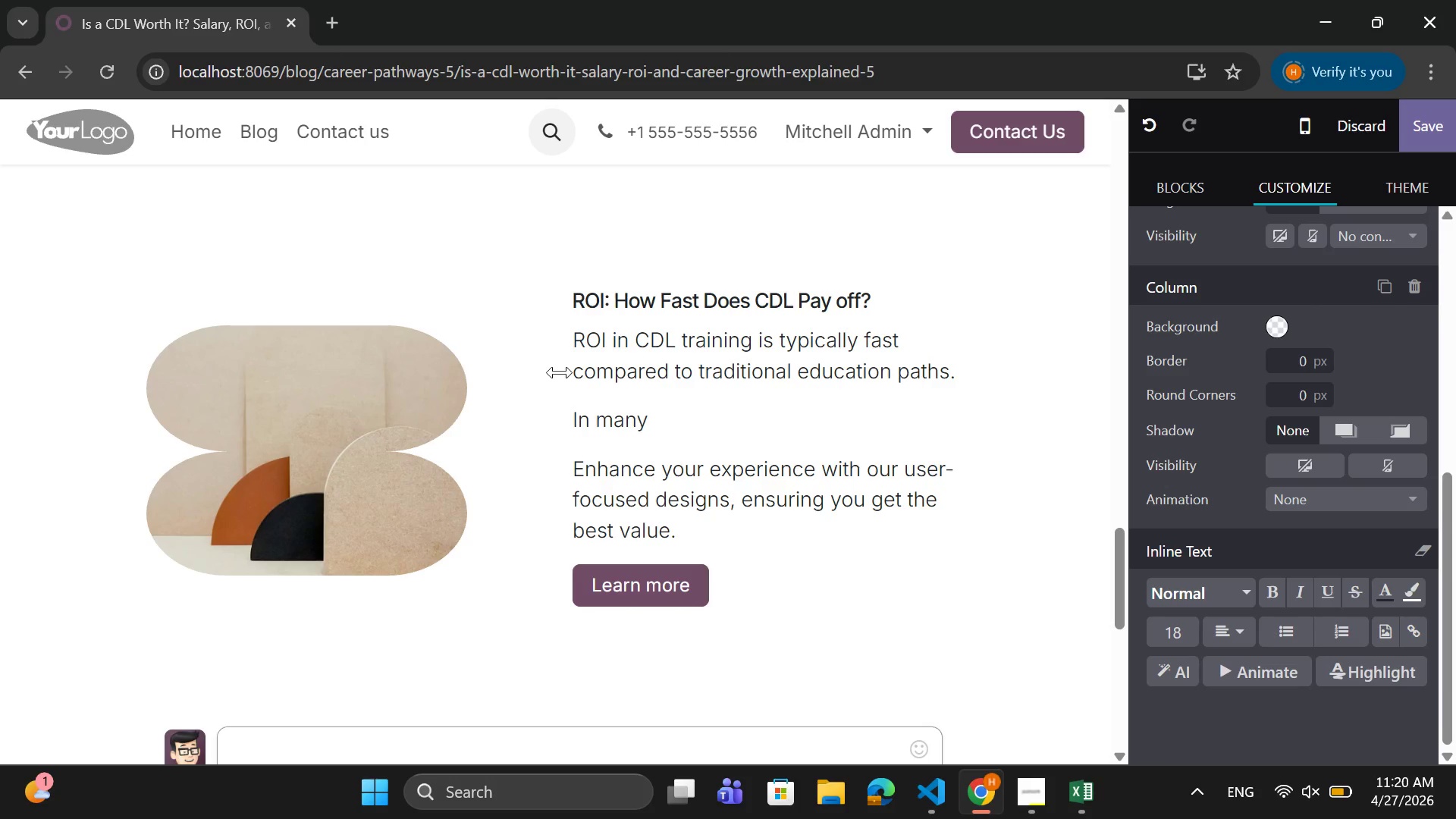 
key(ArrowRight)
 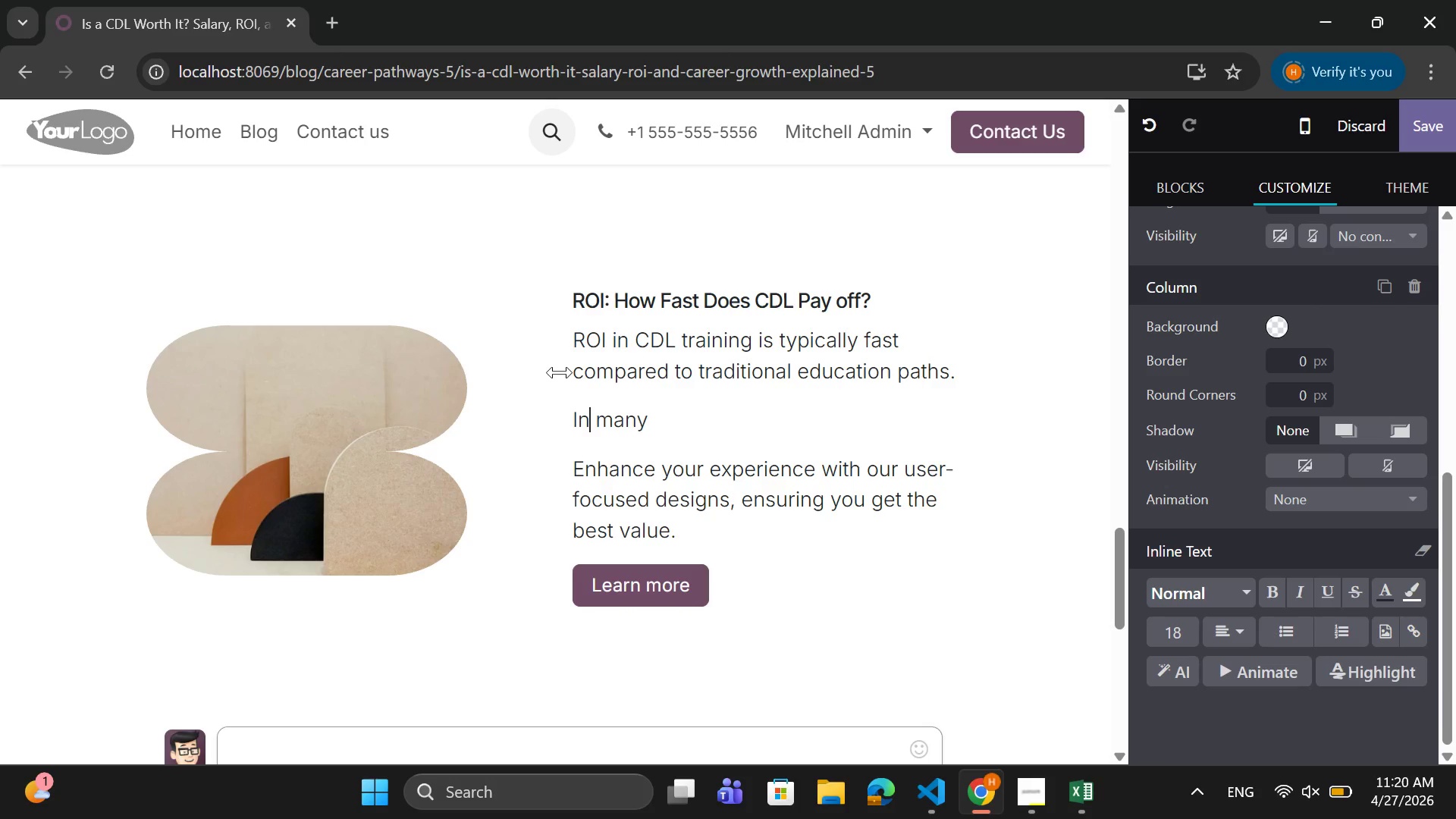 
key(ArrowRight)
 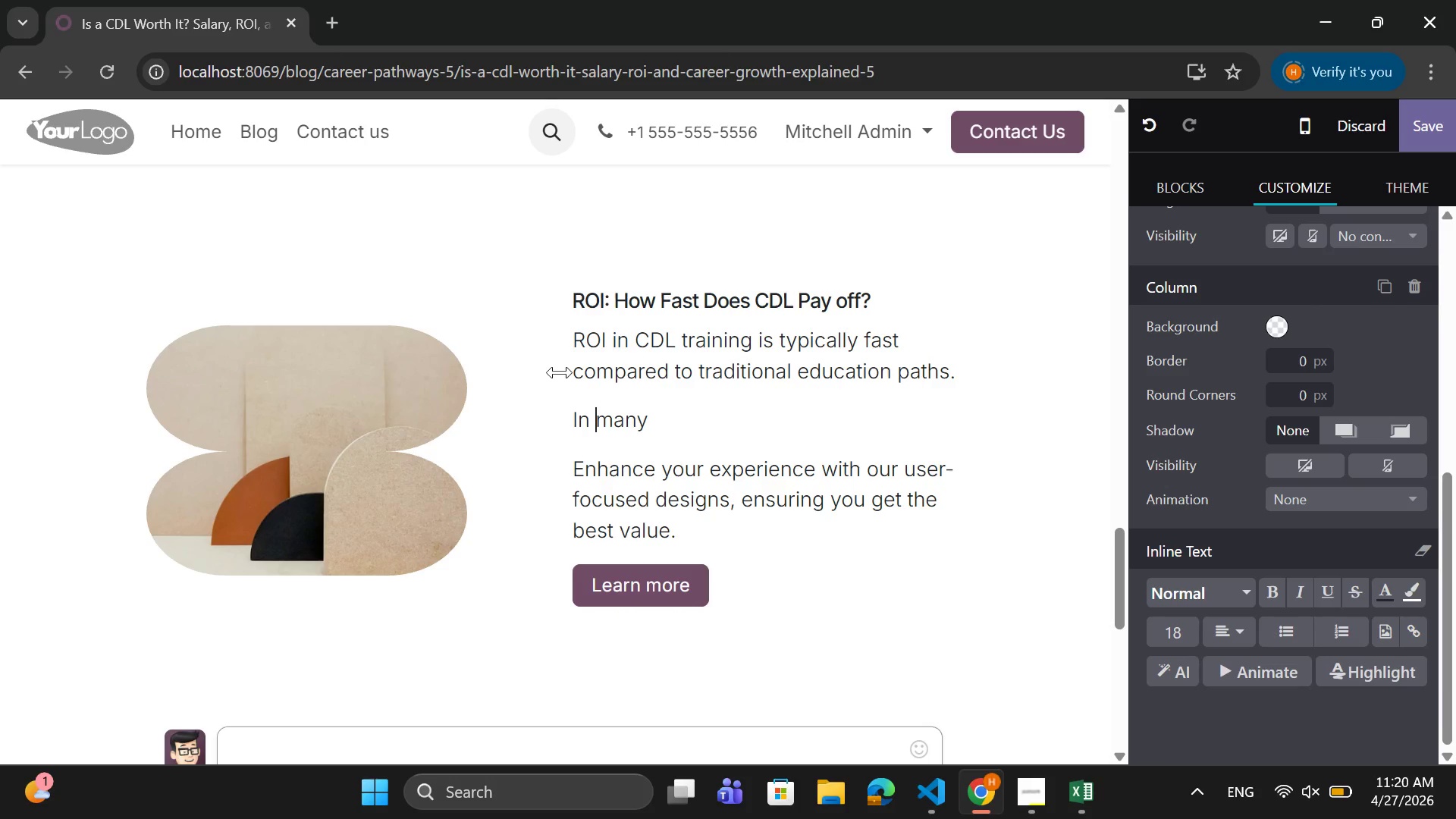 
key(ArrowRight)
 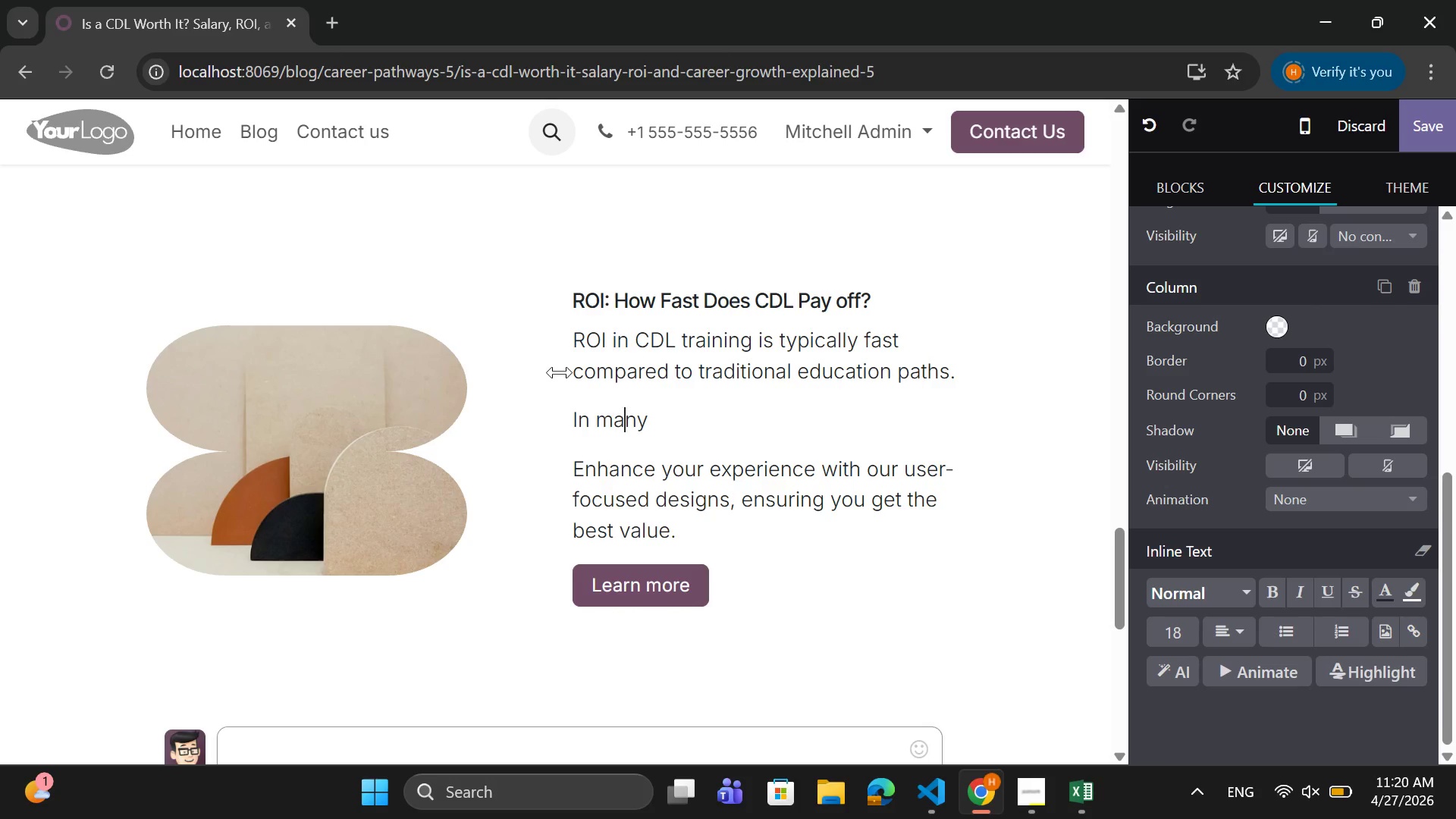 
key(ArrowRight)
 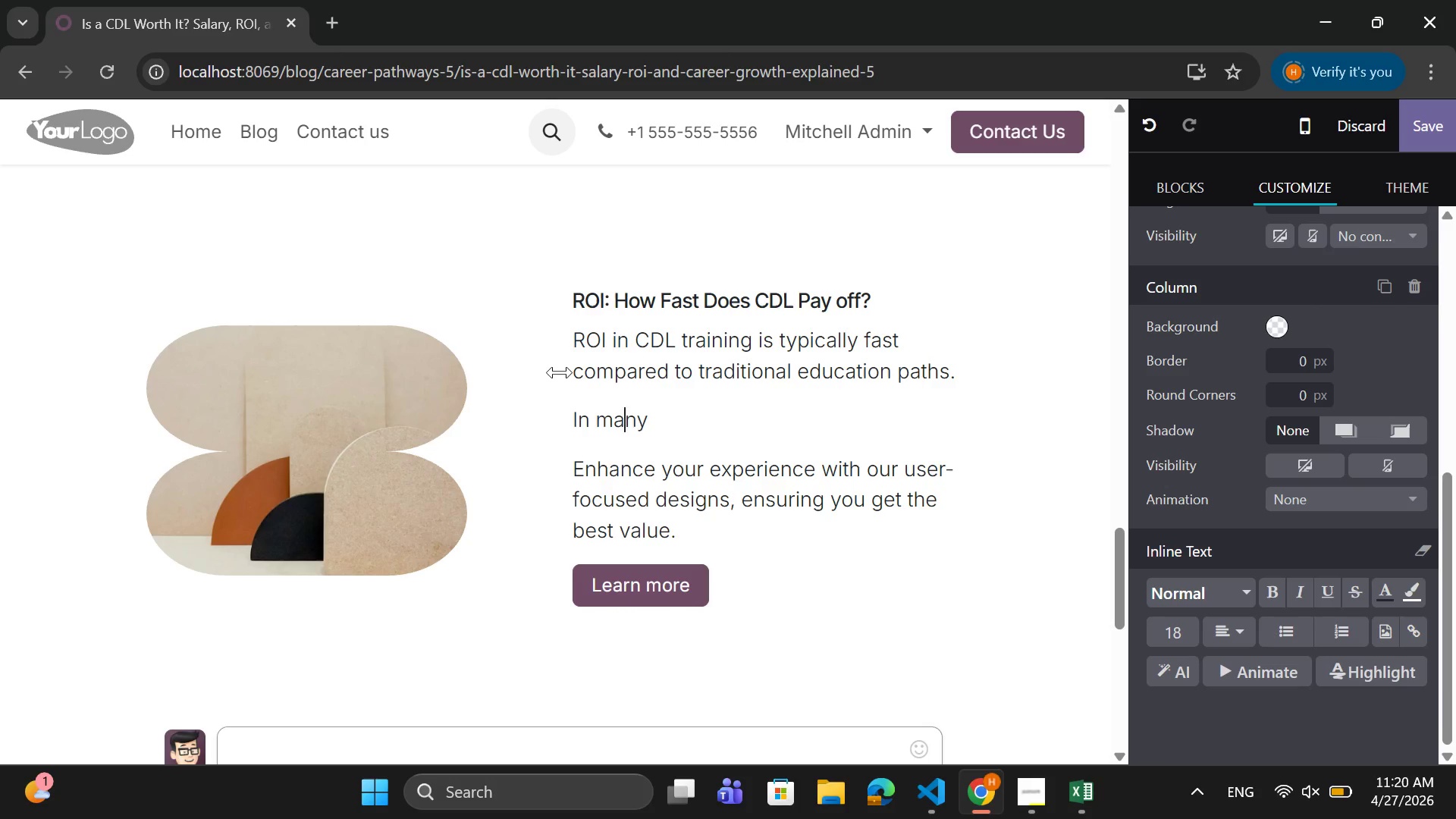 
key(ArrowRight)
 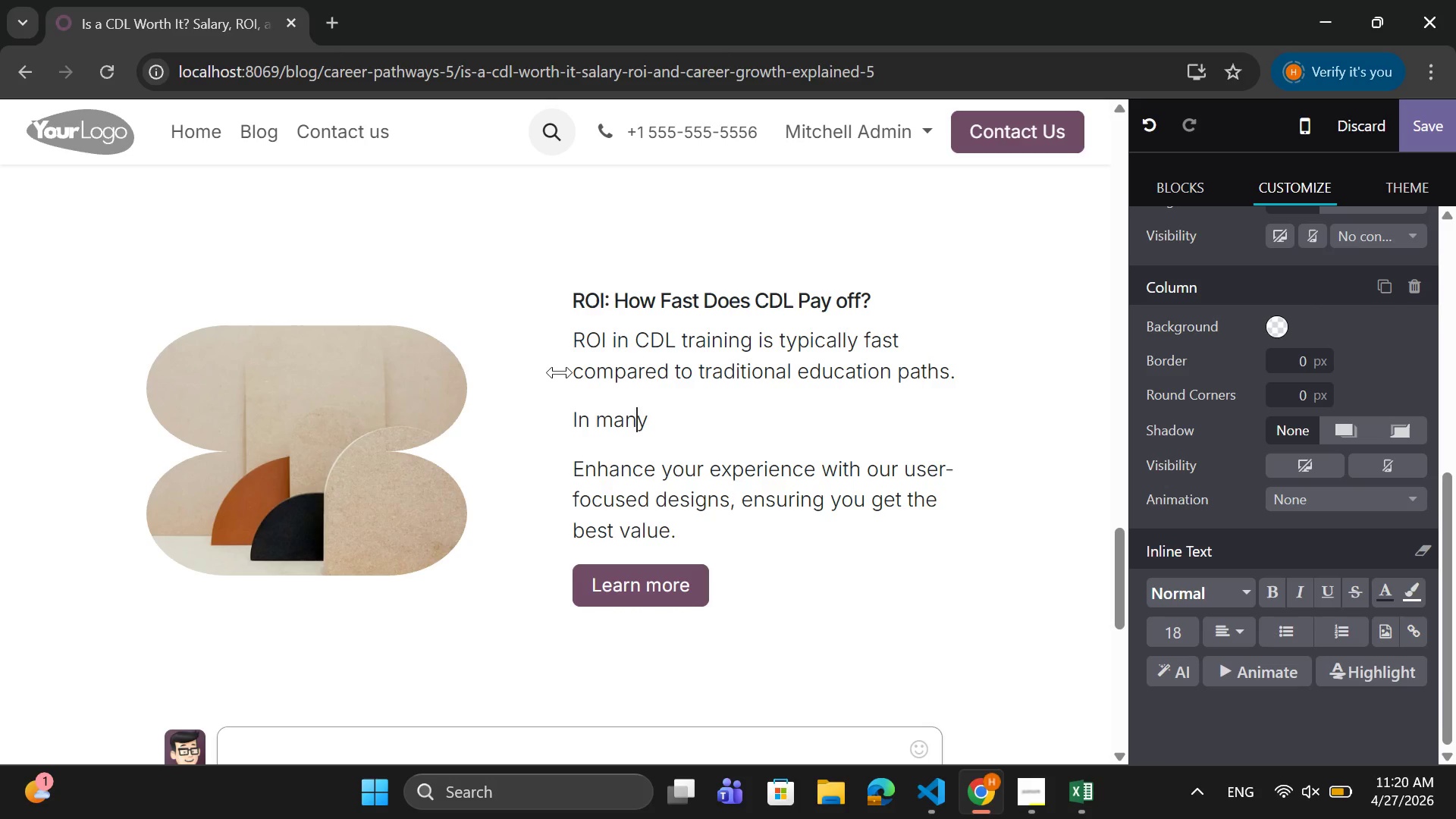 
key(ArrowRight)
 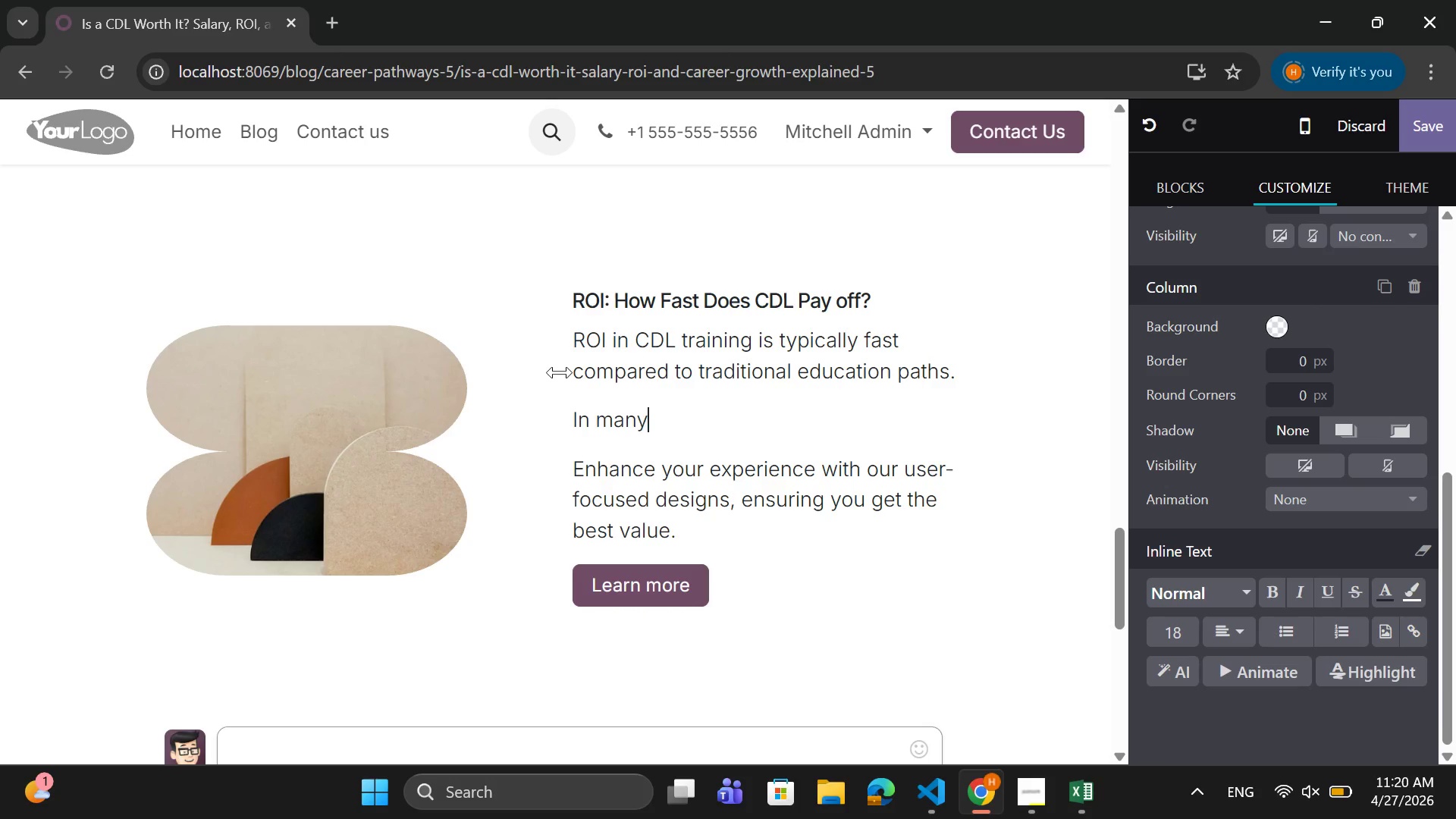 
type( cases:)
 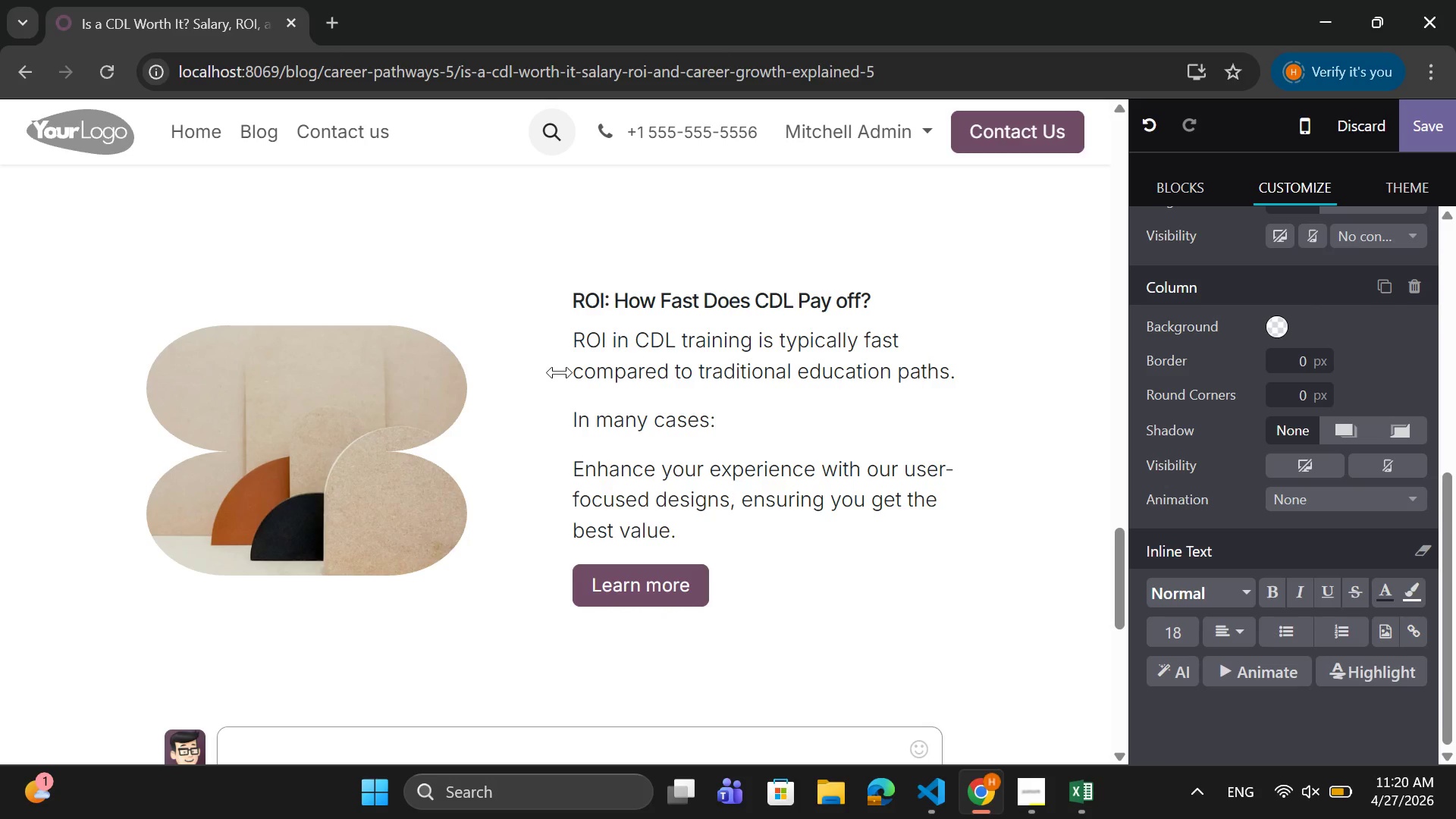 
scroll: coordinate [692, 494], scroll_direction: down, amount: 1.0
 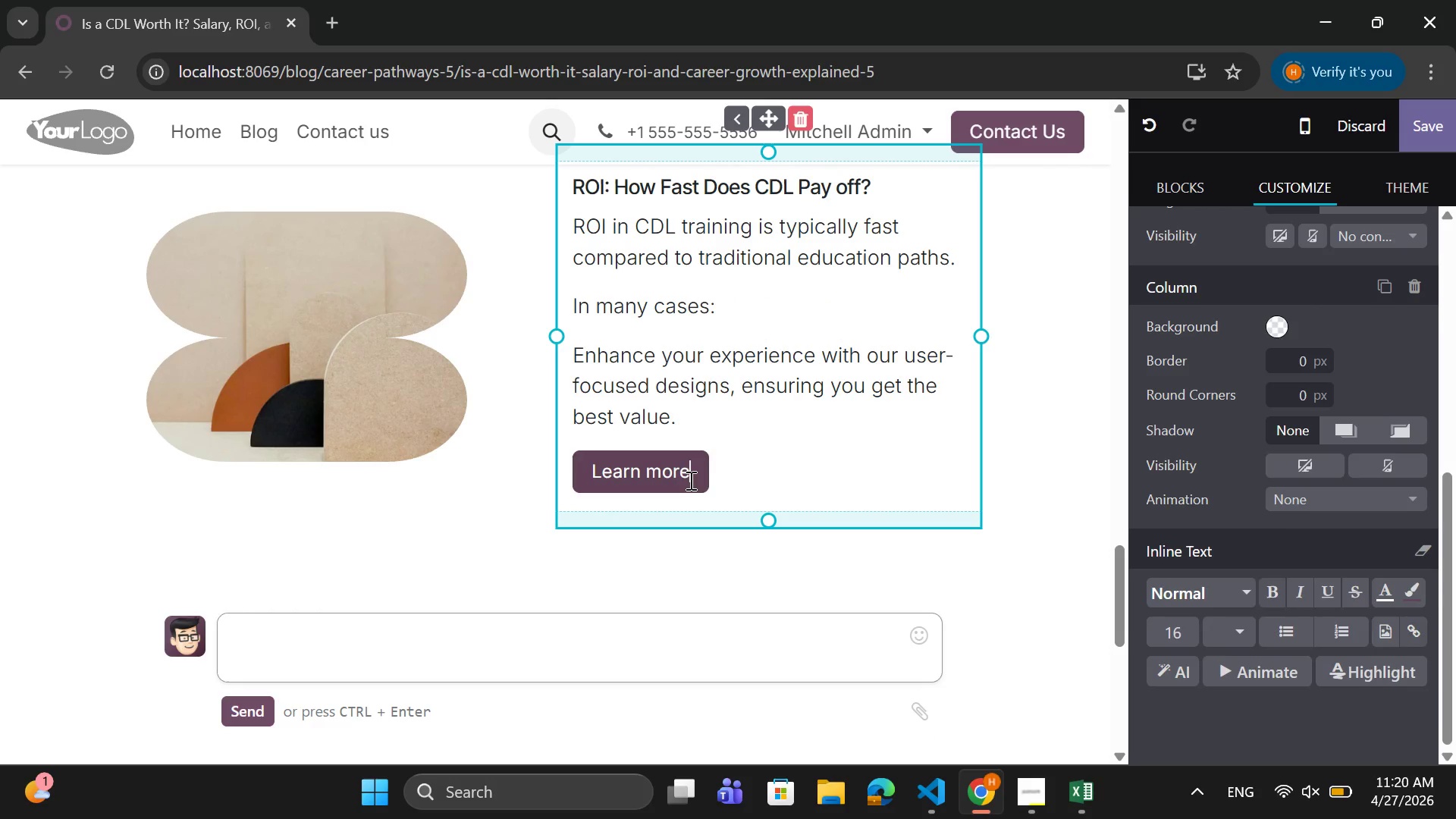 
key(Backspace)
 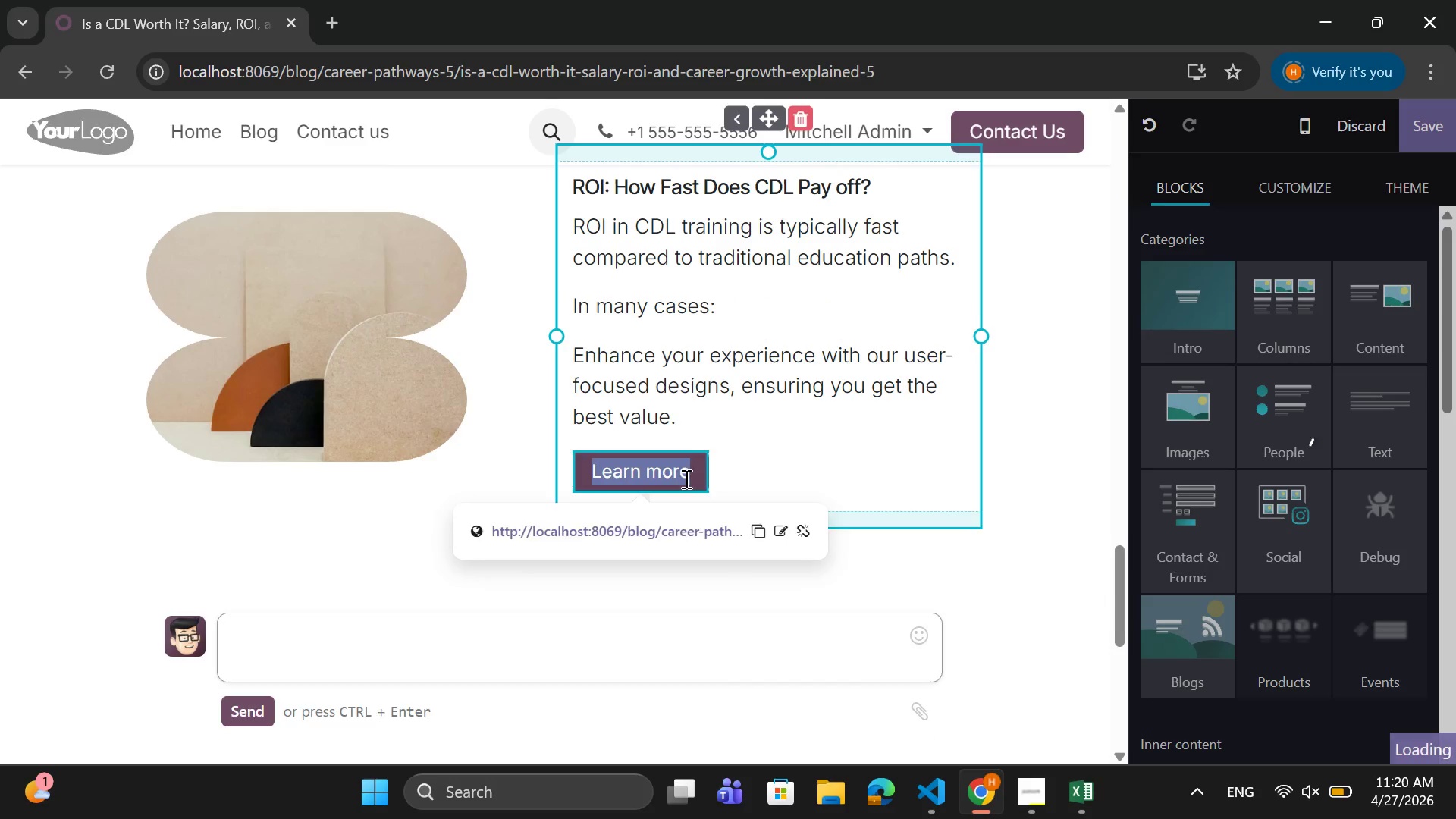 
key(Backspace)
 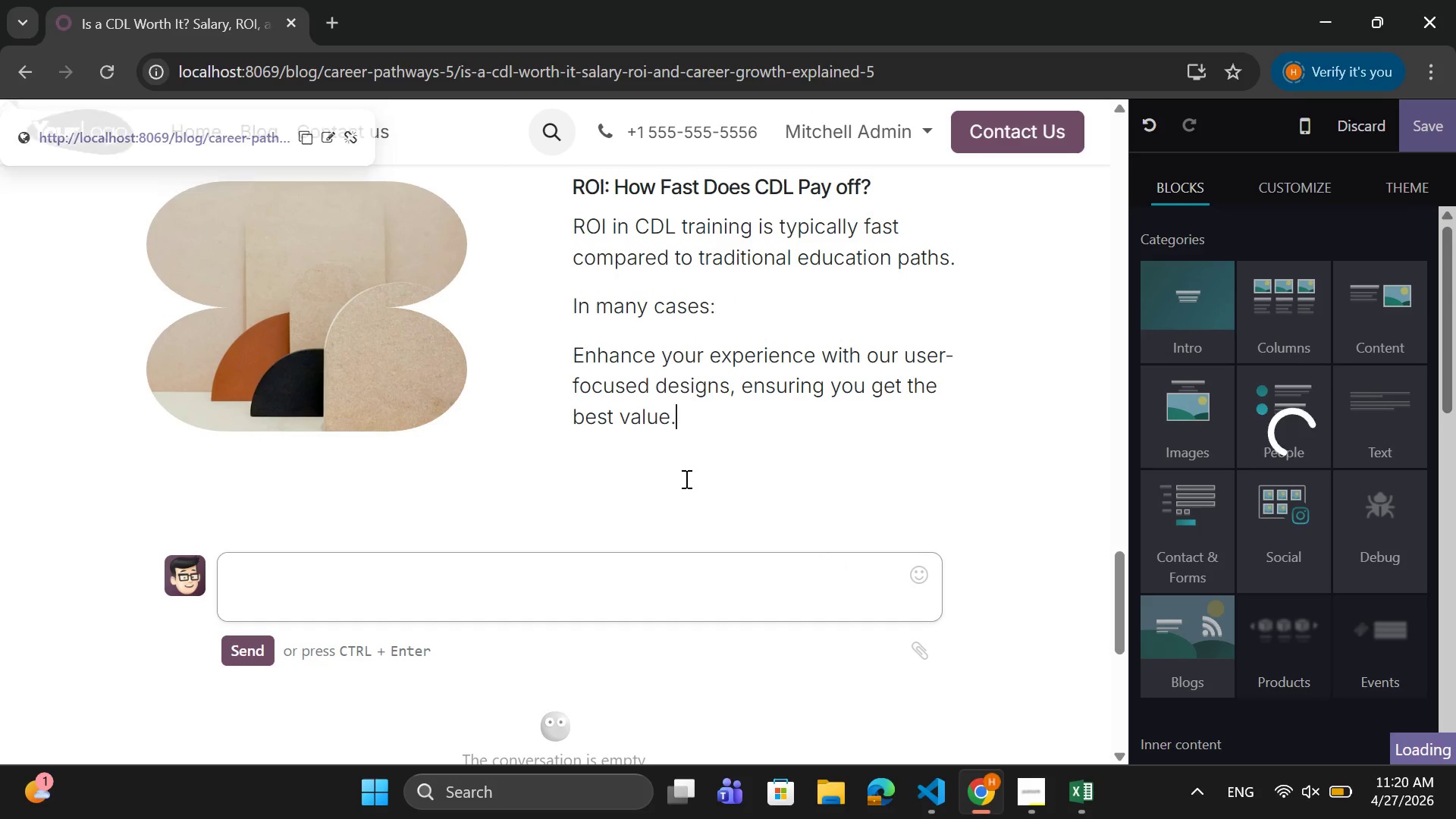 
key(Backspace)
 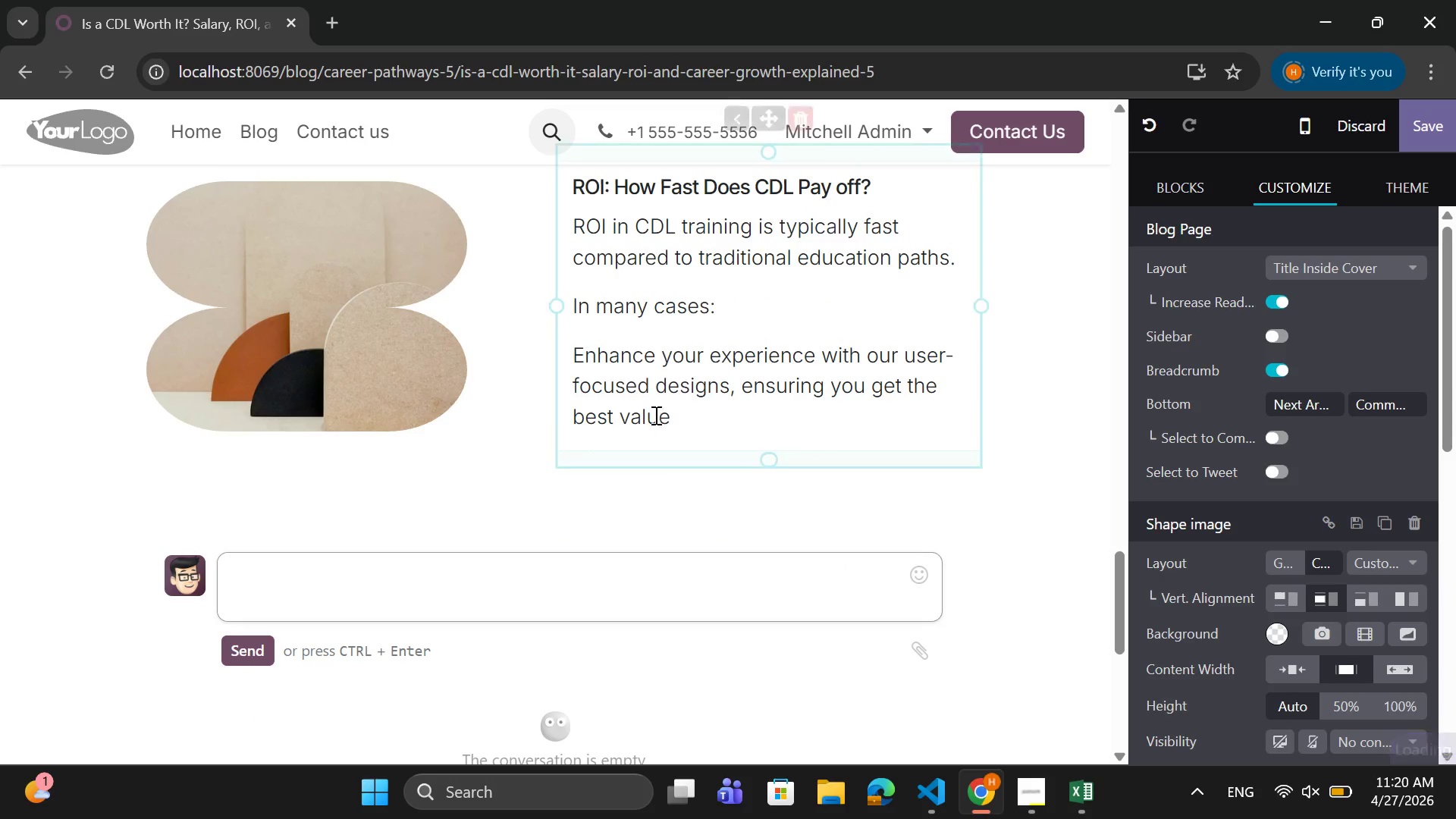 
left_click_drag(start_coordinate=[687, 422], to_coordinate=[567, 343])
 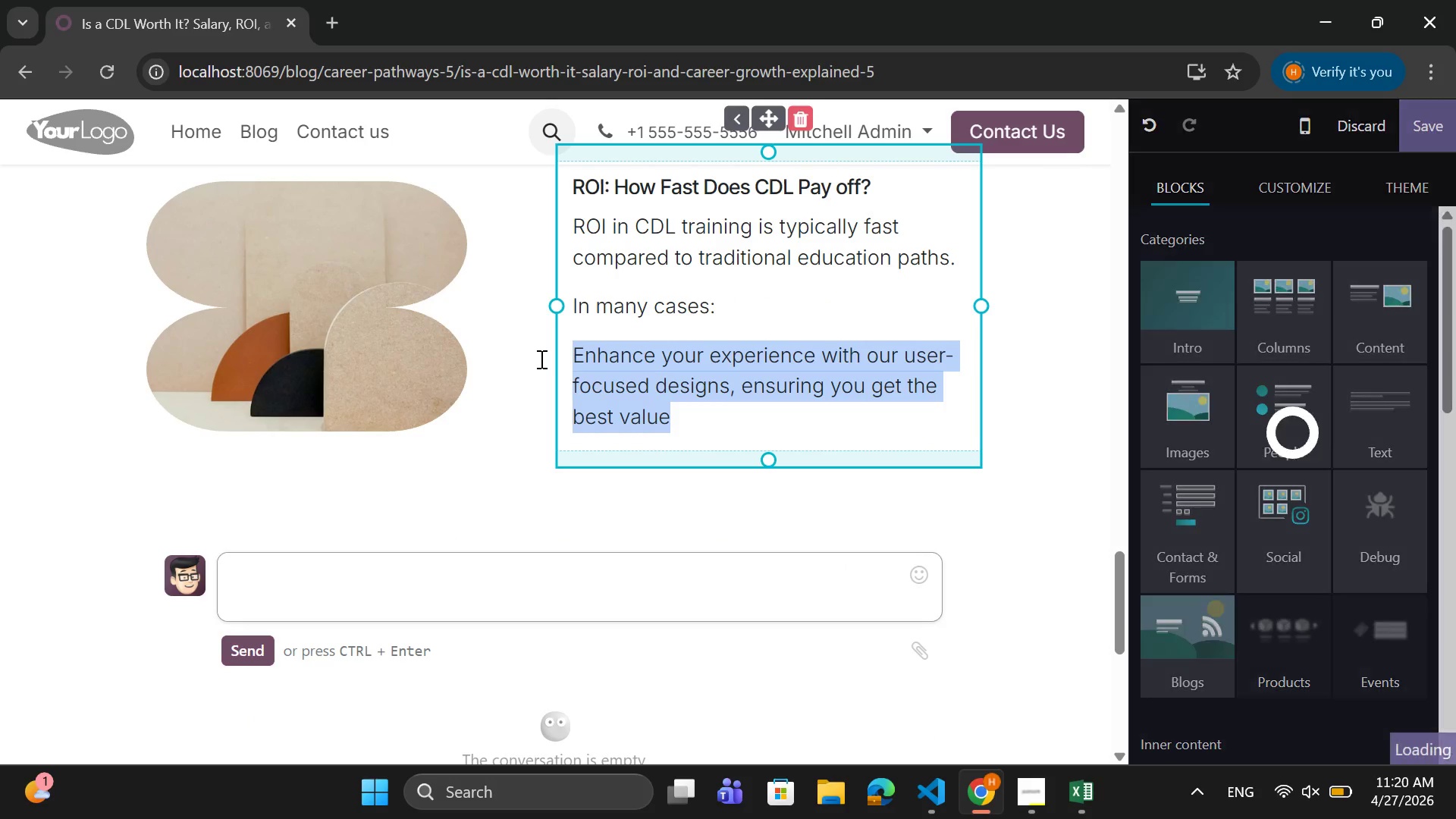 
key(Backspace)
 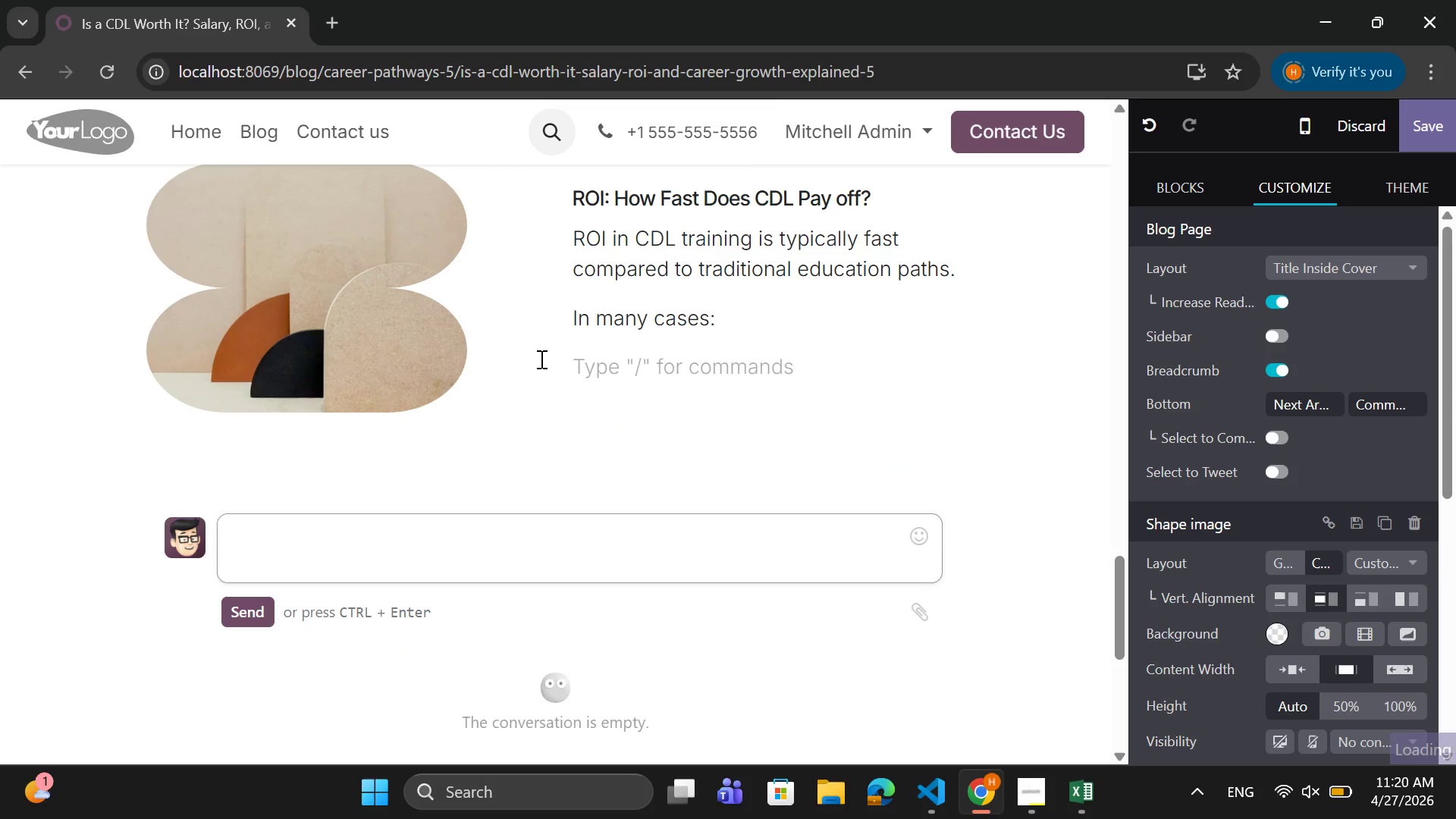 
key(Backspace)
 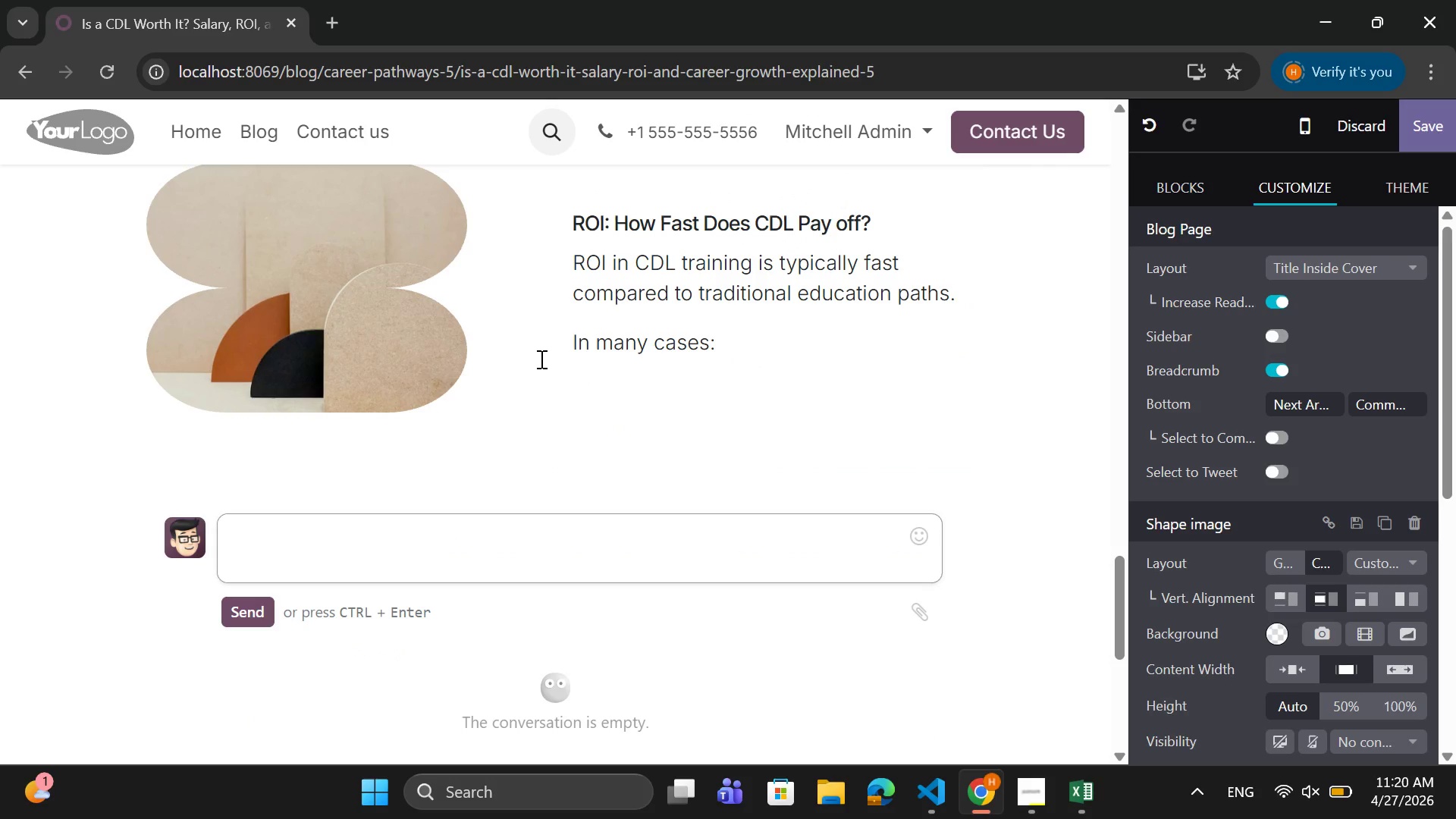 
key(Enter)
 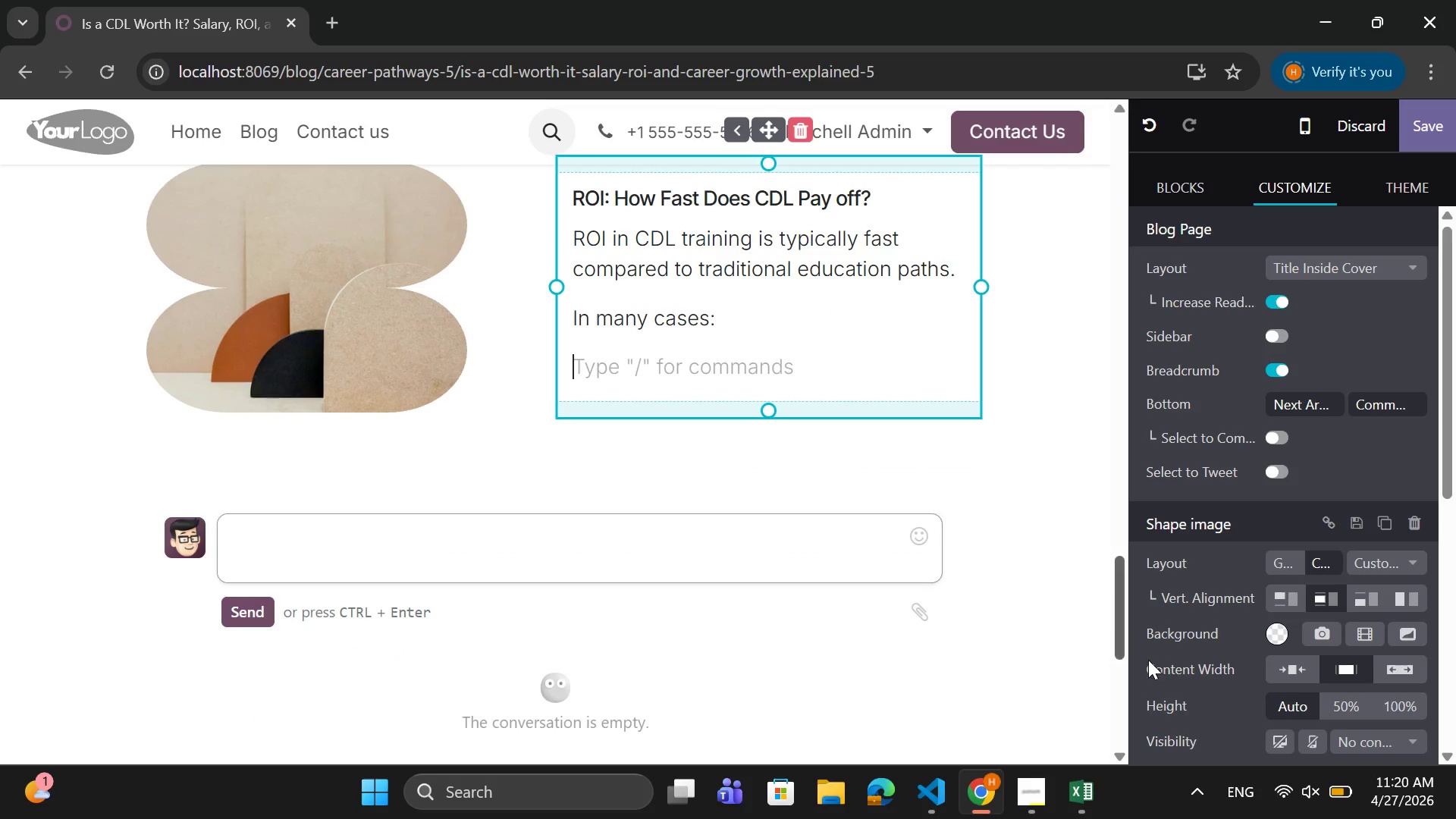 
scroll: coordinate [1219, 674], scroll_direction: down, amount: 5.0
 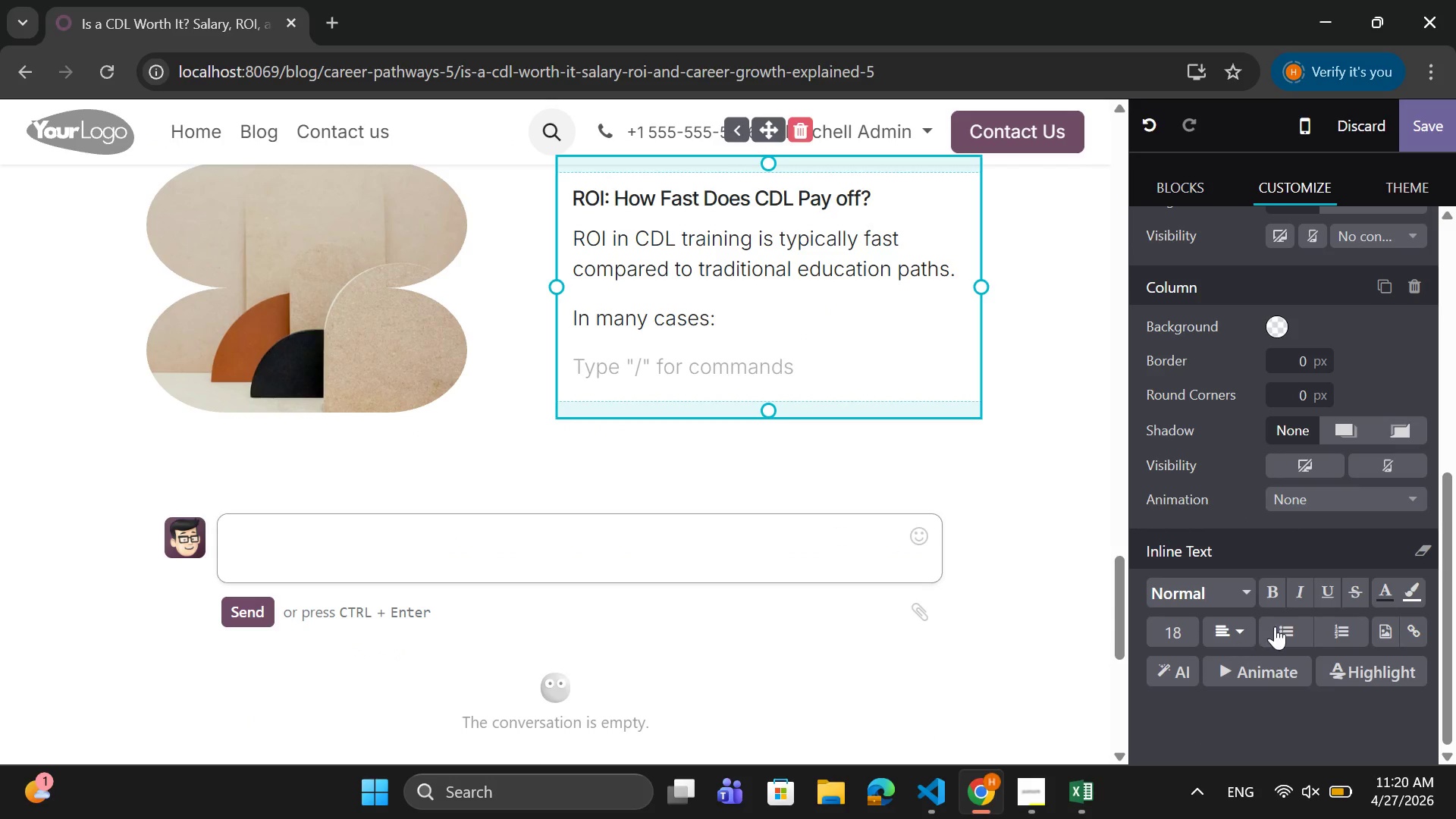 
left_click([1293, 623])
 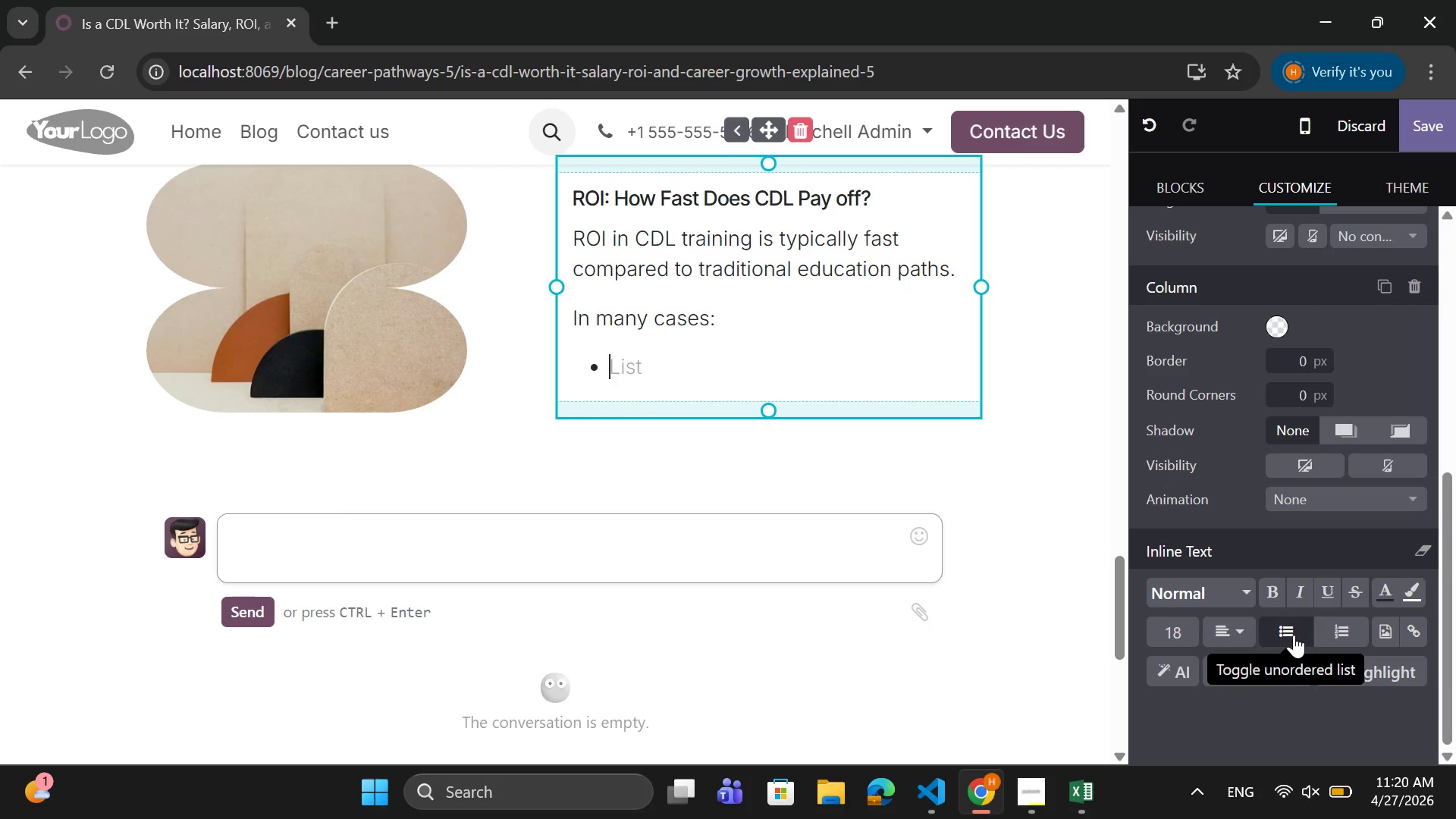 
type(Training investment can be recovered within months of employement )
 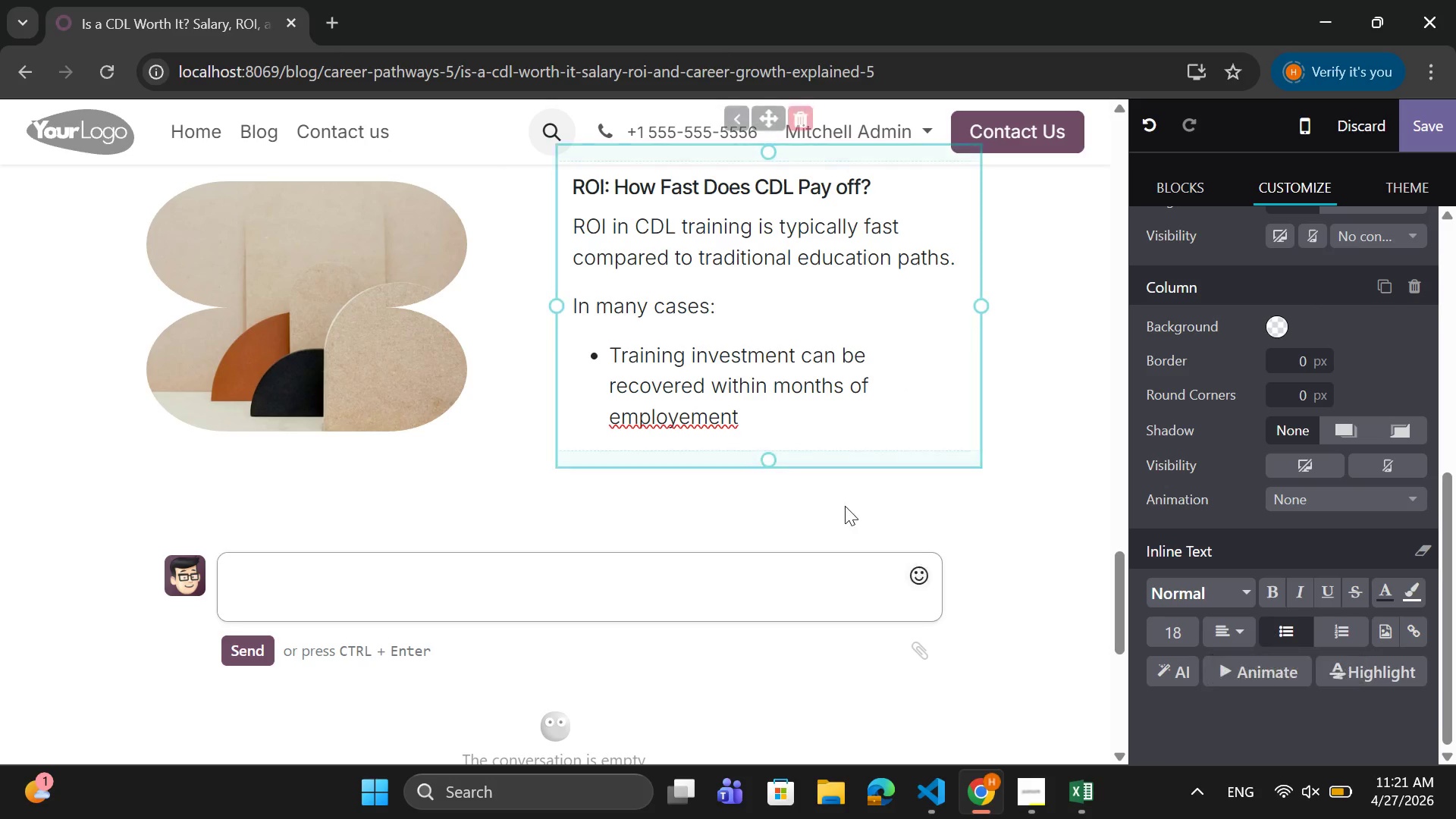 
right_click([679, 429])
 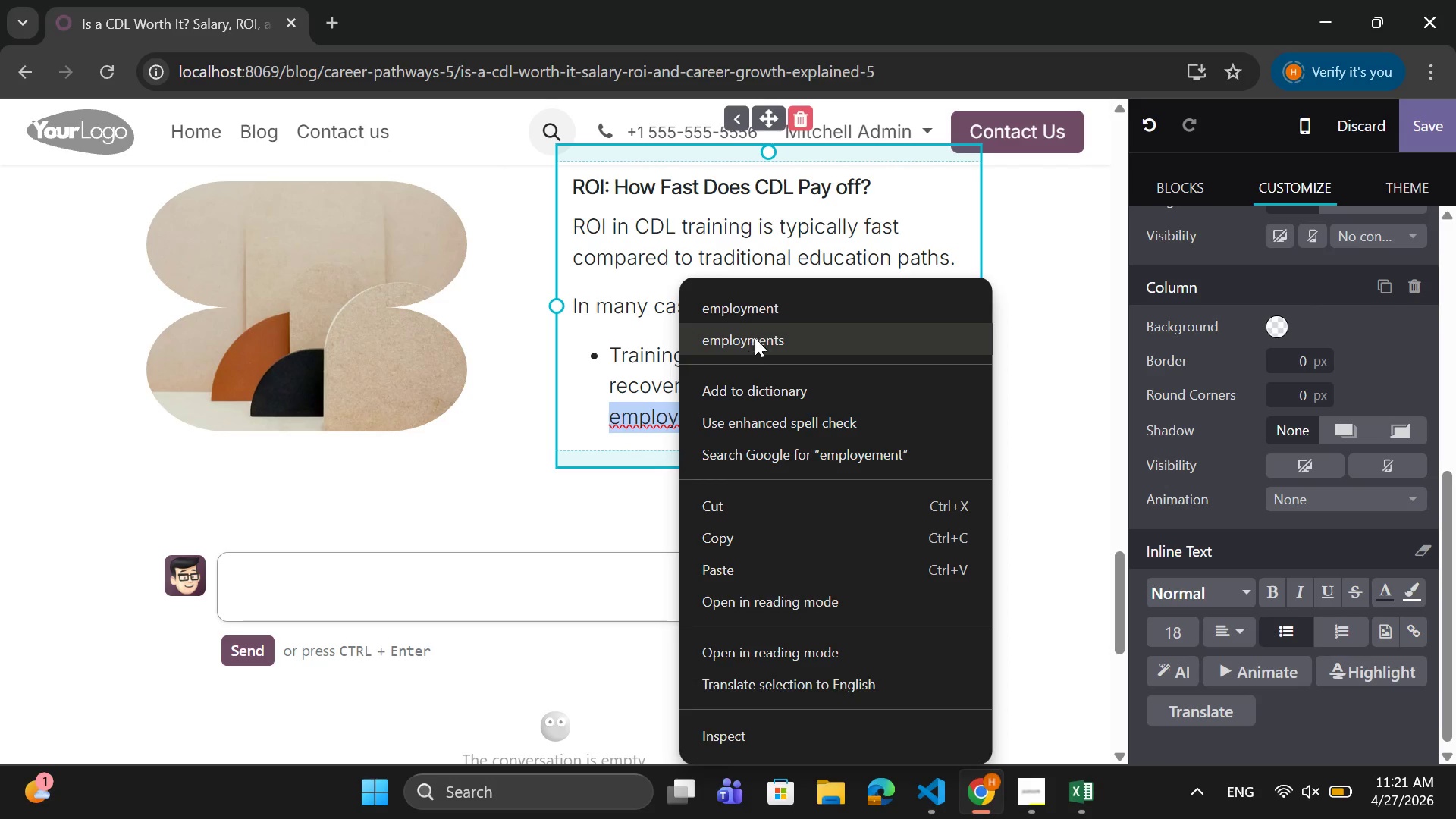 
left_click([767, 312])
 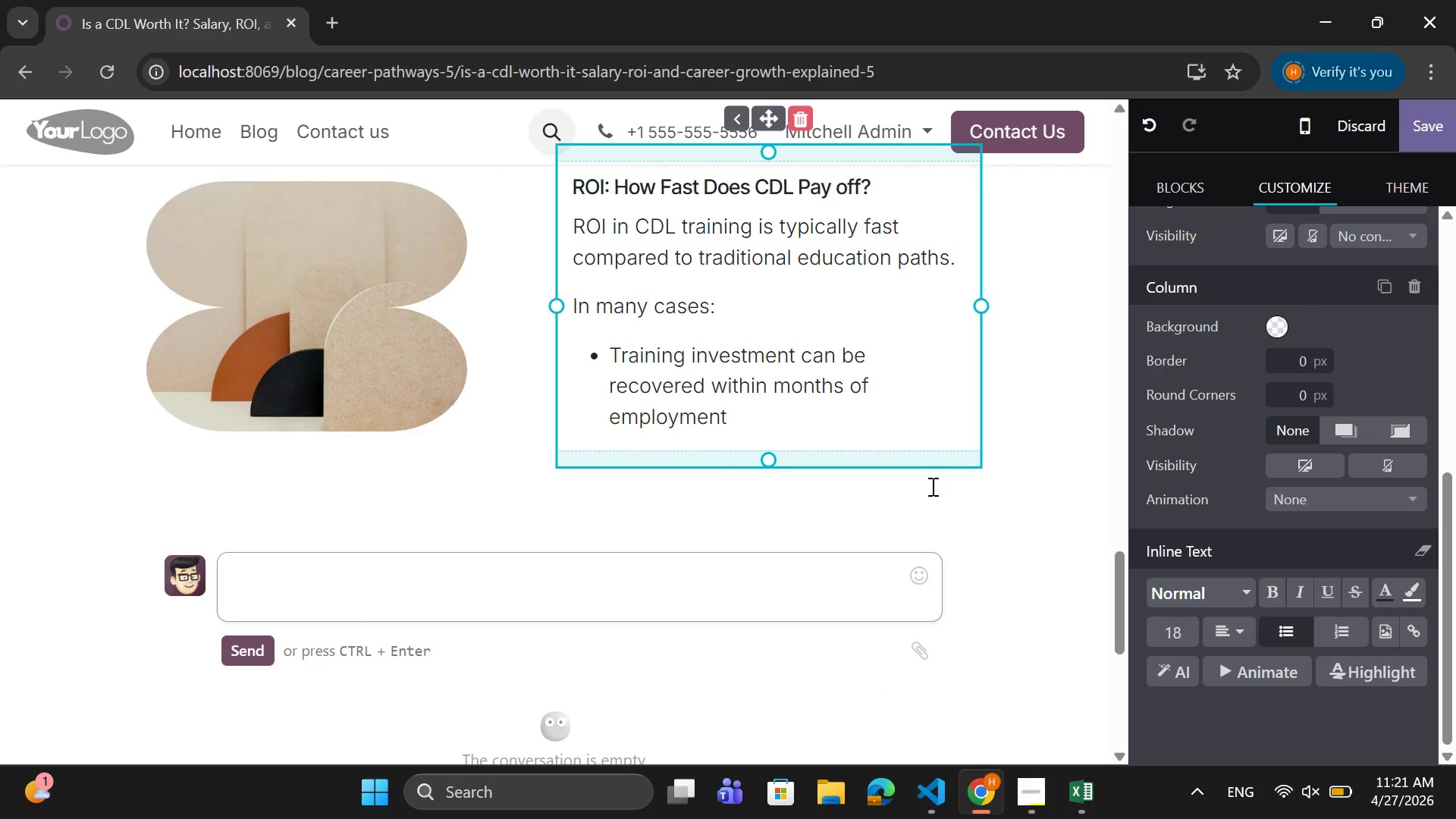 
key(Enter)
 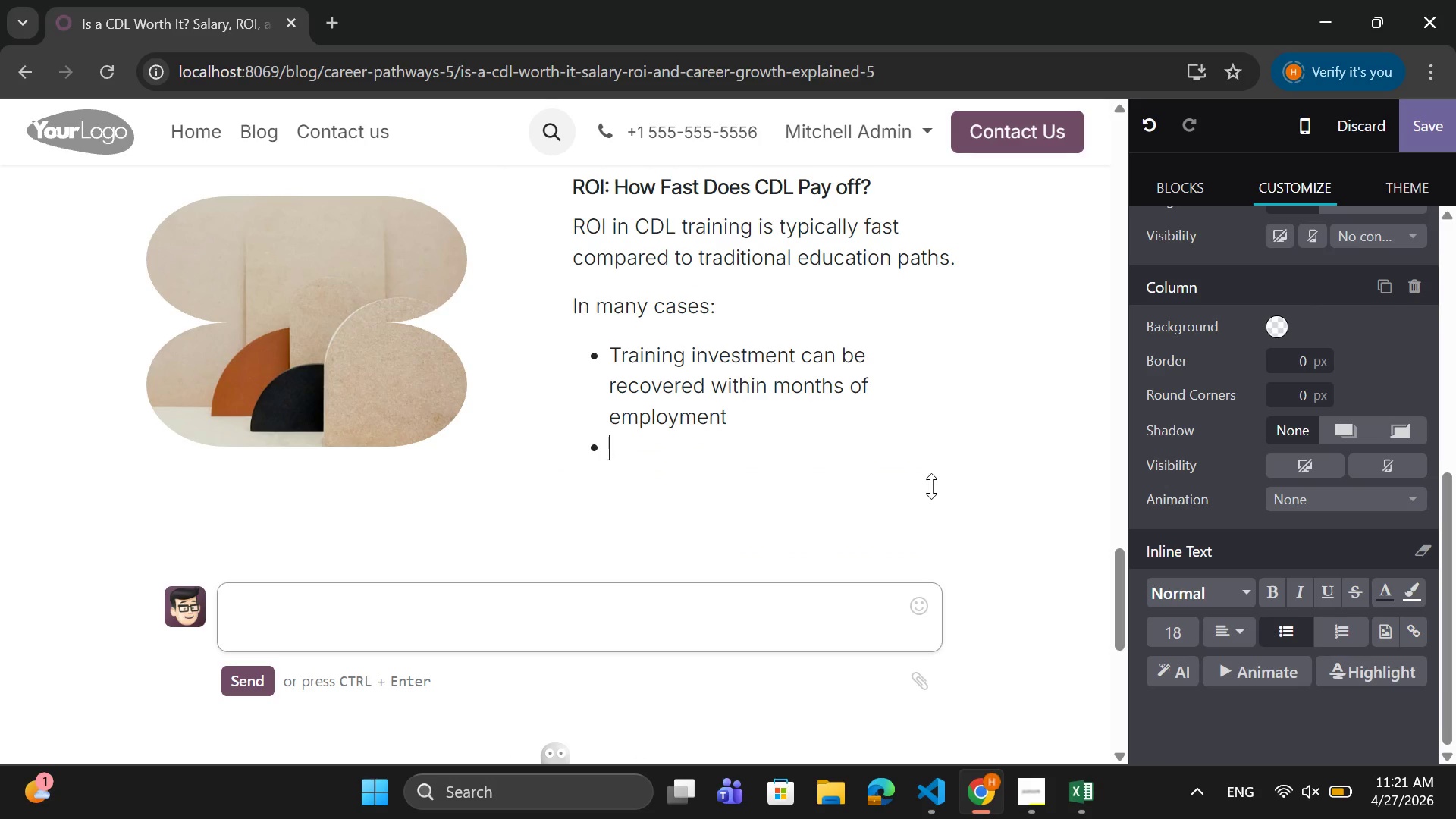 
type(Drivere)
key(Backspace)
type(s often secure jobs shortly after xeer)
key(Backspace)
key(Backspace)
key(Backspace)
key(Backspace)
type(certification)
 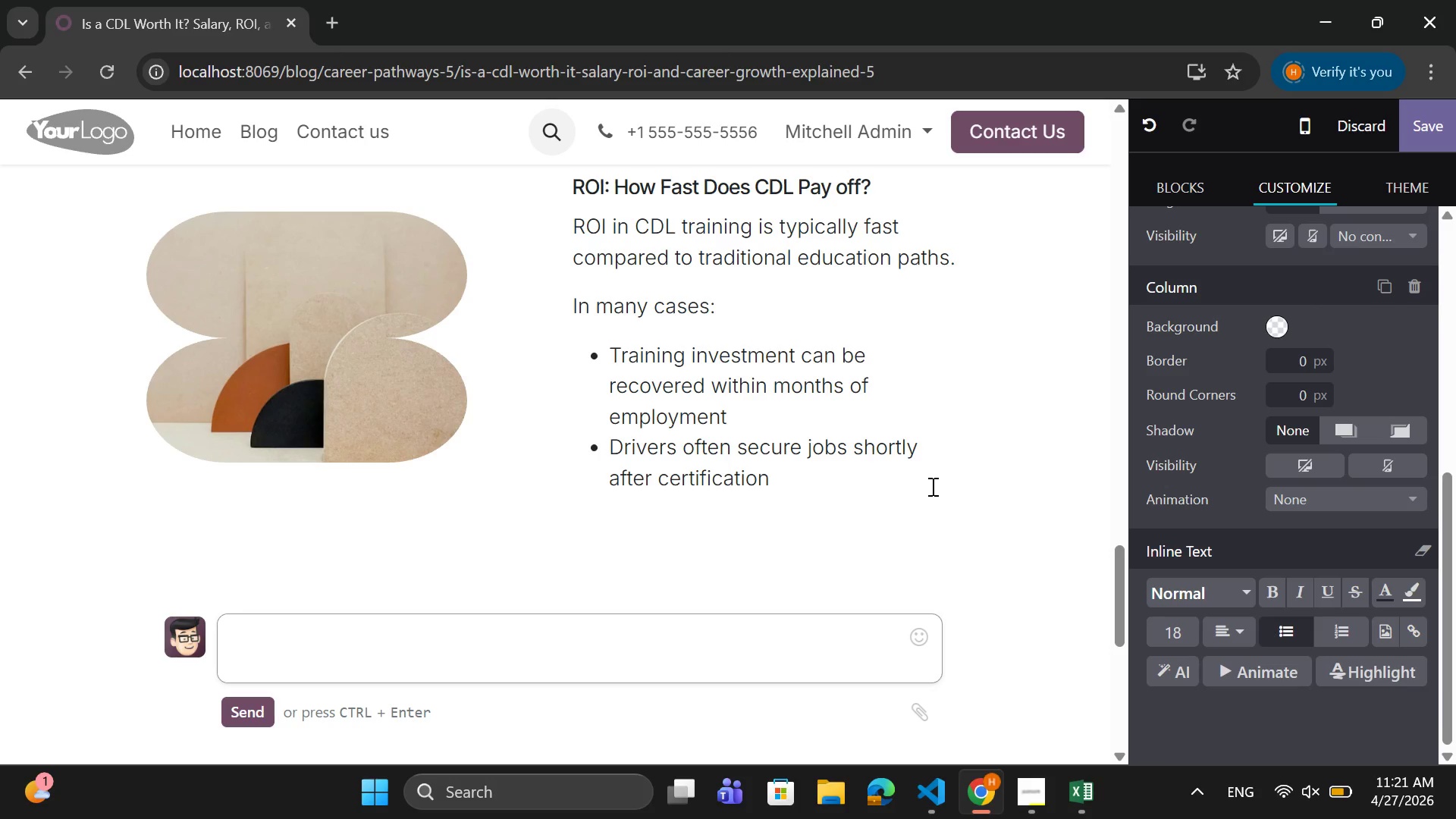 
key(Enter)
 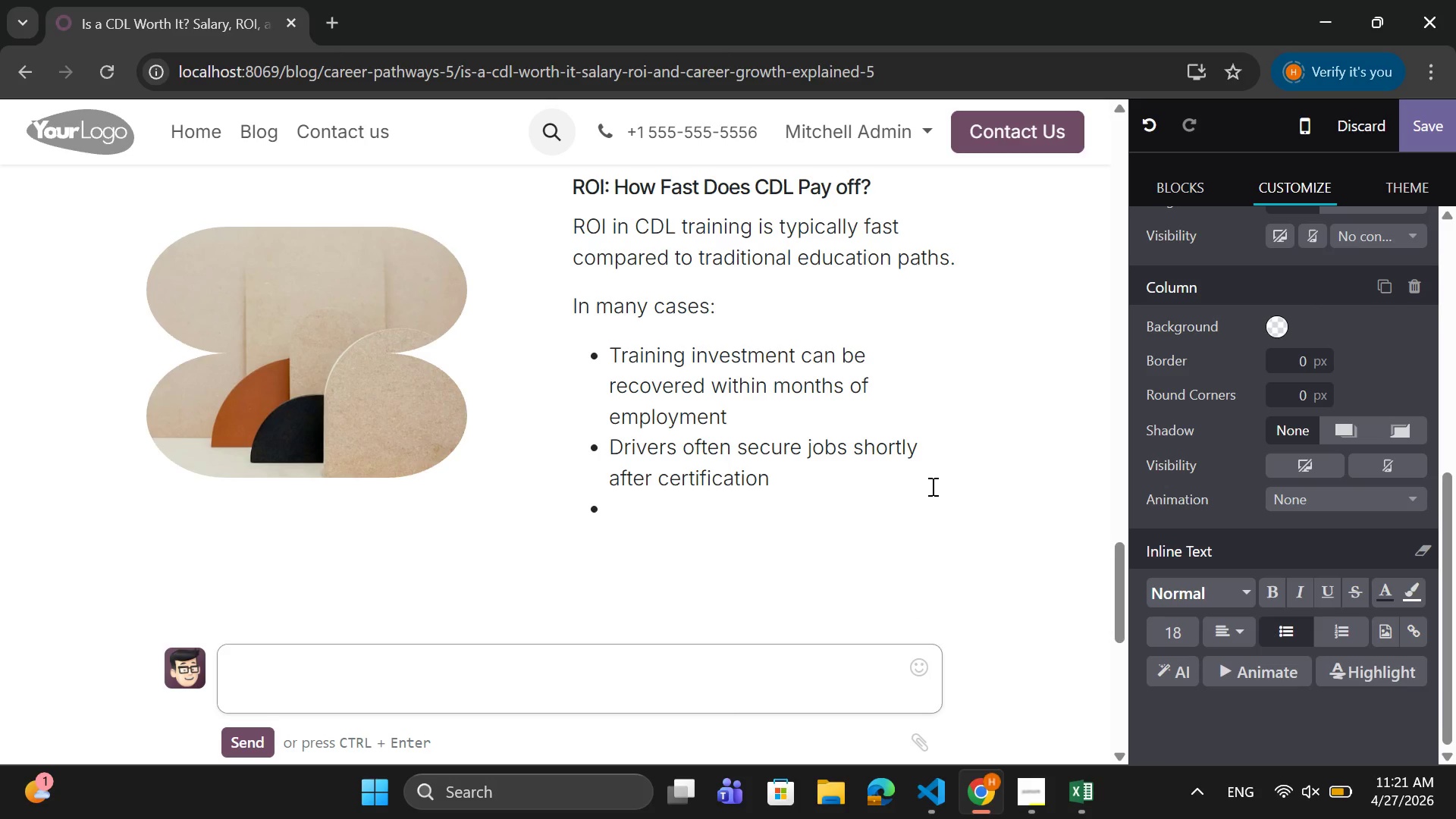 
type(Demand for drivers remaing)
key(Backspace)
type(s consistently high across industried)
key(Backspace)
type(s)
 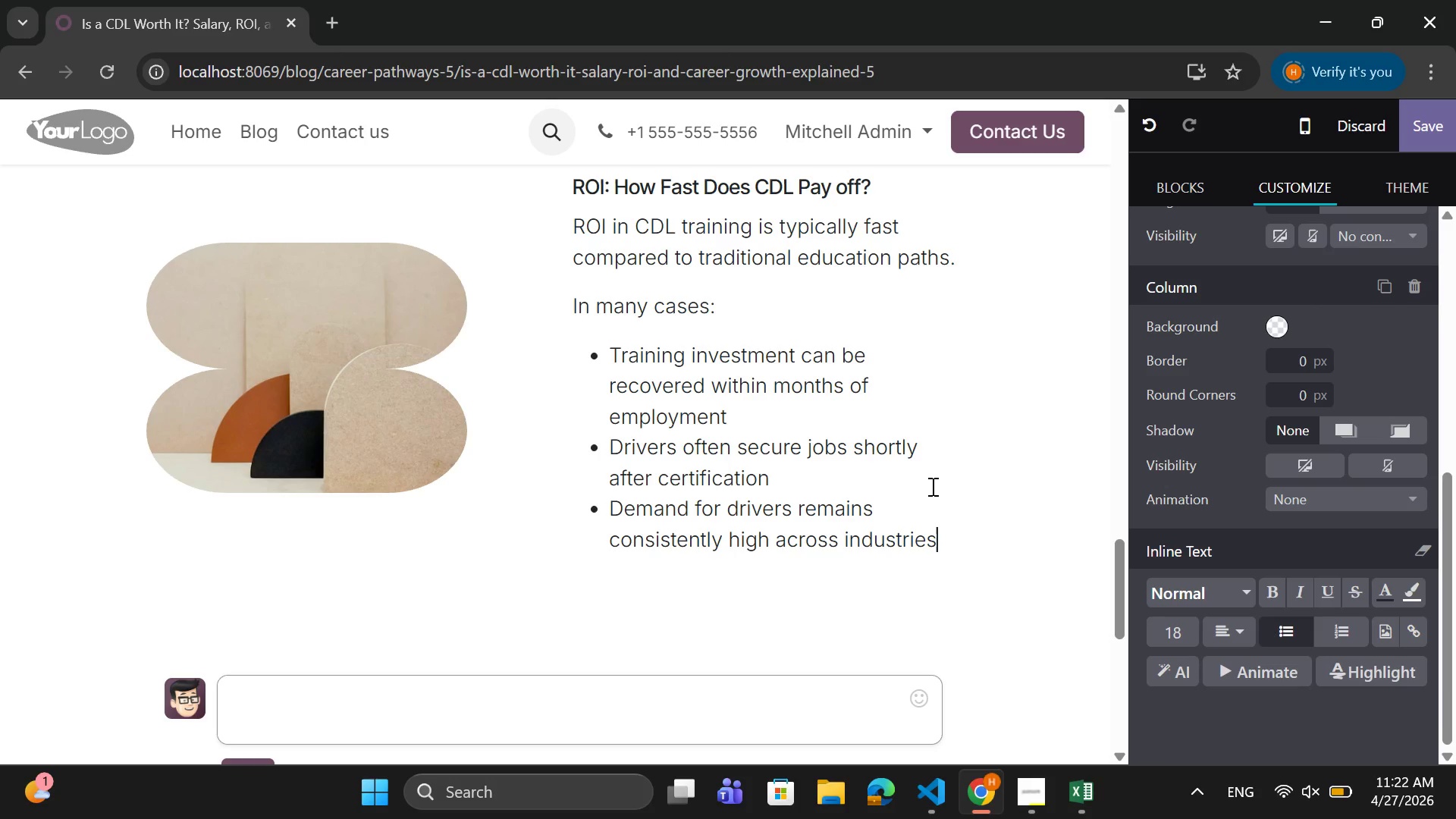 
key(Enter)
 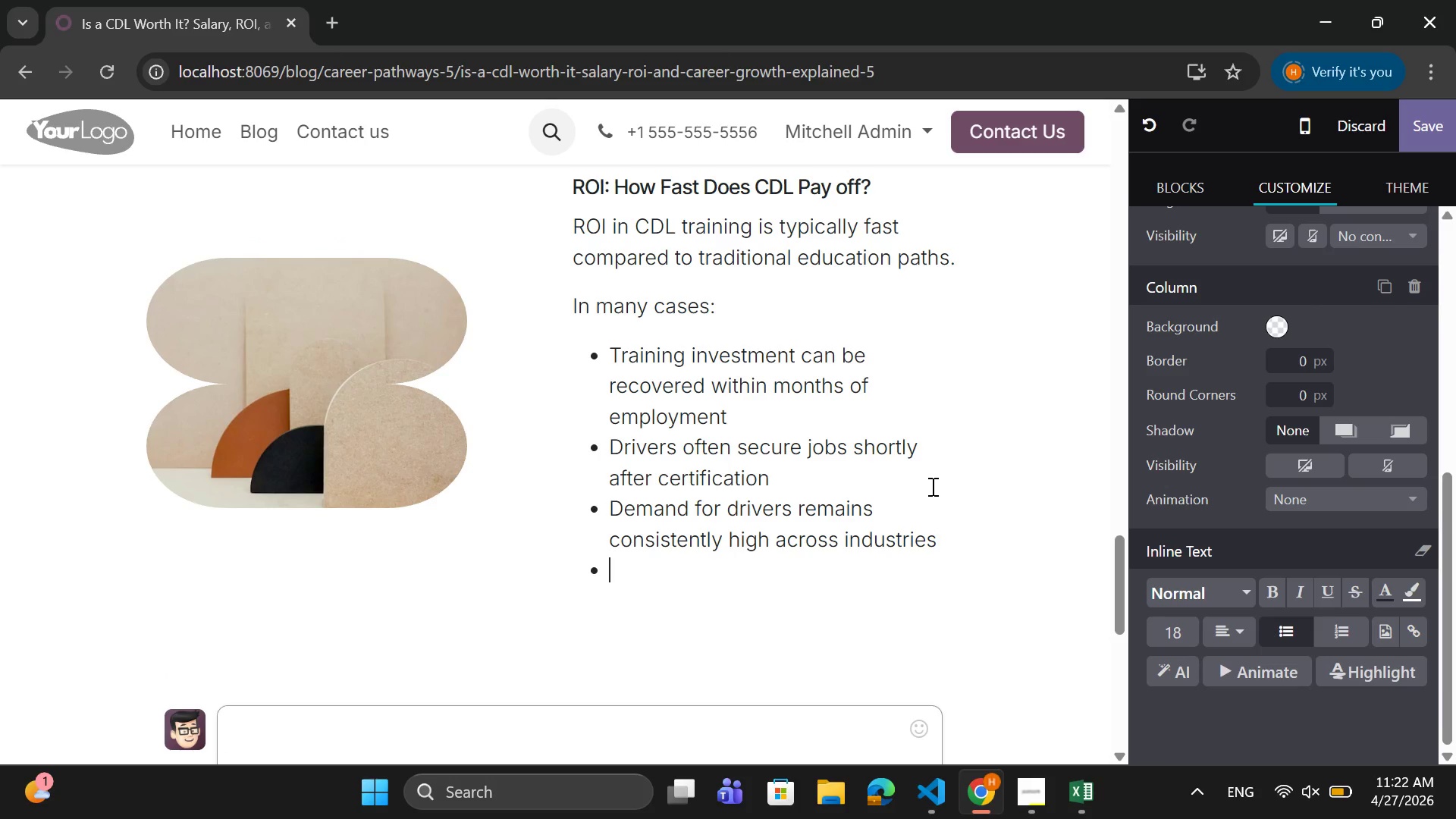 
key(Backspace)
 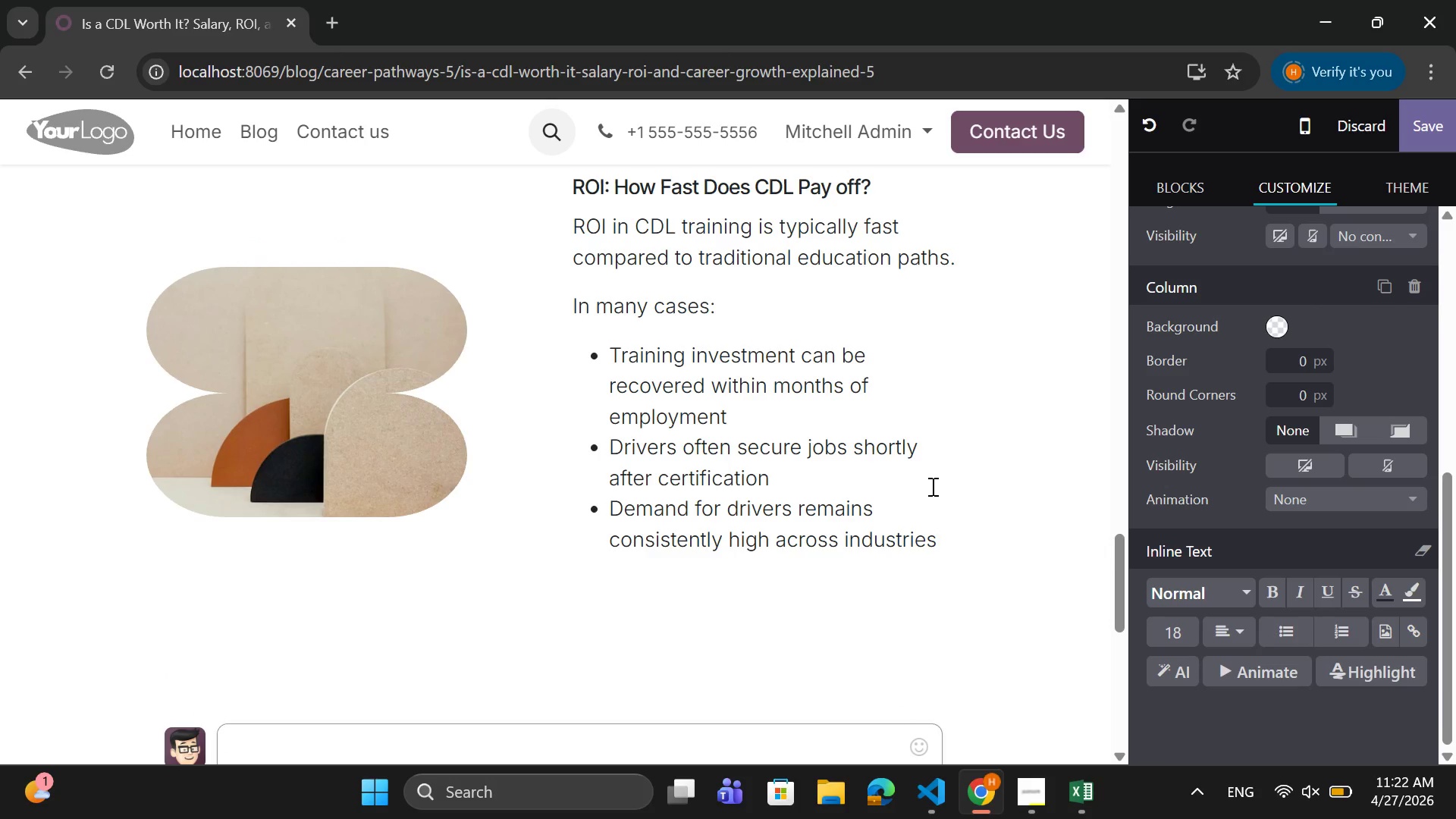 
type(um)
key(Backspace)
type(nlike)
key(Backspace)
key(Backspace)
key(Backspace)
key(Backspace)
key(Backspace)
key(Backspace)
type(Unlike many x)
key(Backspace)
type(career)
 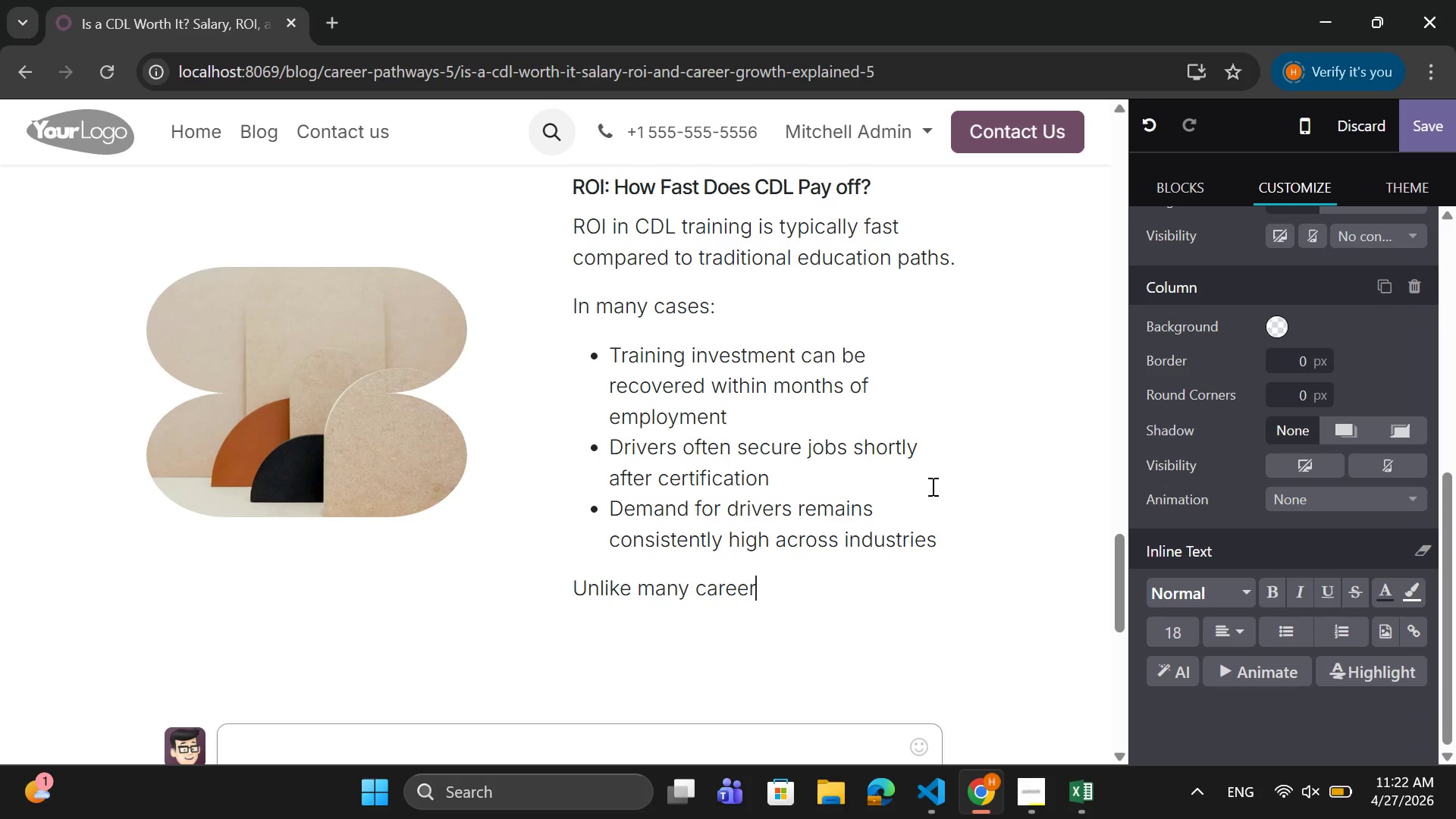 
type(s that require years of edua)
key(Backspace)
type(cation,DCDE)
key(Backspace)
key(Backspace)
type(L )
 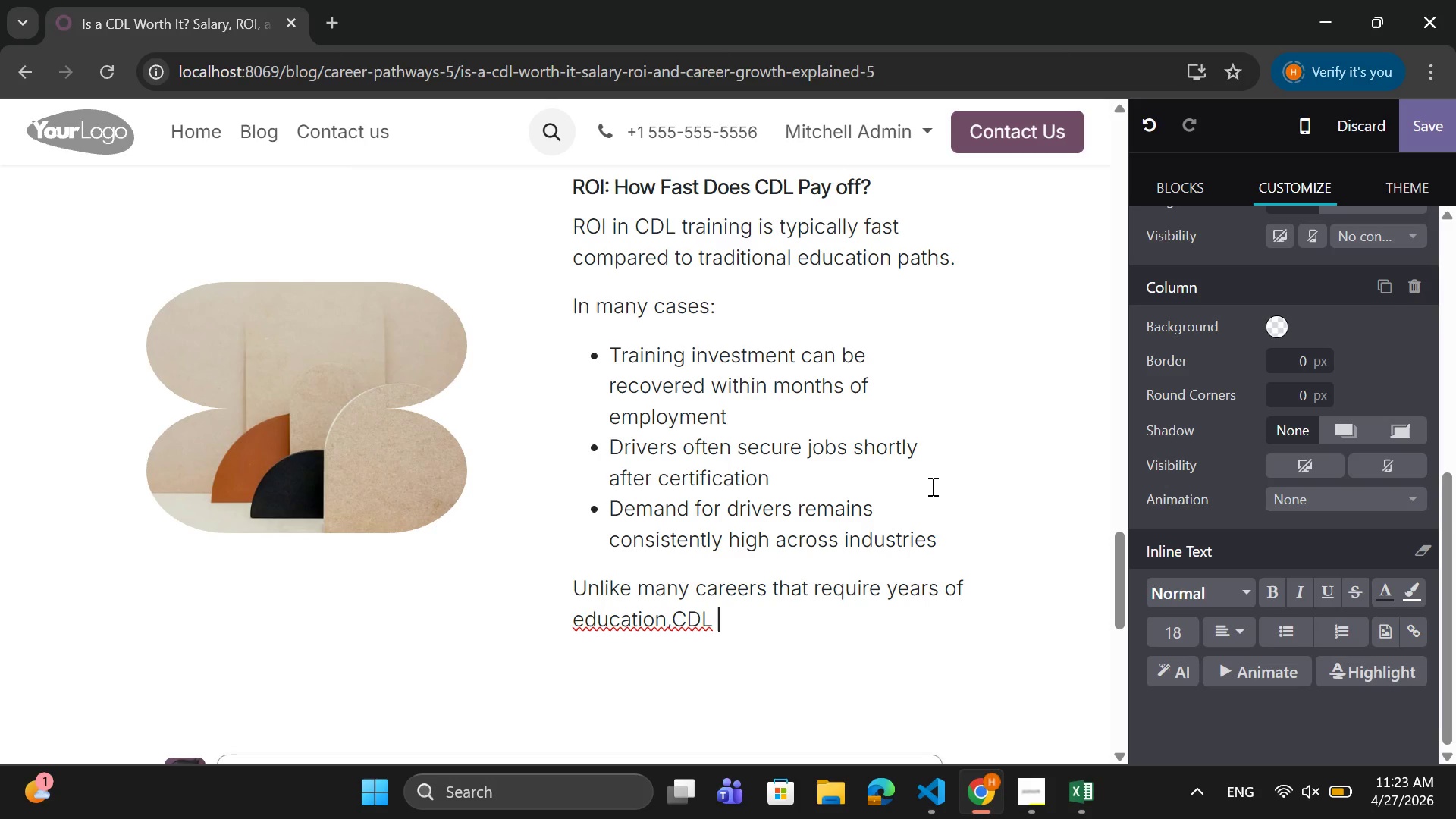 
key(ArrowLeft)
 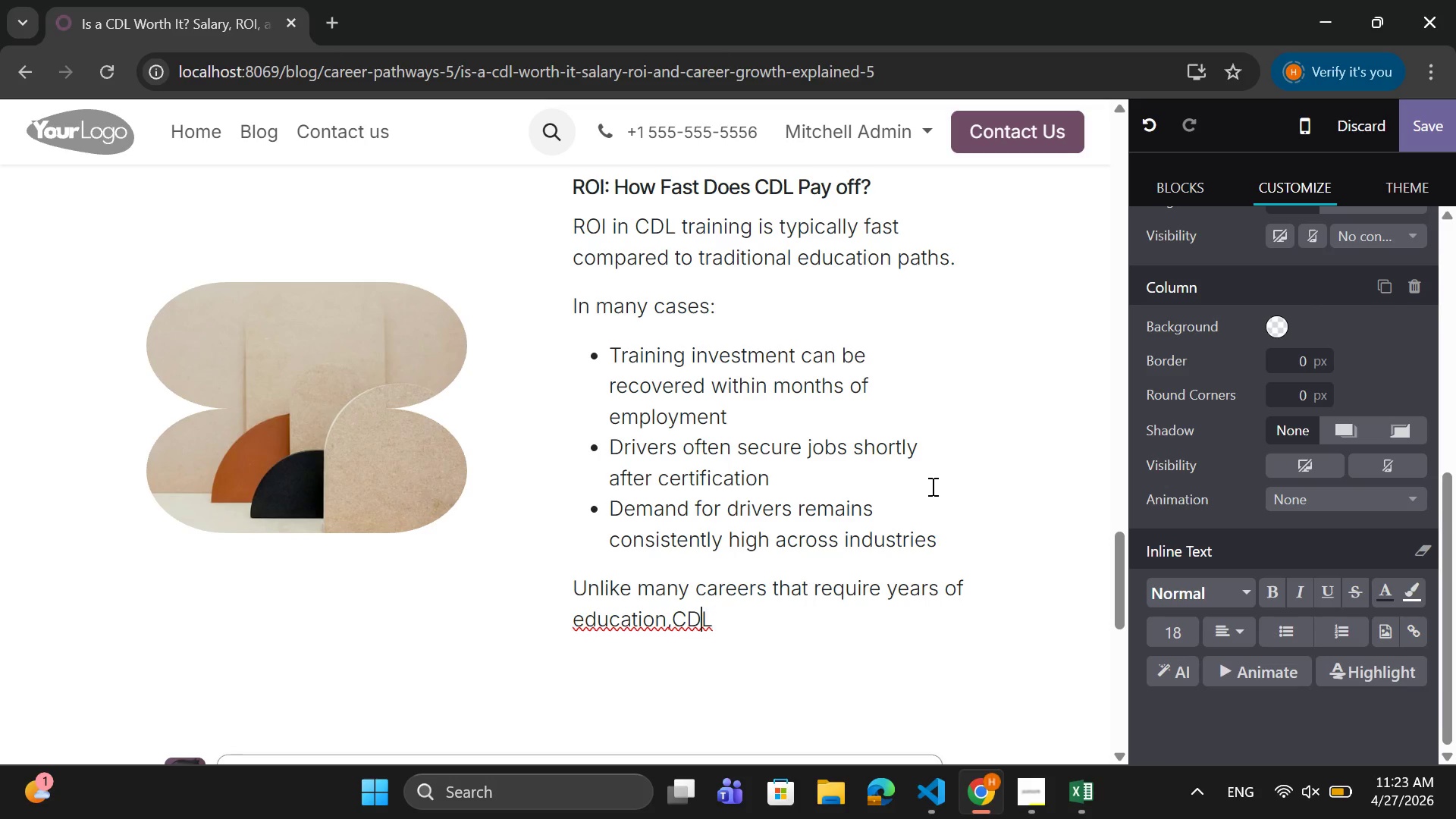 
key(ArrowLeft)
 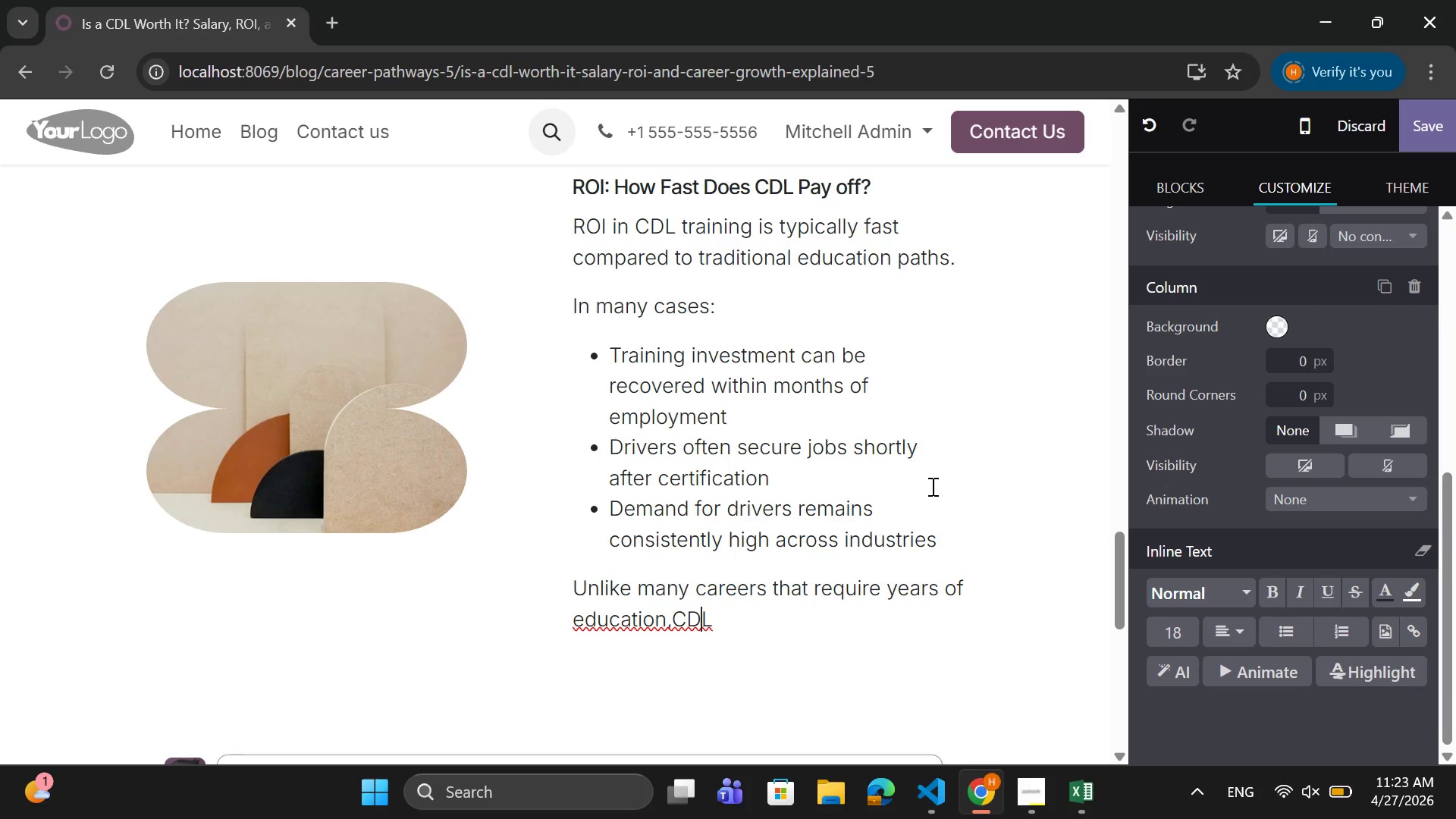 
key(ArrowLeft)
 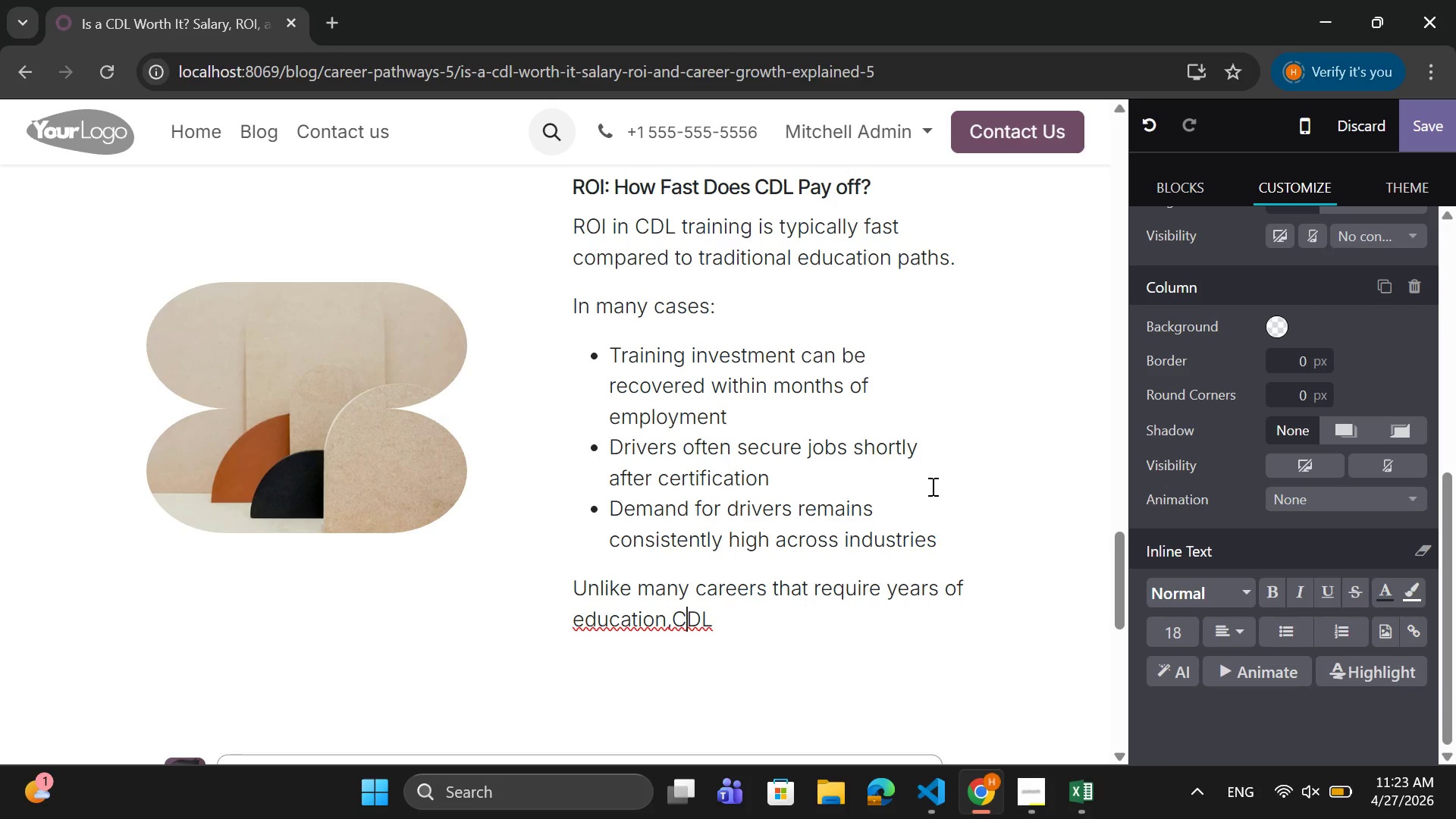 
key(ArrowLeft)
 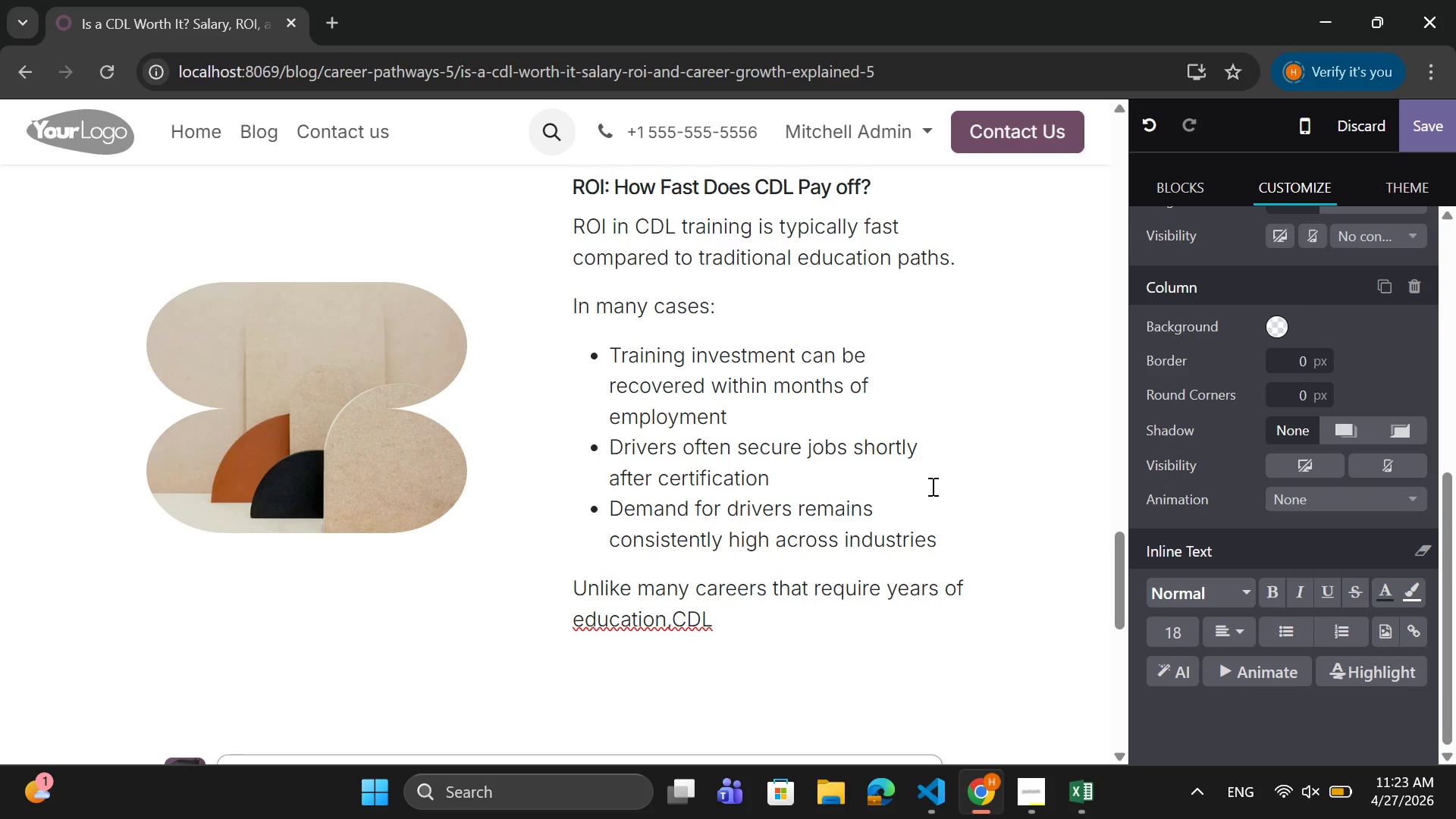 
key(Space)
 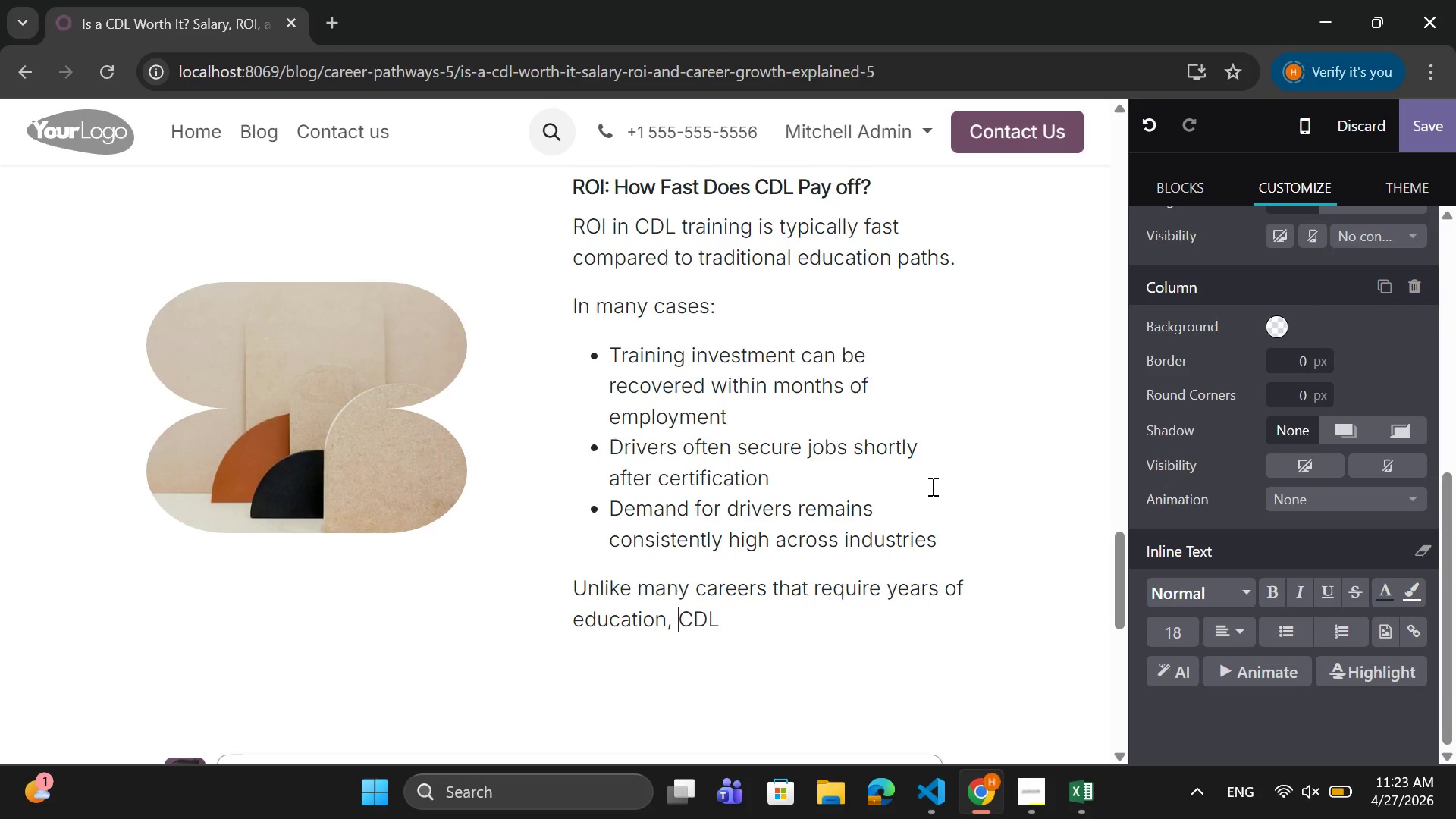 
key(ArrowRight)
 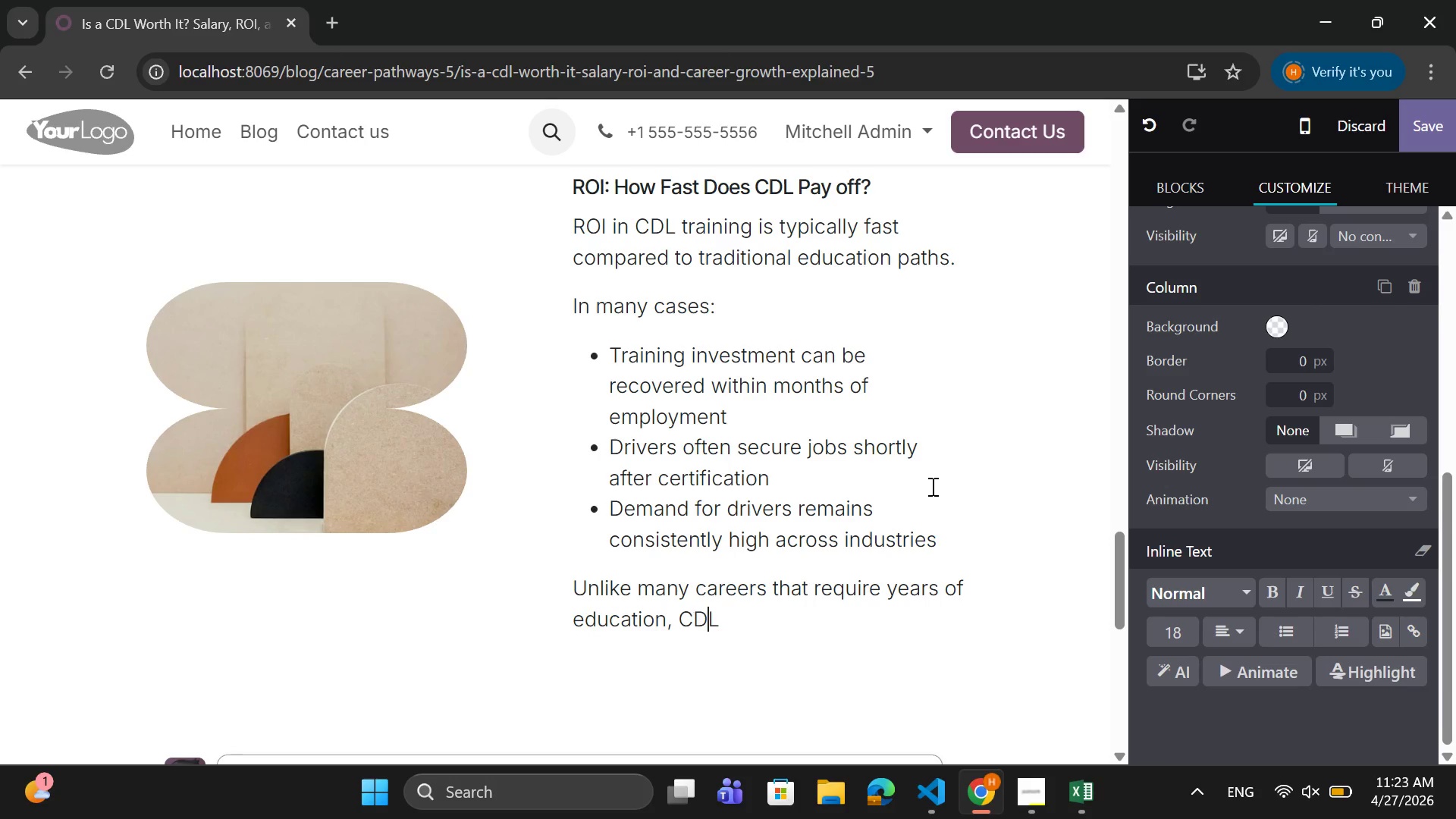 
key(ArrowRight)
 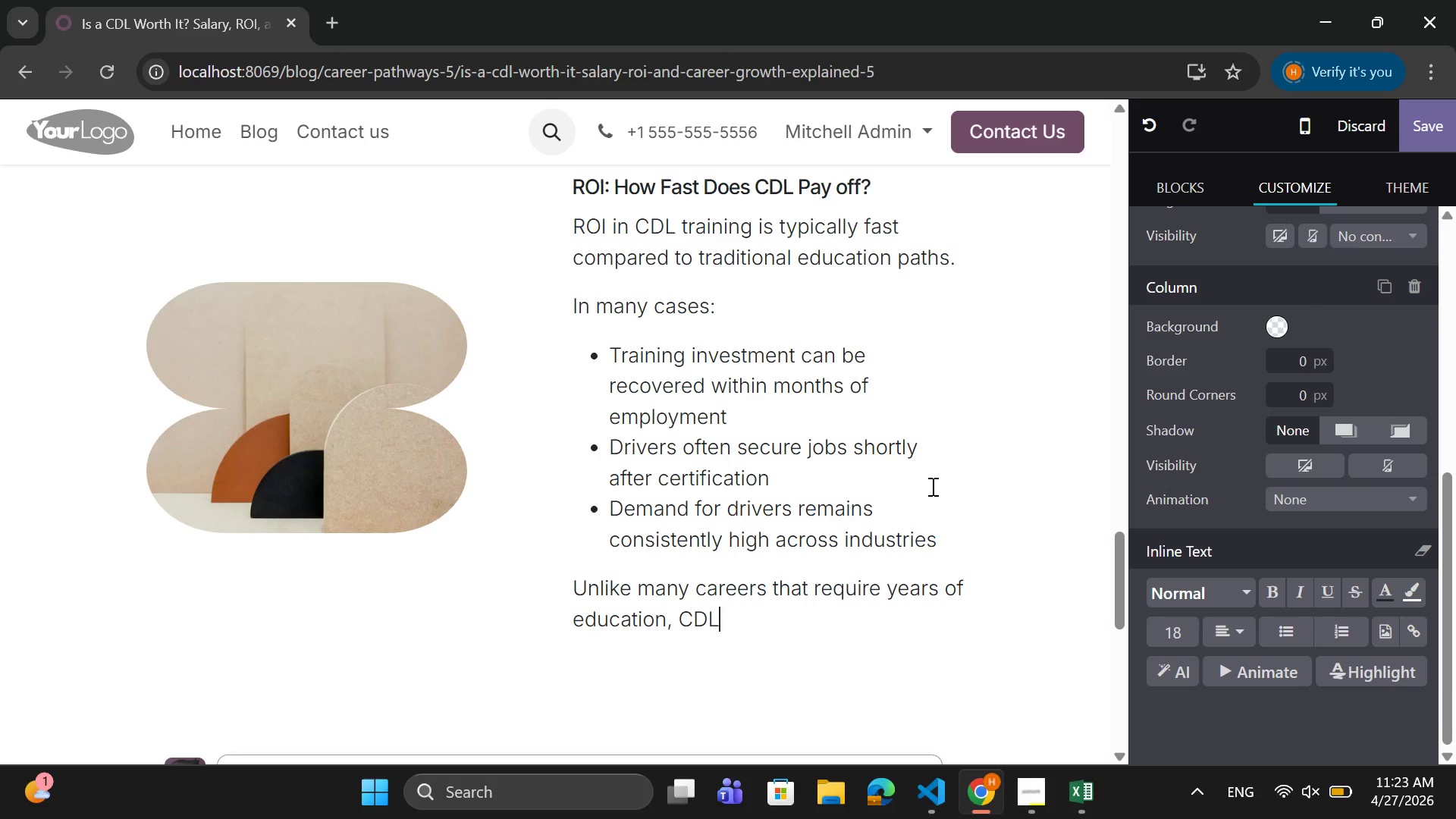 
key(ArrowRight)
 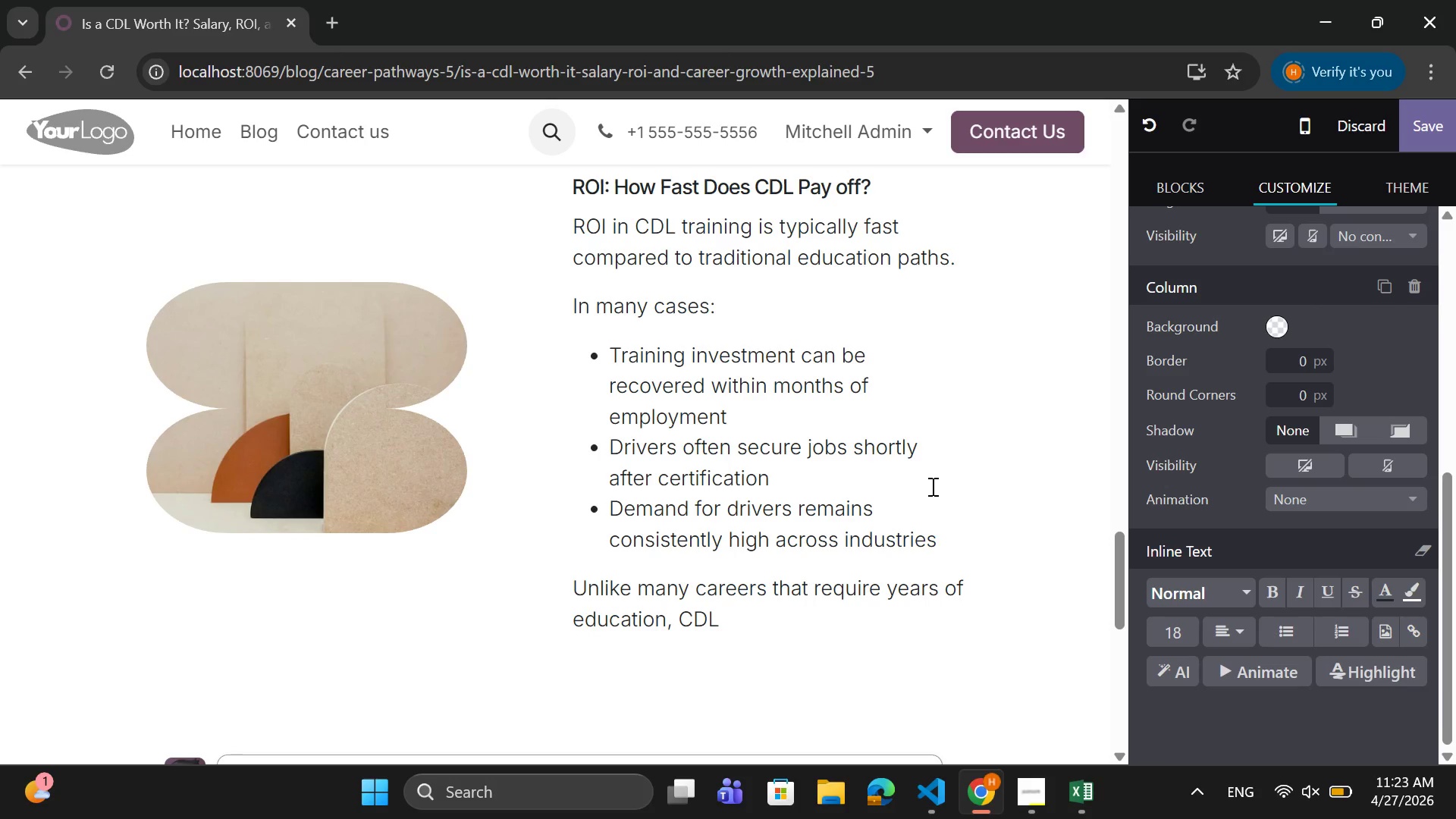 
type( training is focused and direclty J)
key(Backspace)
 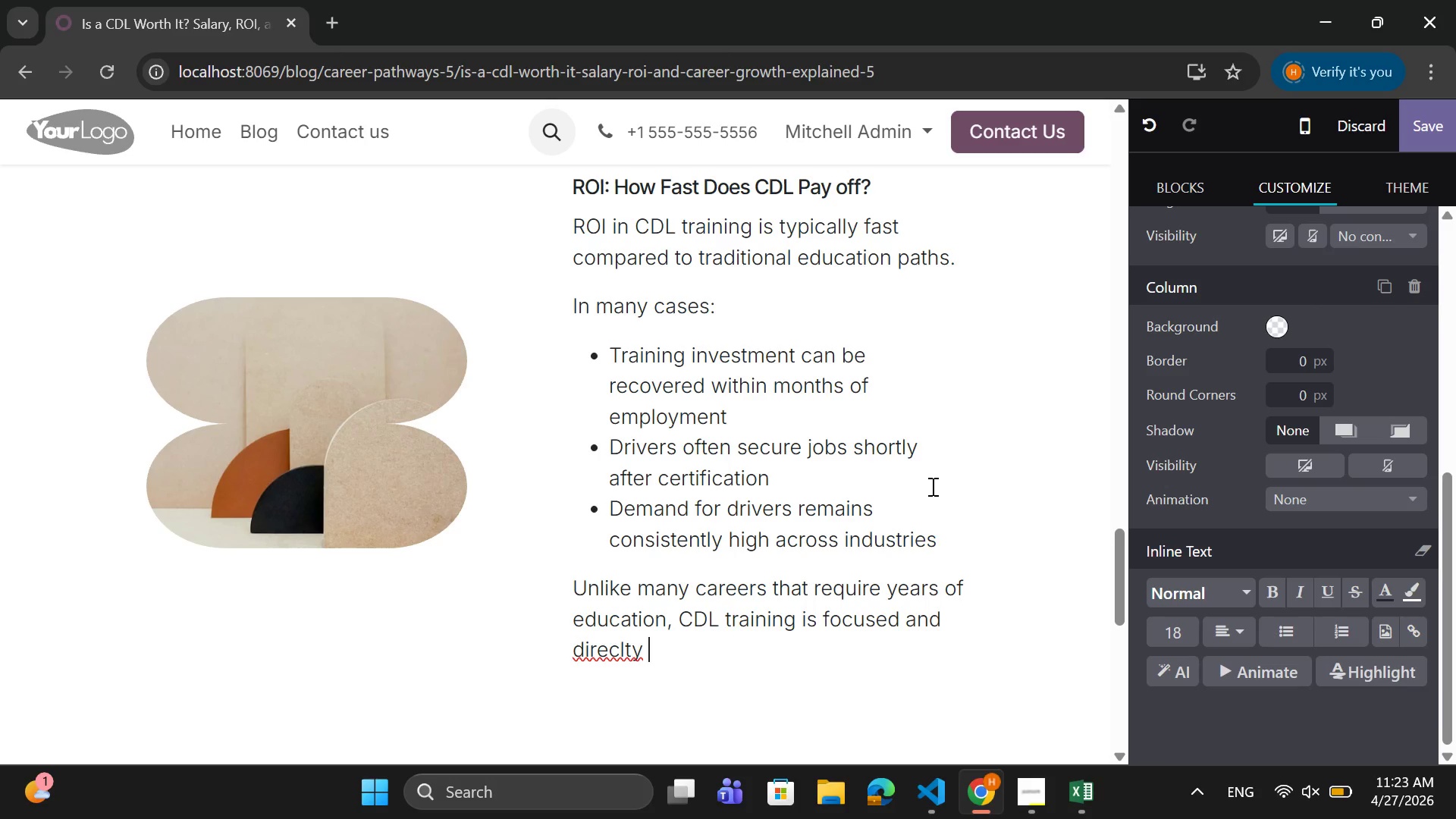 
type(jov)
key(Backspace)
type(b-oriented.)
 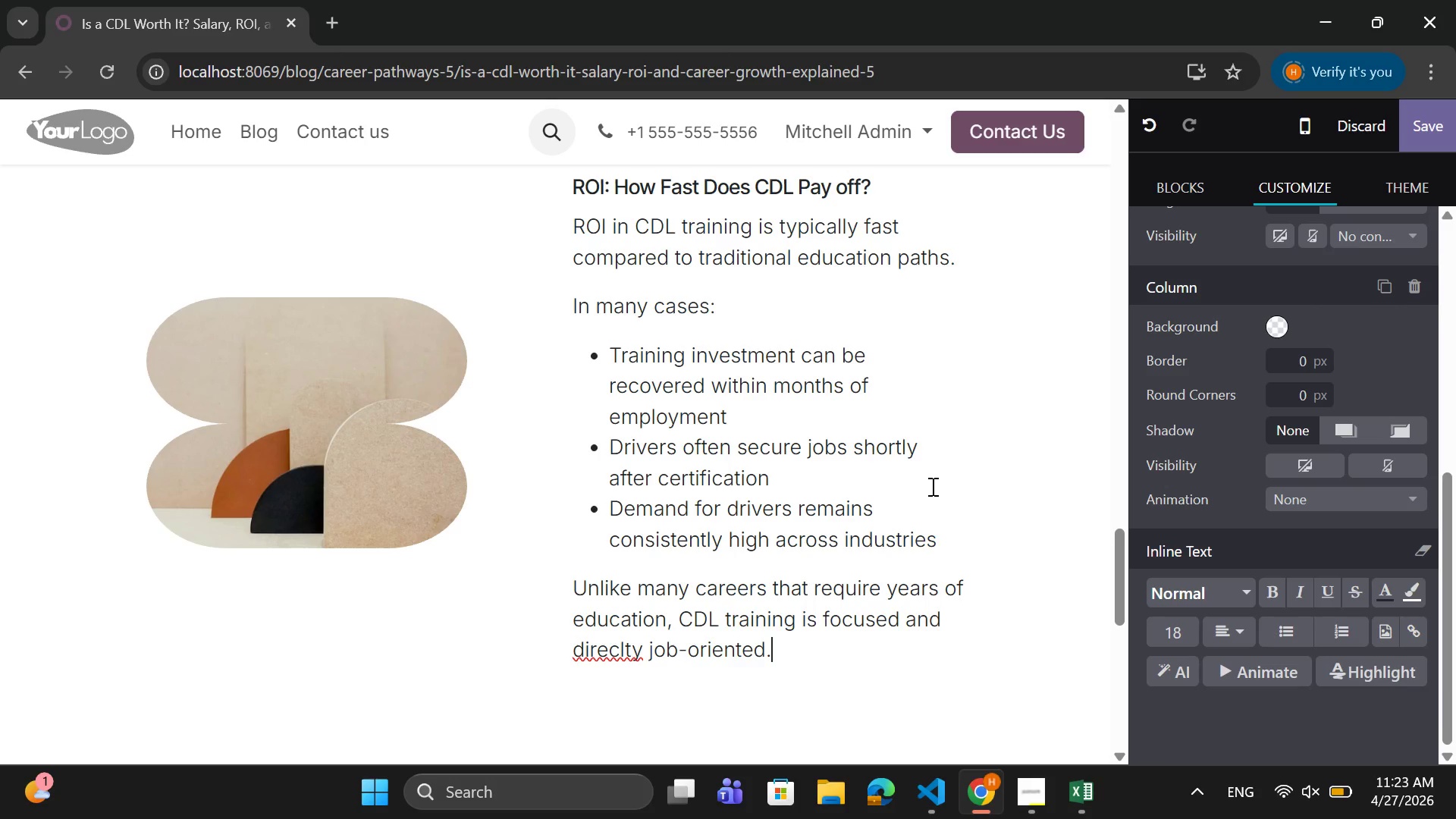 
wait(13.62)
 